 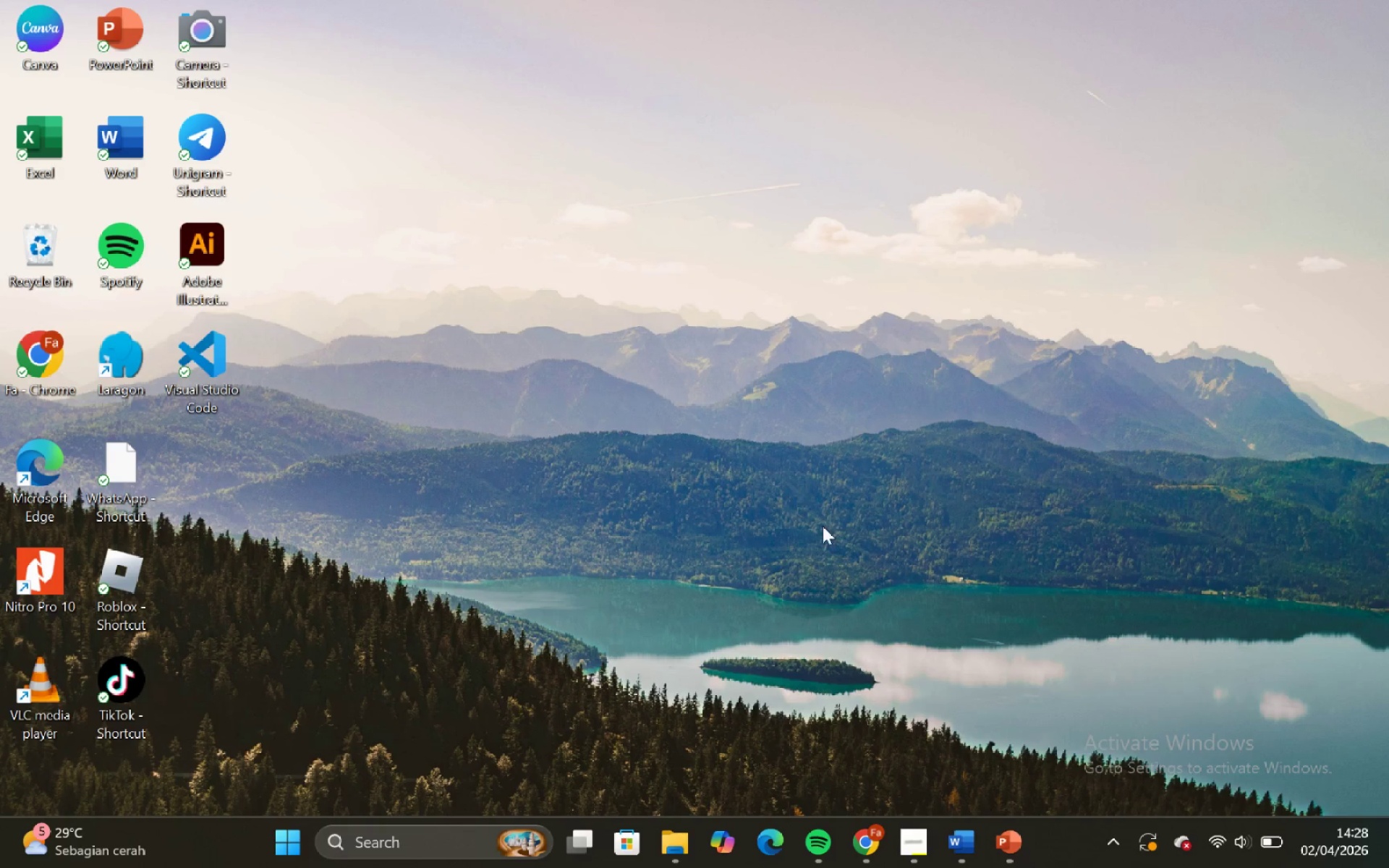 
double_click([133, 38])
 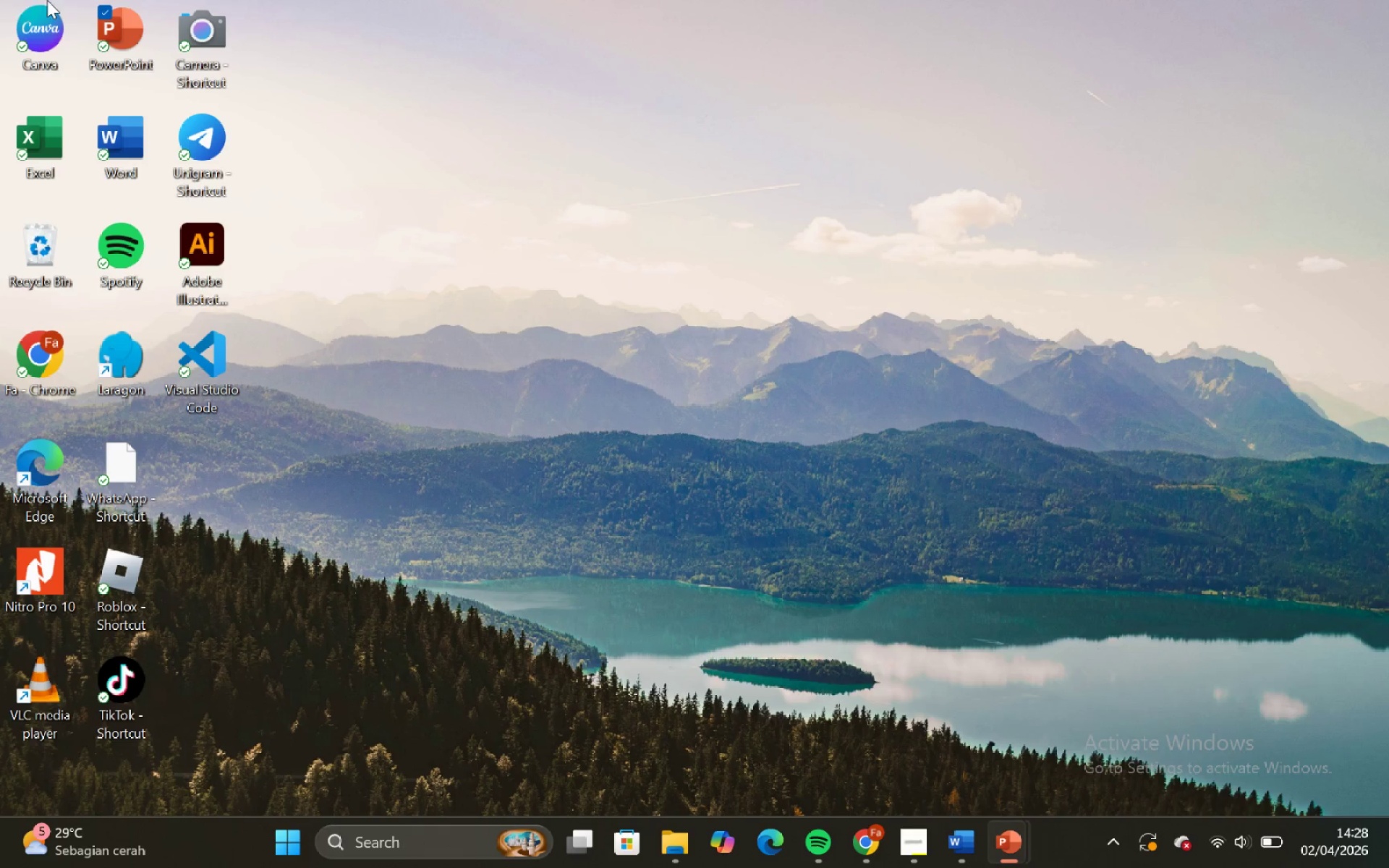 
double_click([116, 56])
 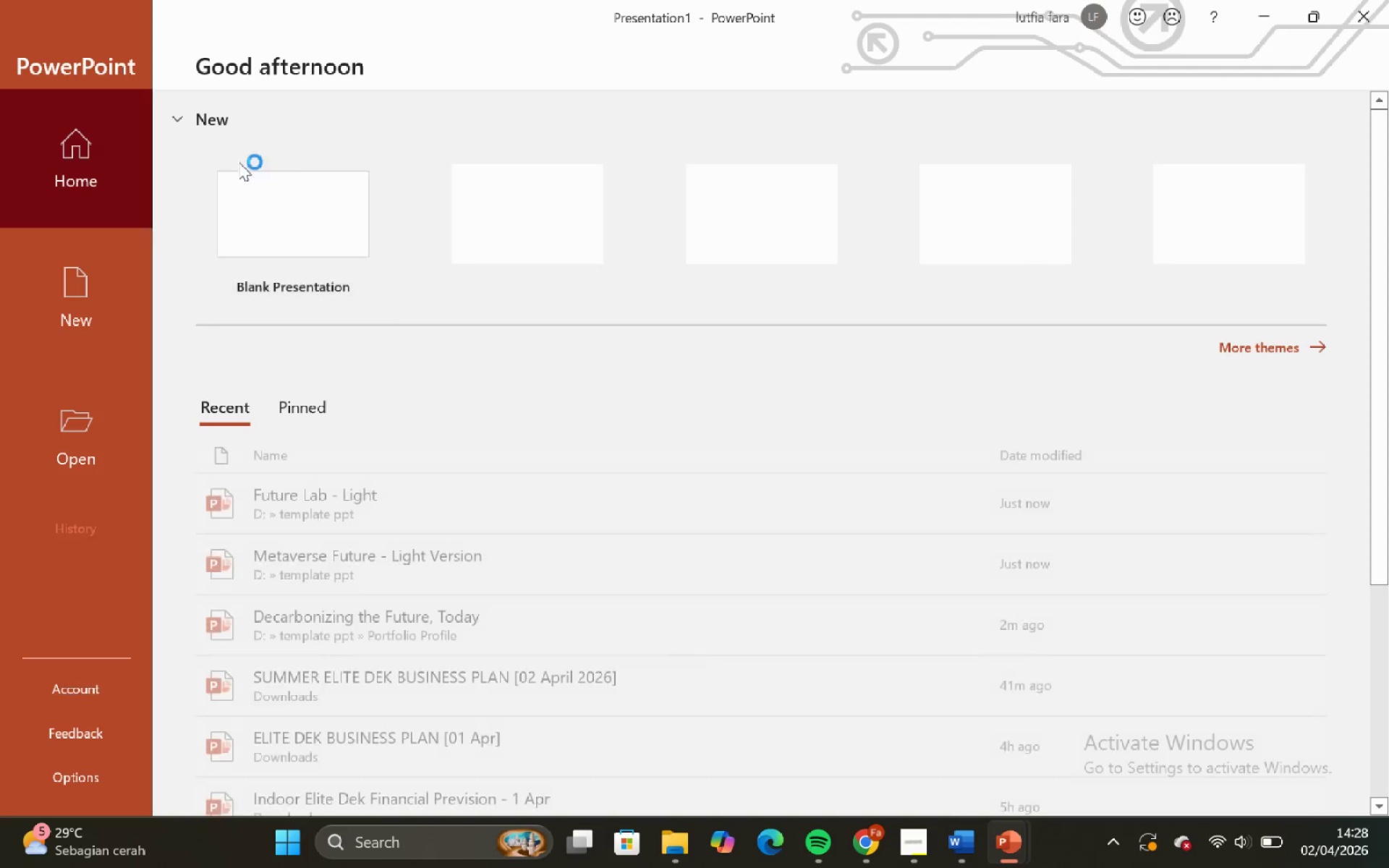 
left_click([313, 218])
 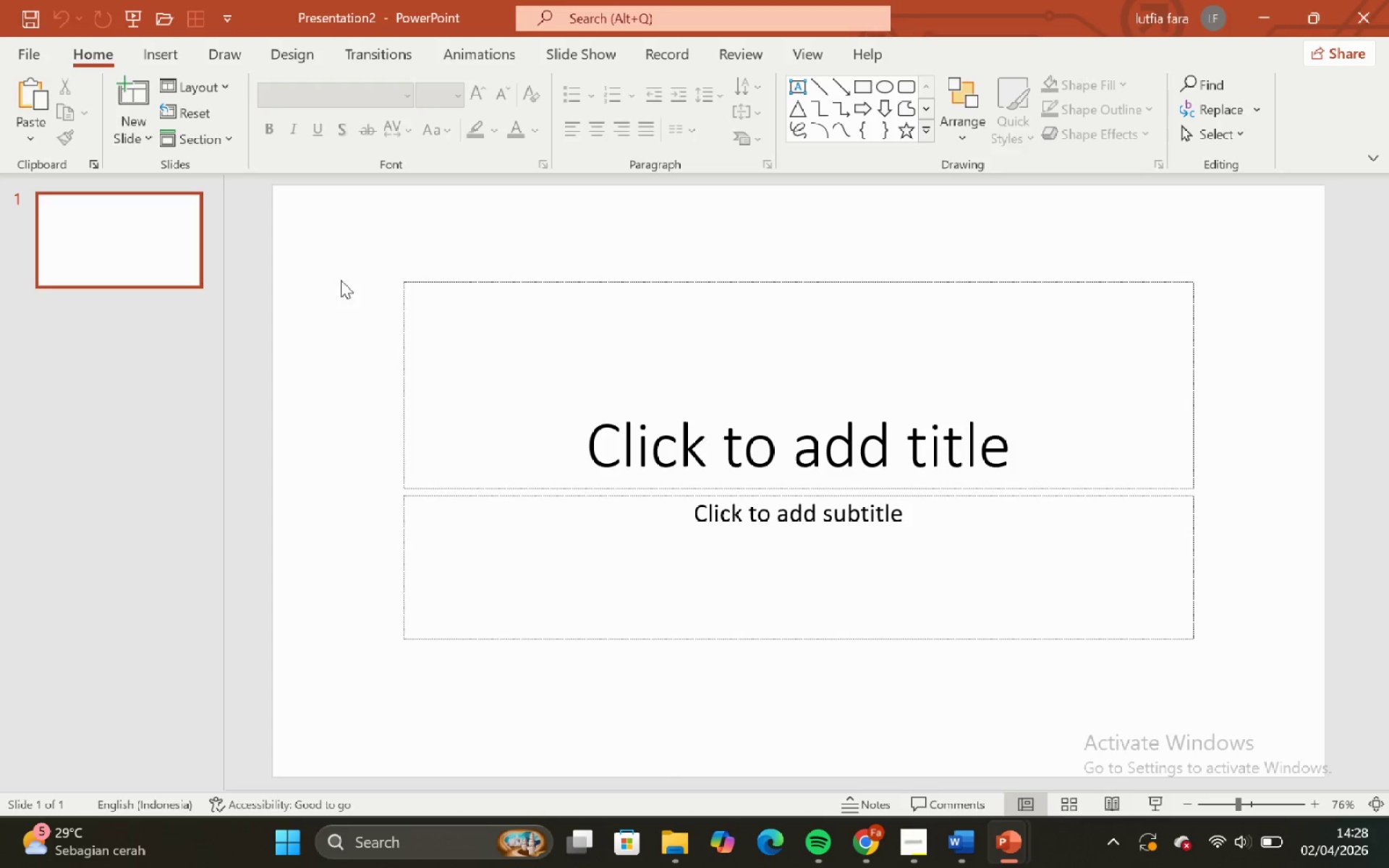 
left_click_drag(start_coordinate=[287, 208], to_coordinate=[1354, 782])
 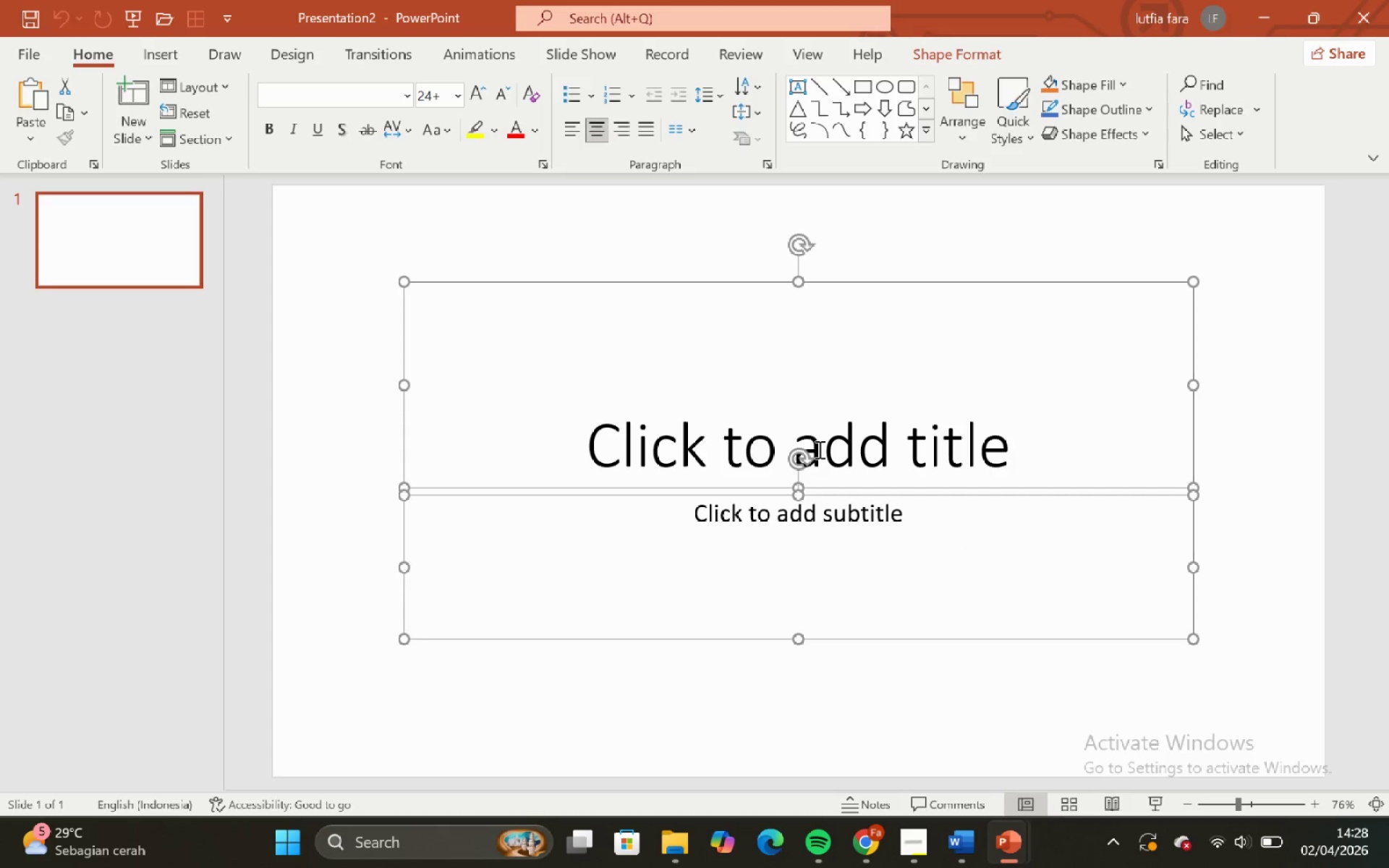 
key(Backspace)
 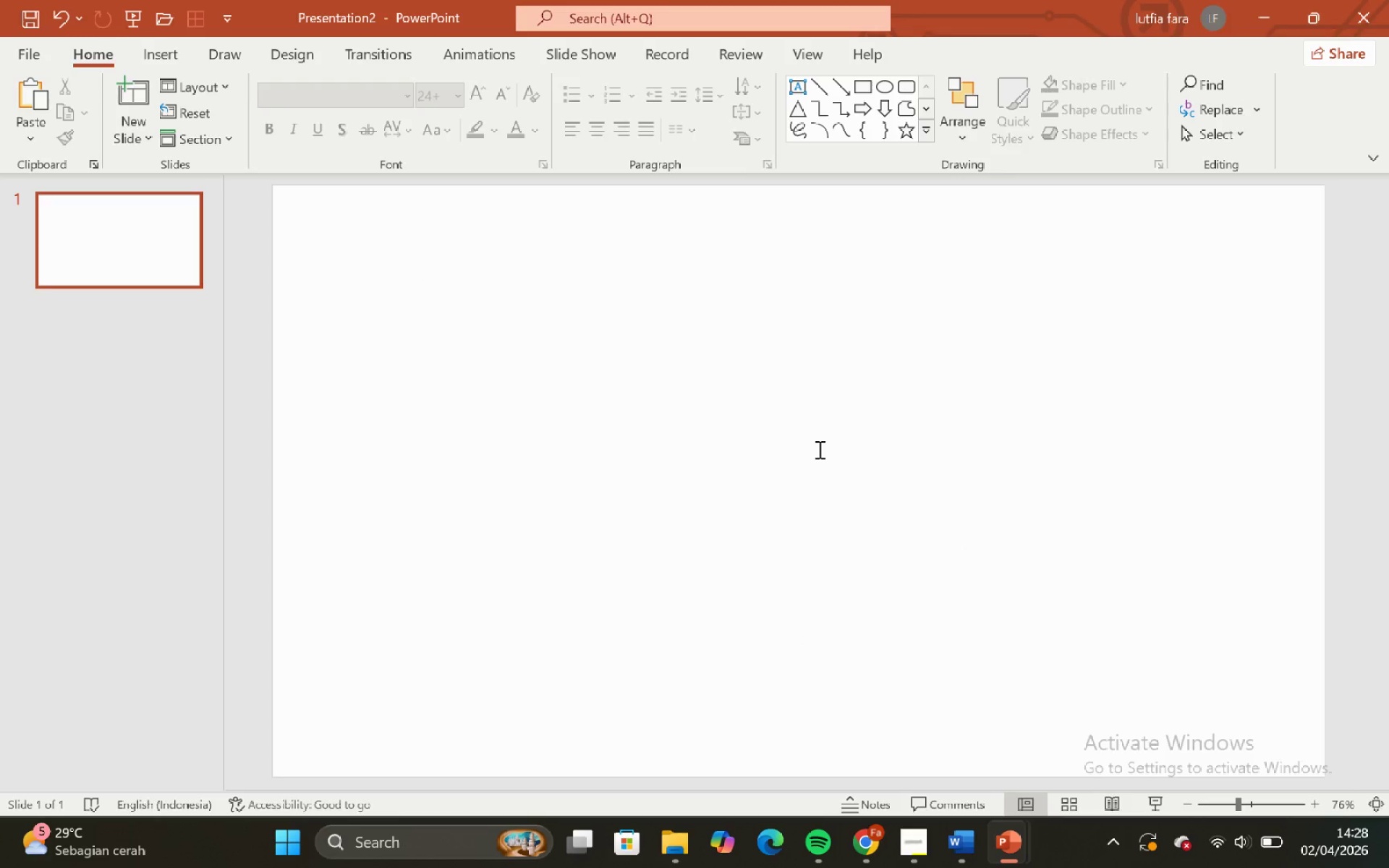 
hold_key(key=ControlLeft, duration=0.39)
 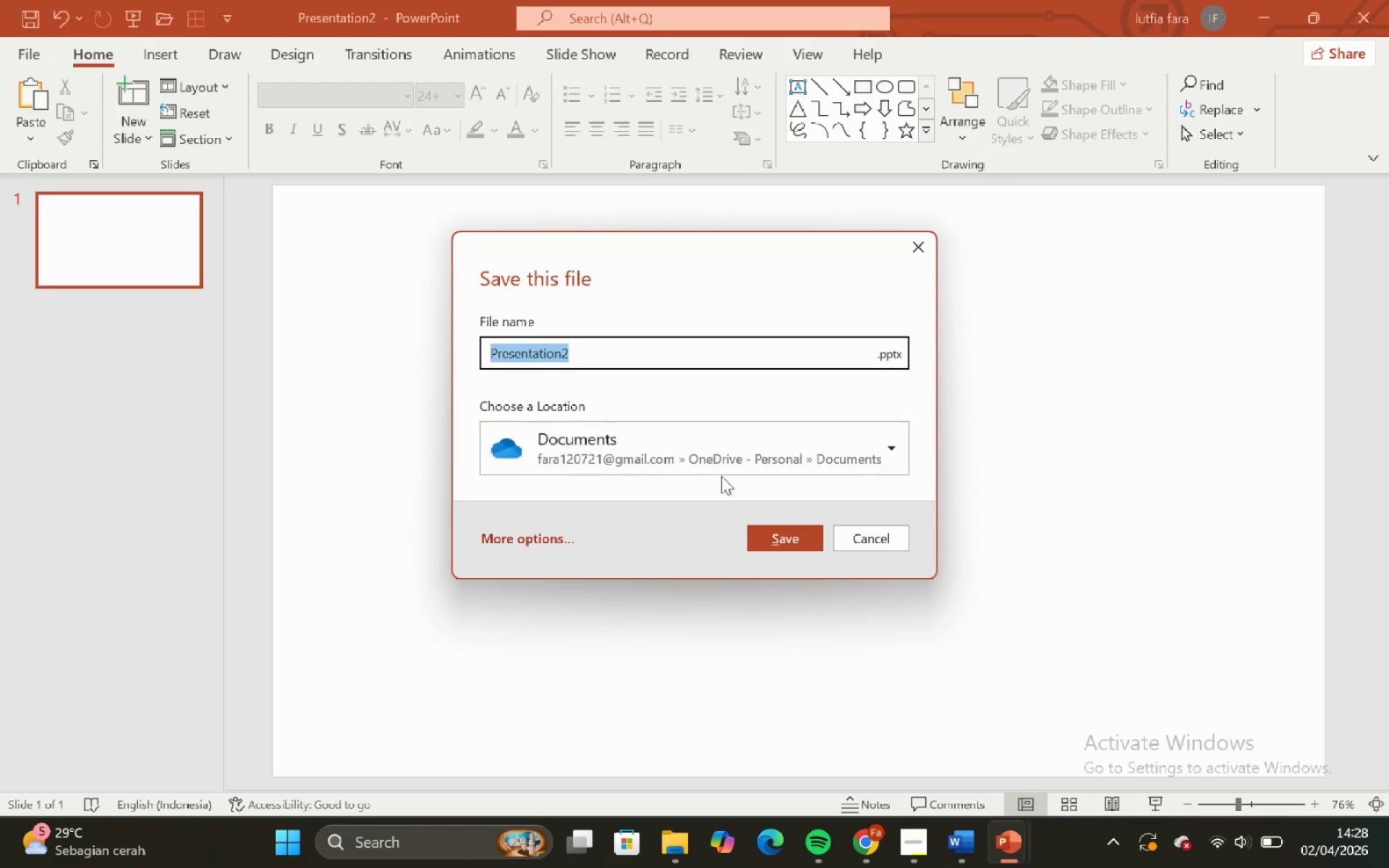 
double_click([733, 592])
 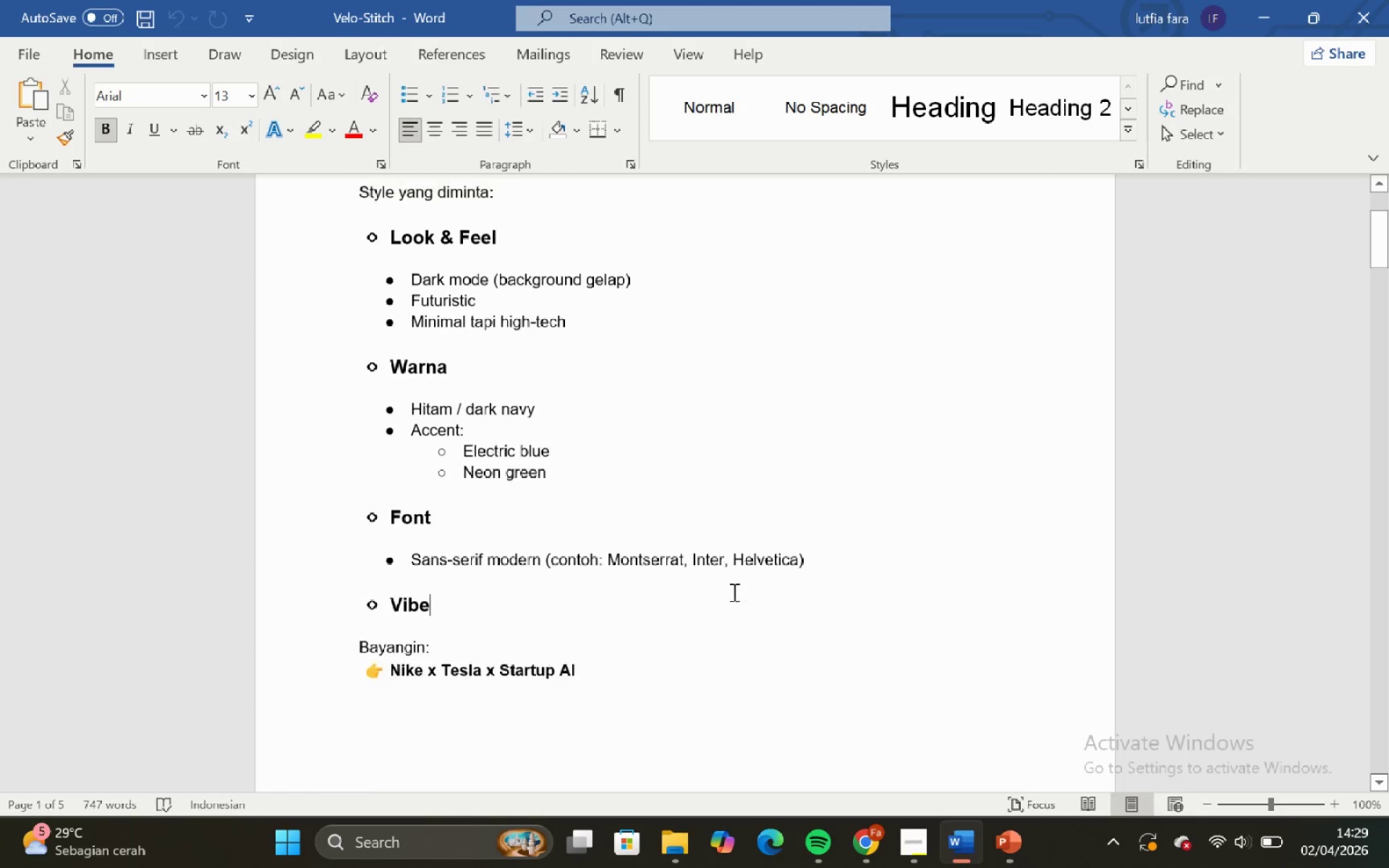 
scroll: coordinate [611, 558], scroll_direction: up, amount: 7.0
 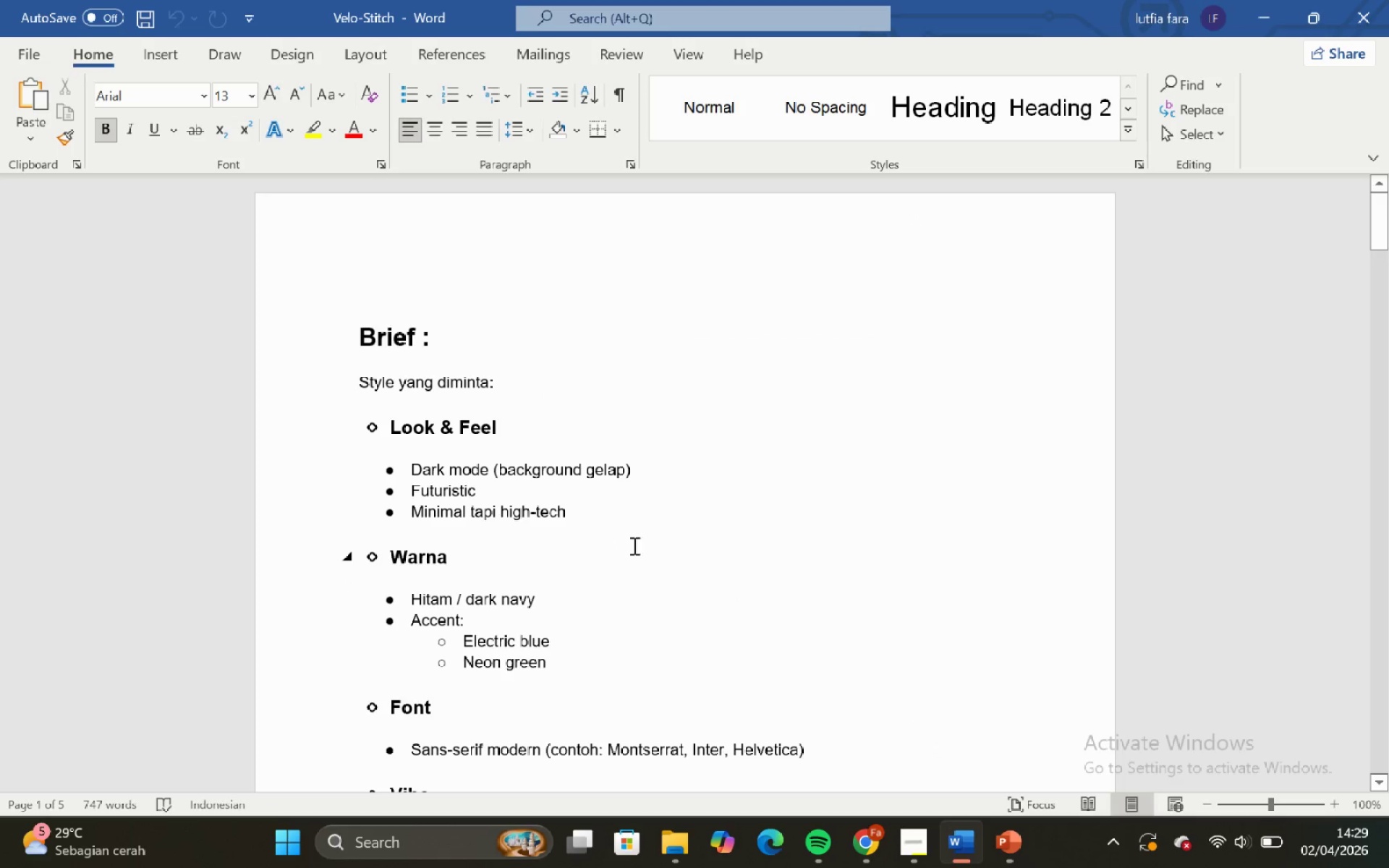 
scroll: coordinate [687, 527], scroll_direction: down, amount: 10.0
 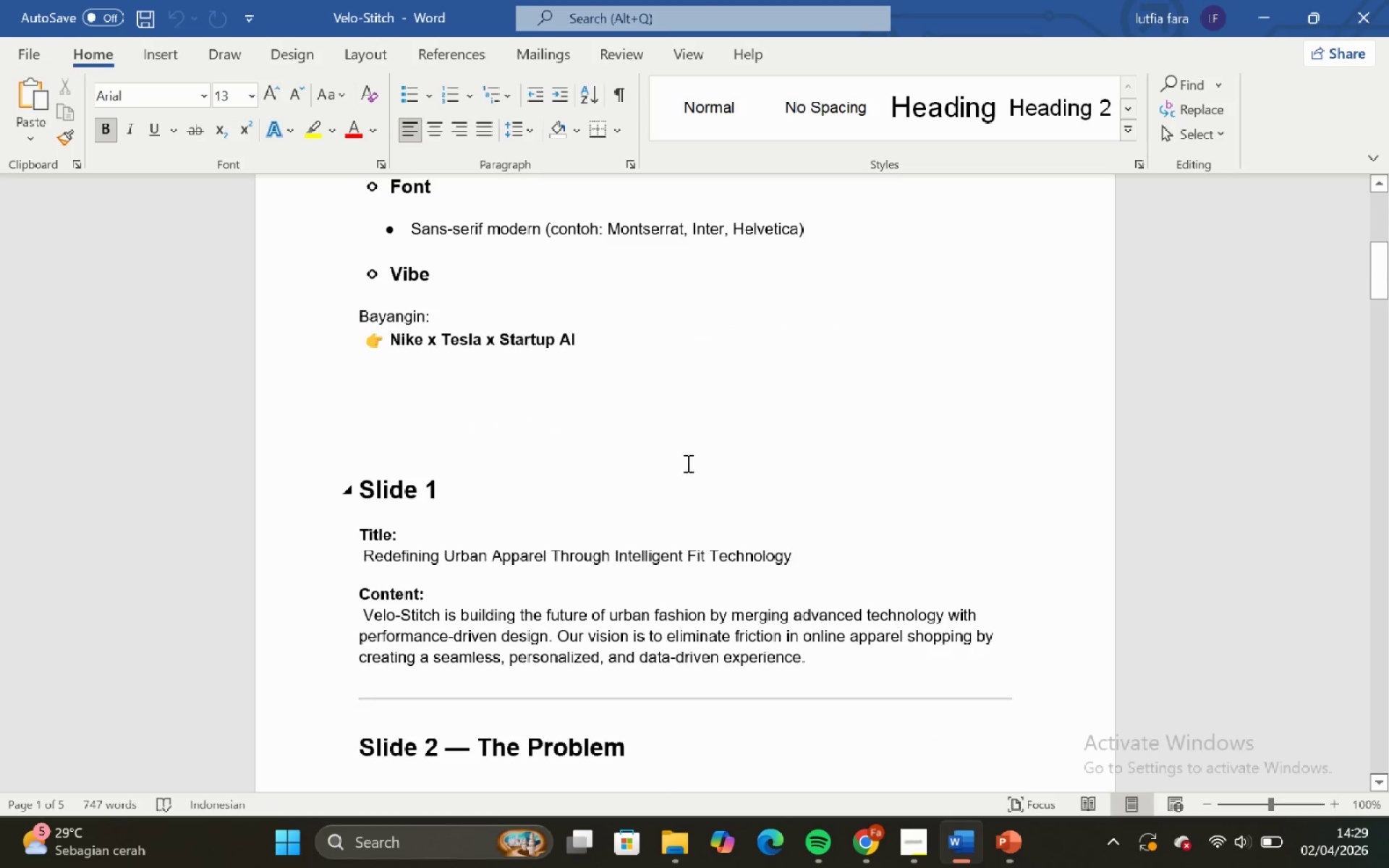 
scroll: coordinate [664, 493], scroll_direction: up, amount: 24.0
 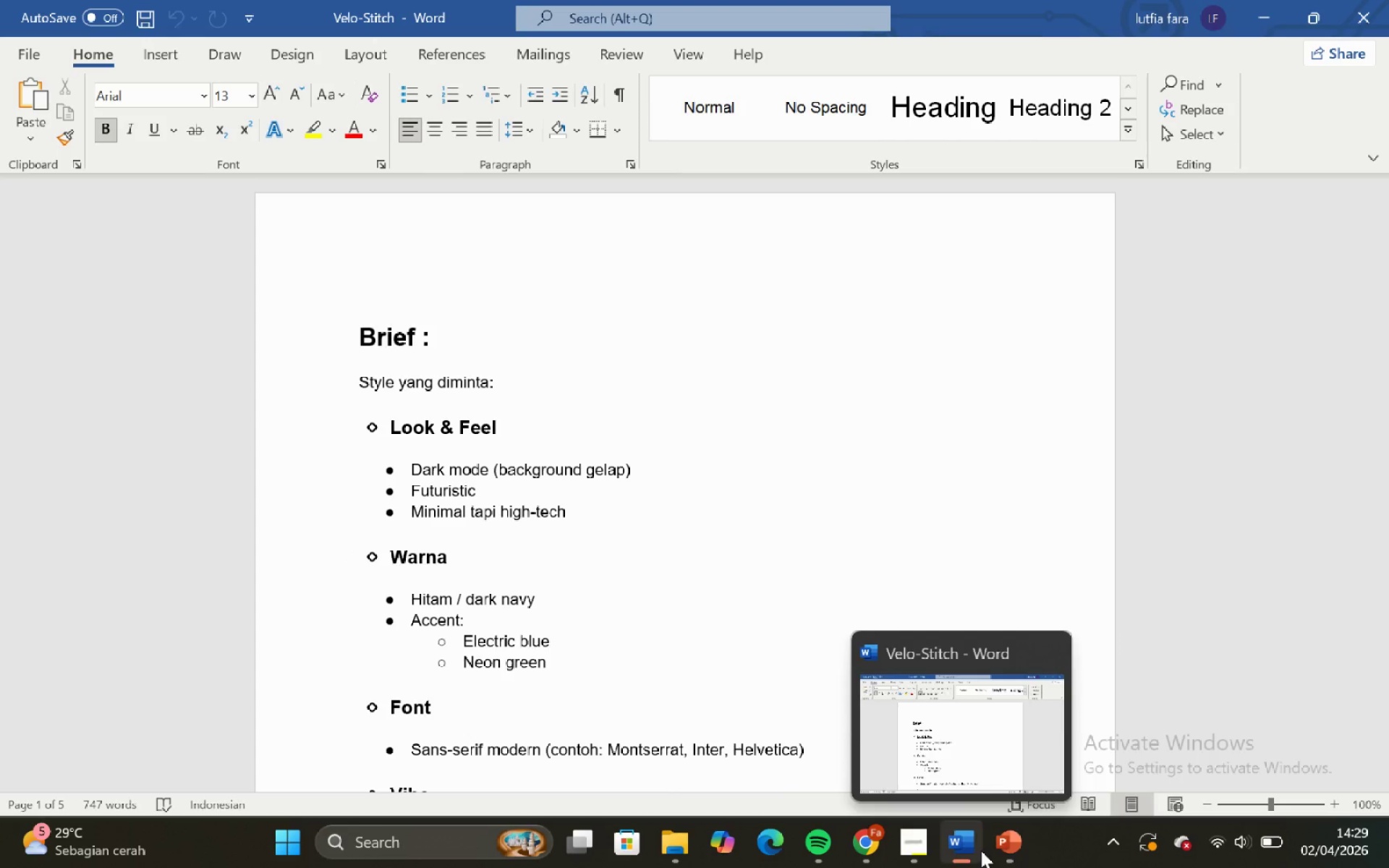 
wait(5.27)
 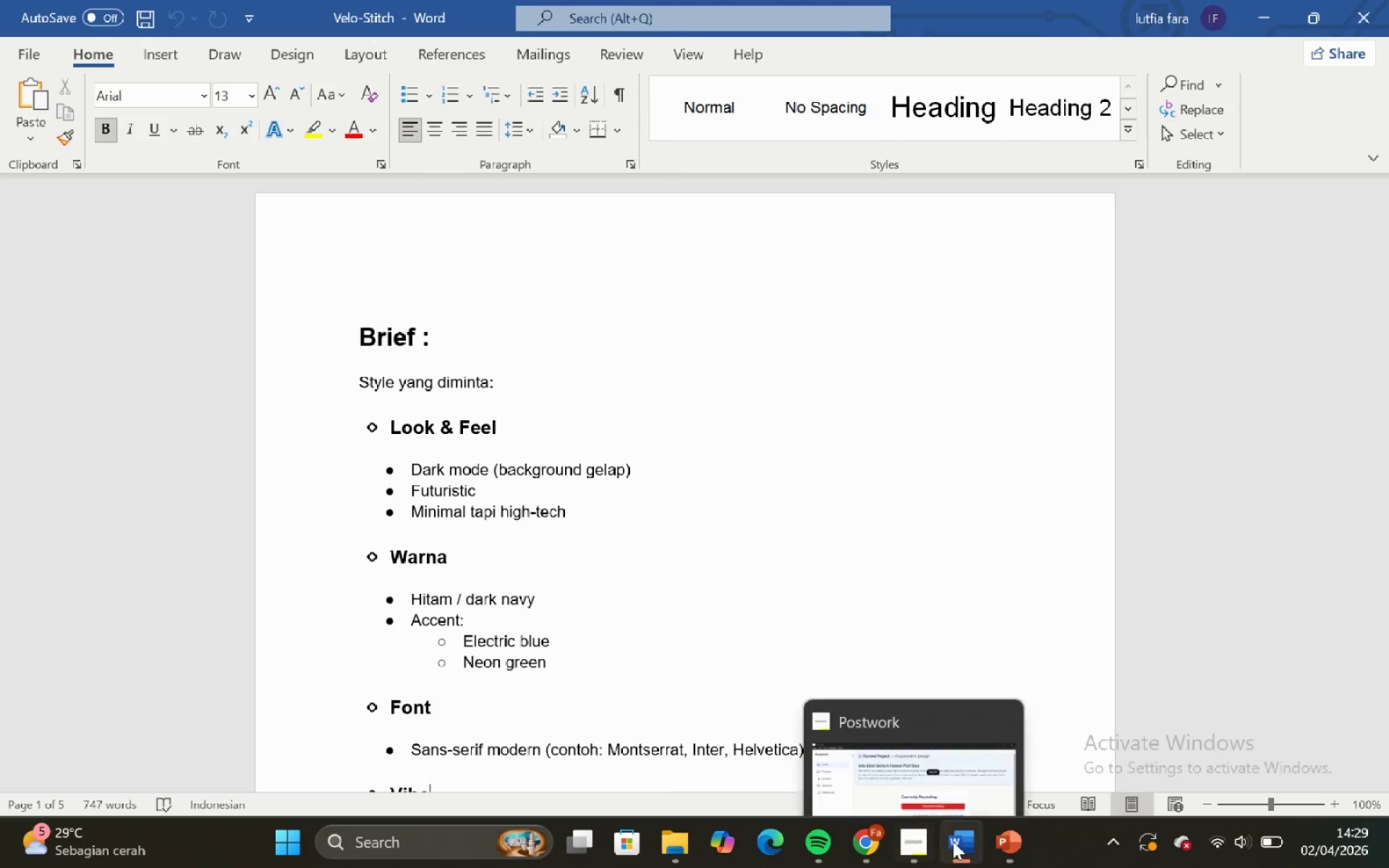 
left_click_drag(start_coordinate=[958, 650], to_coordinate=[888, 651])
 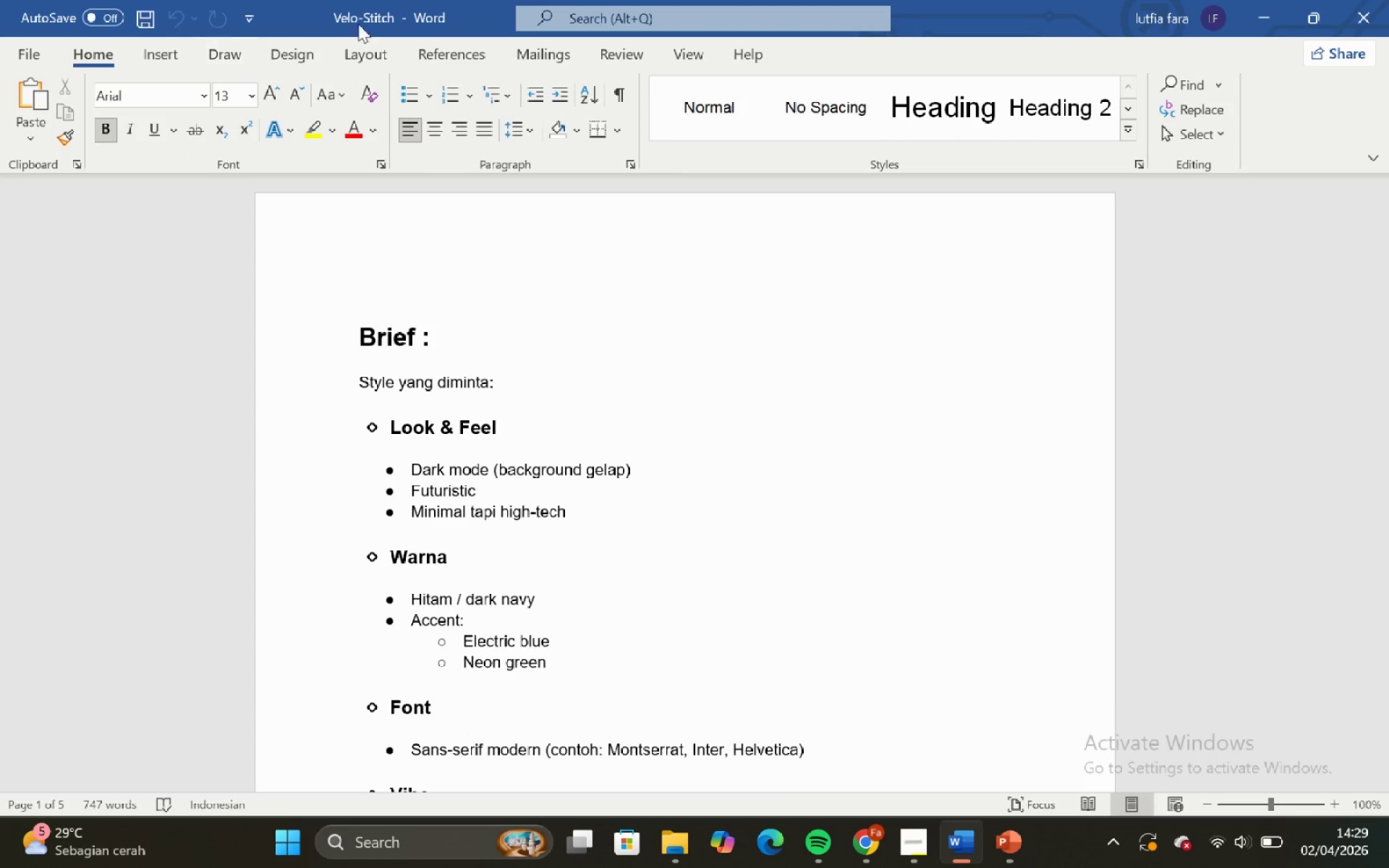 
left_click_drag(start_coordinate=[392, 12], to_coordinate=[316, 14])
 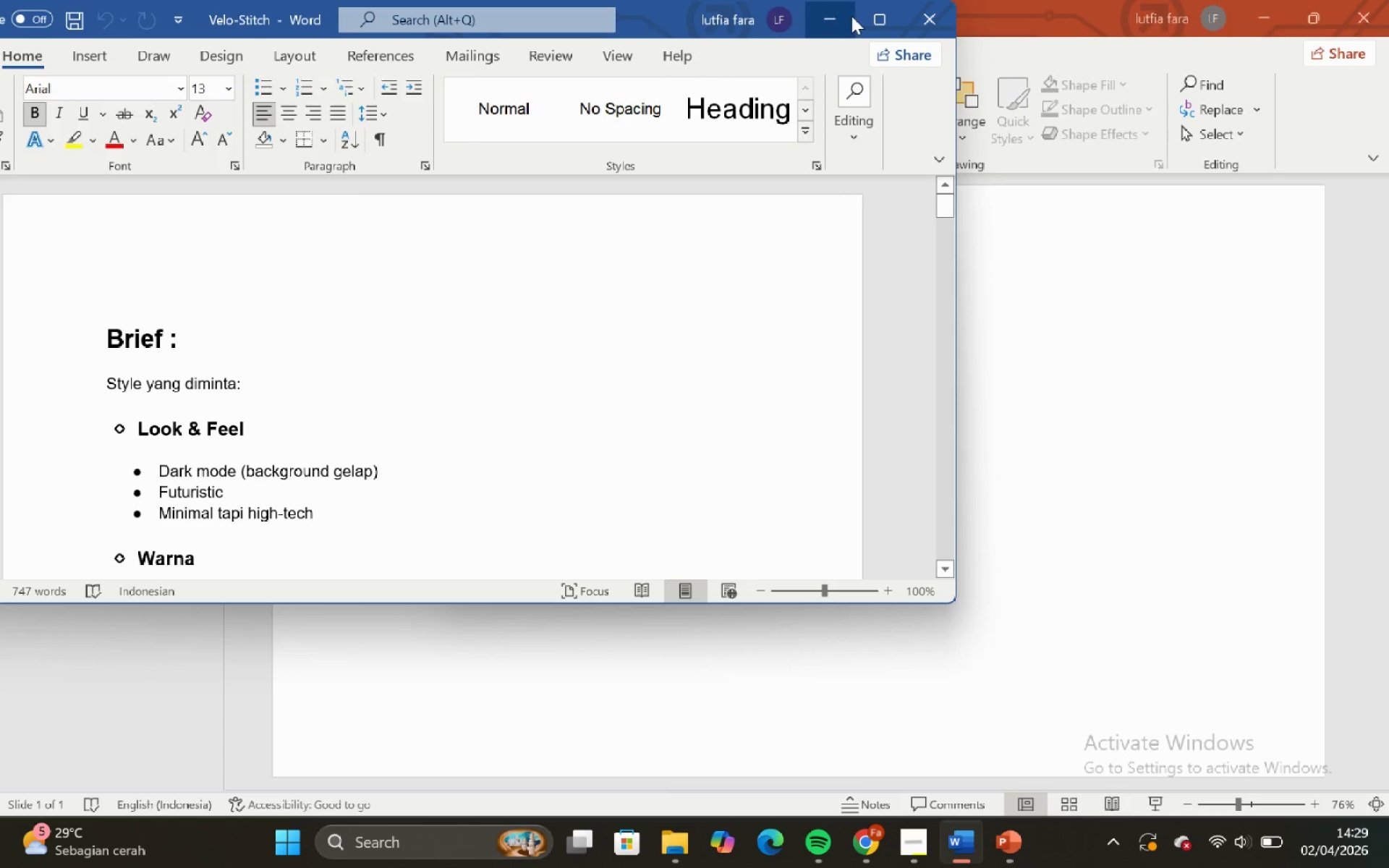 
left_click([872, 15])
 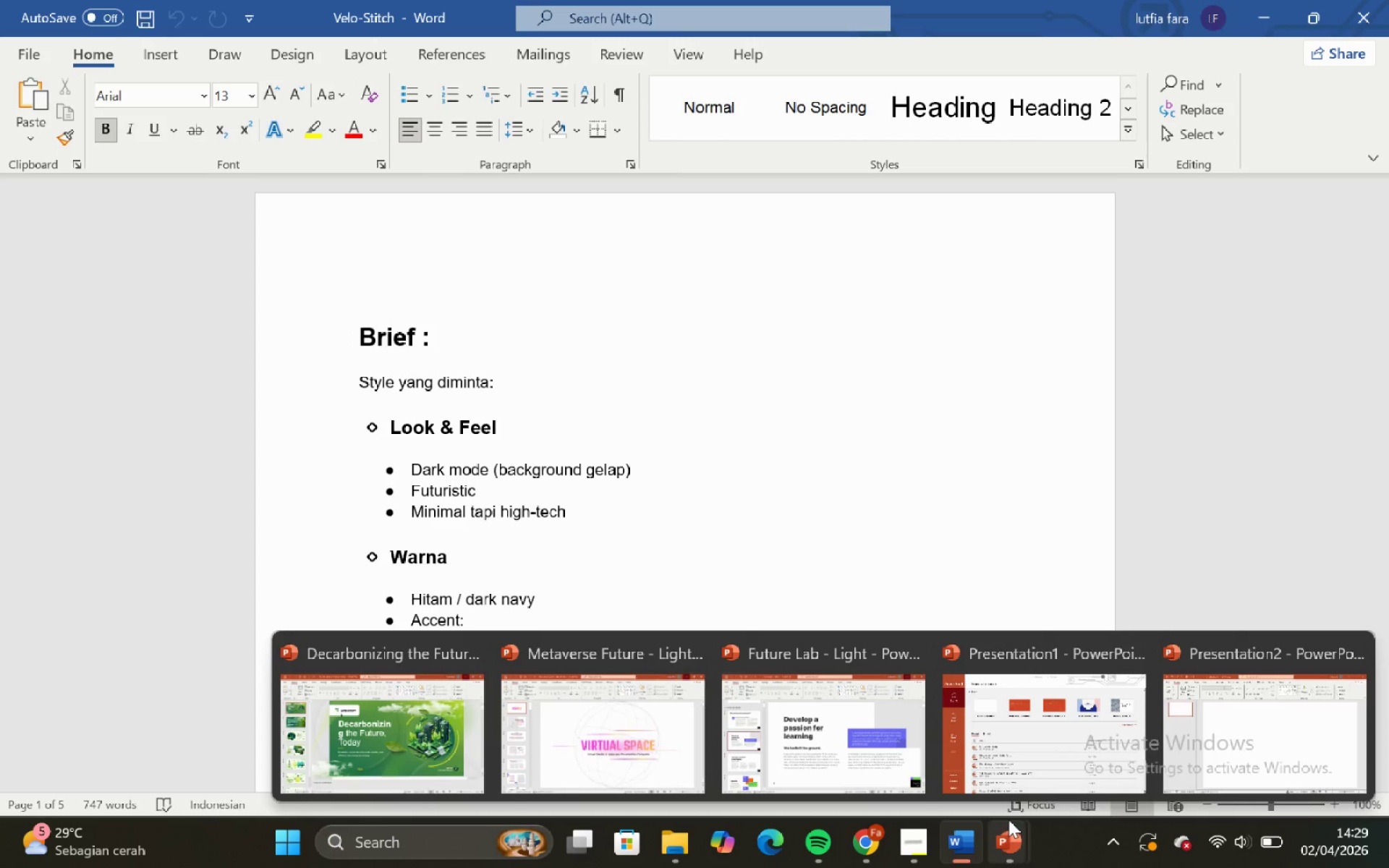 
left_click([1129, 659])
 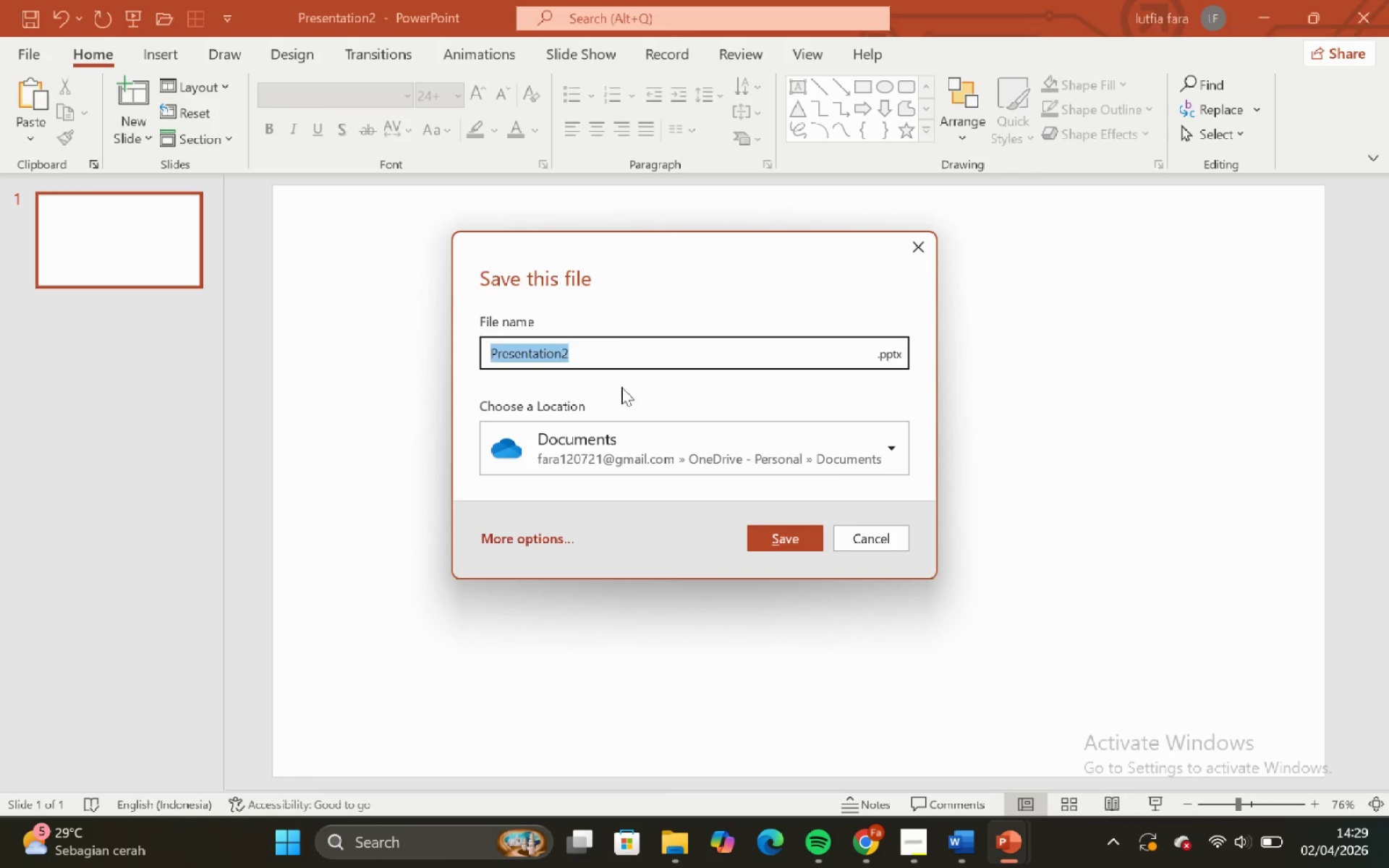 
left_click_drag(start_coordinate=[590, 352], to_coordinate=[436, 364])
 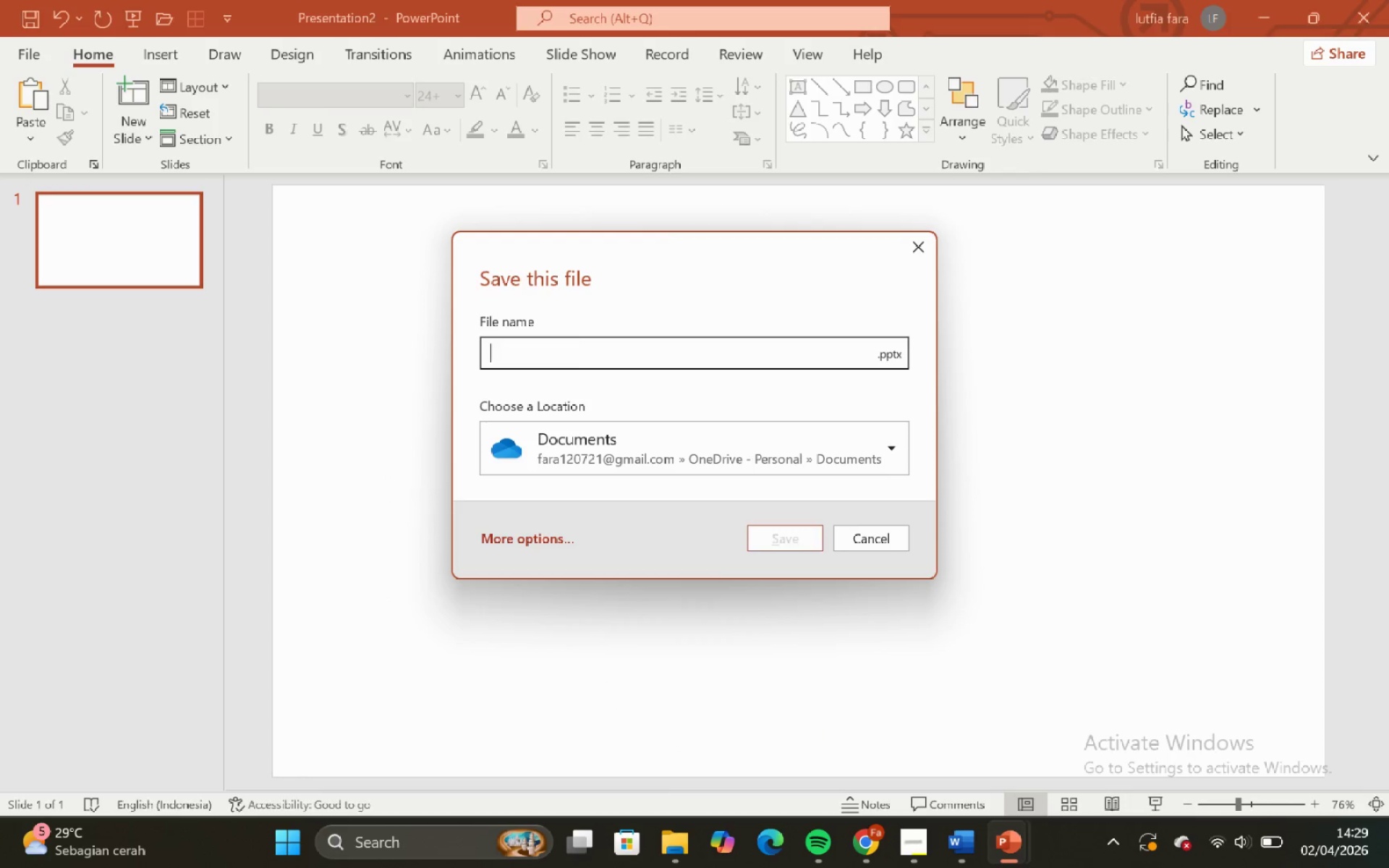 
key(Backspace)
type(B)
key(Backspace)
type(Velo )
key(Backspace)
type(- S)
 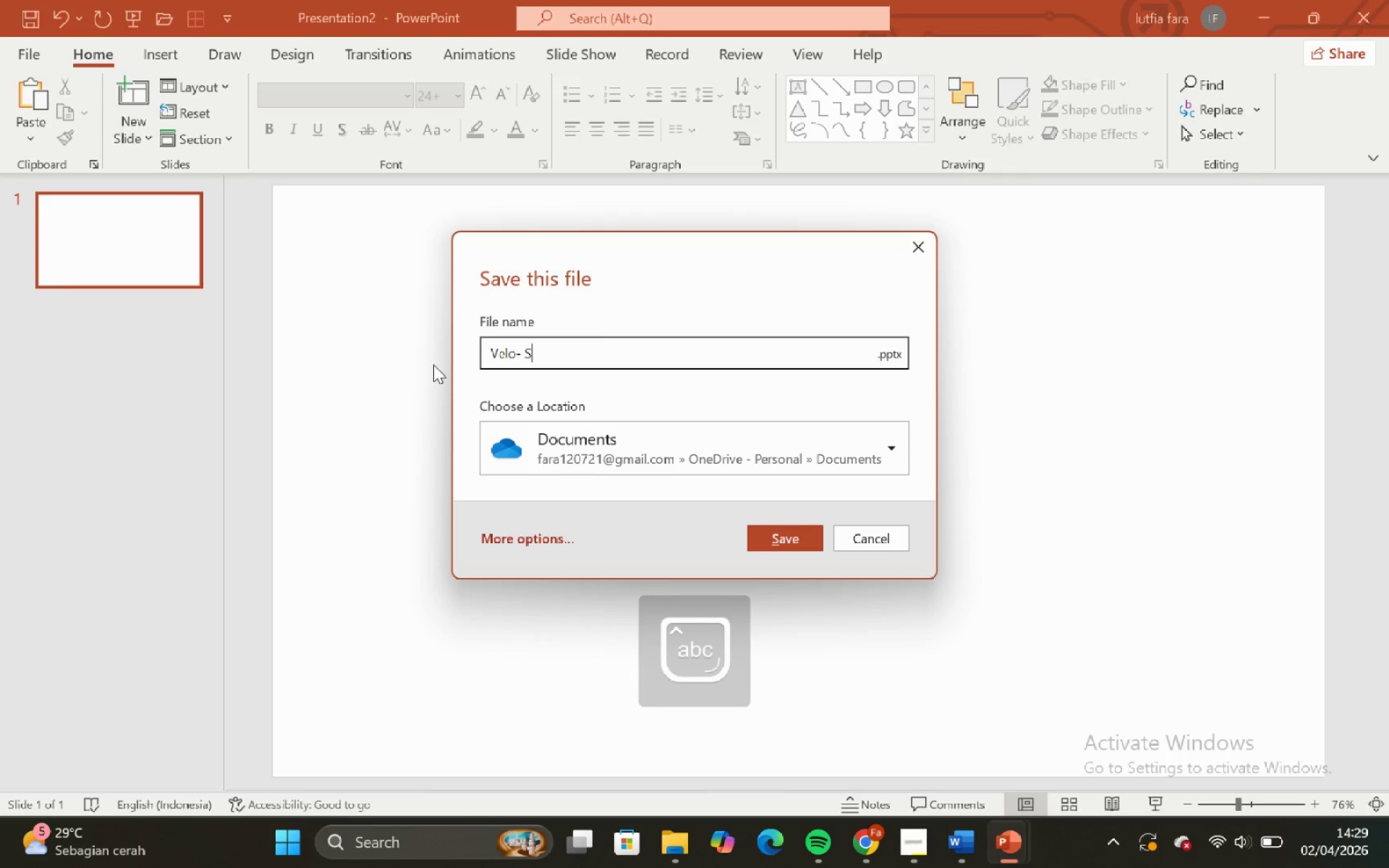 
key(ArrowLeft)
 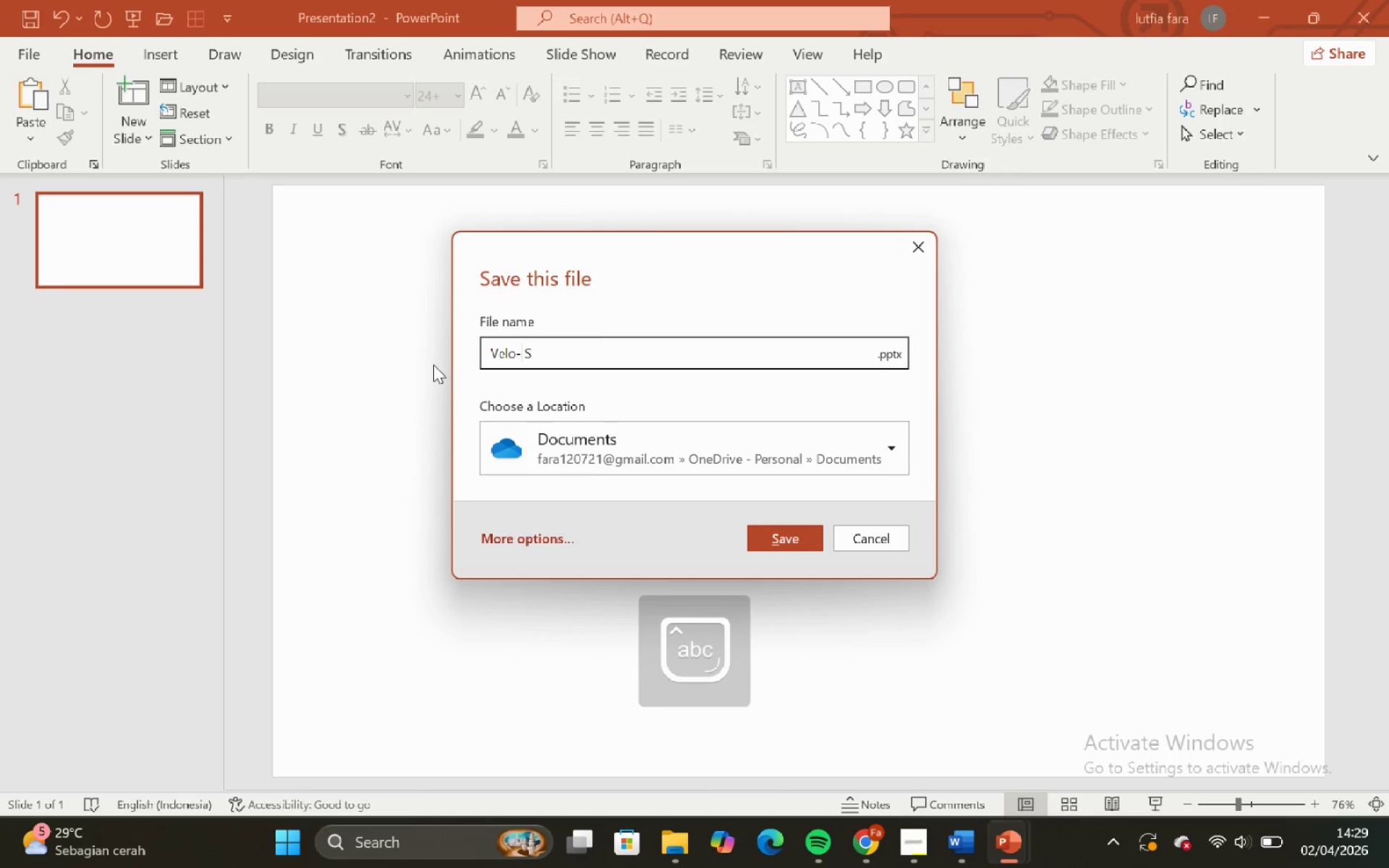 
key(ArrowLeft)
 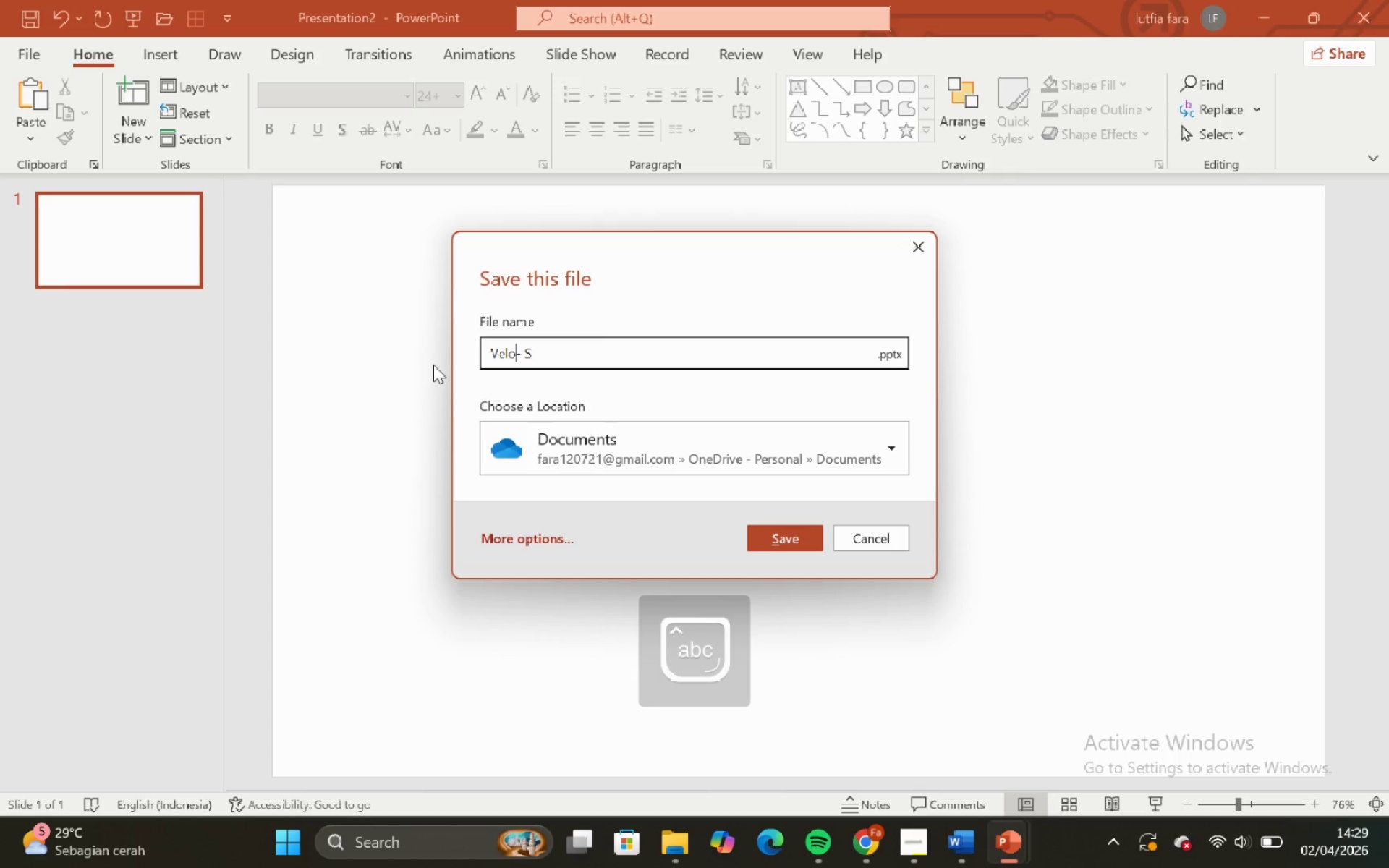 
key(ArrowLeft)
 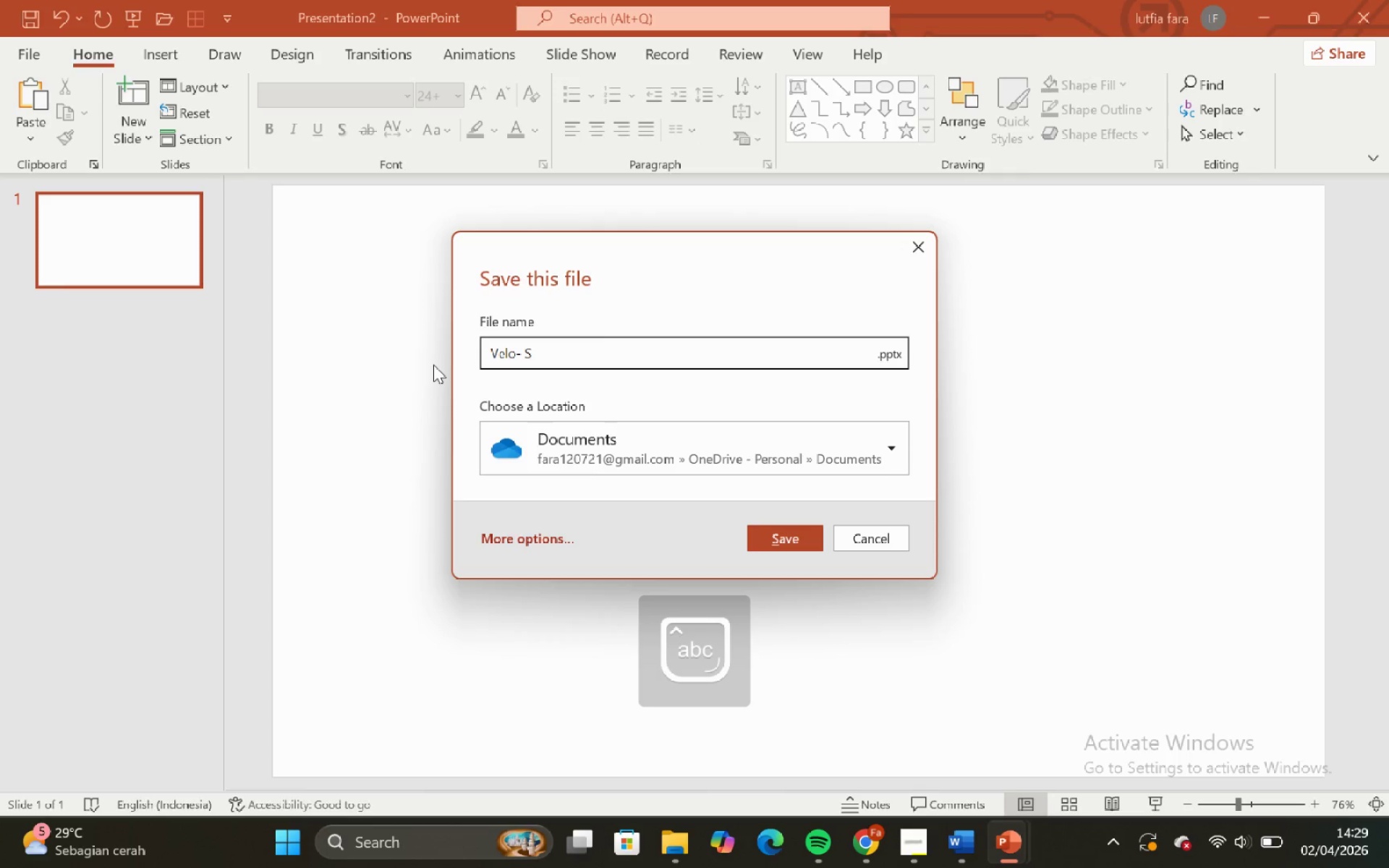 
key(Space)
 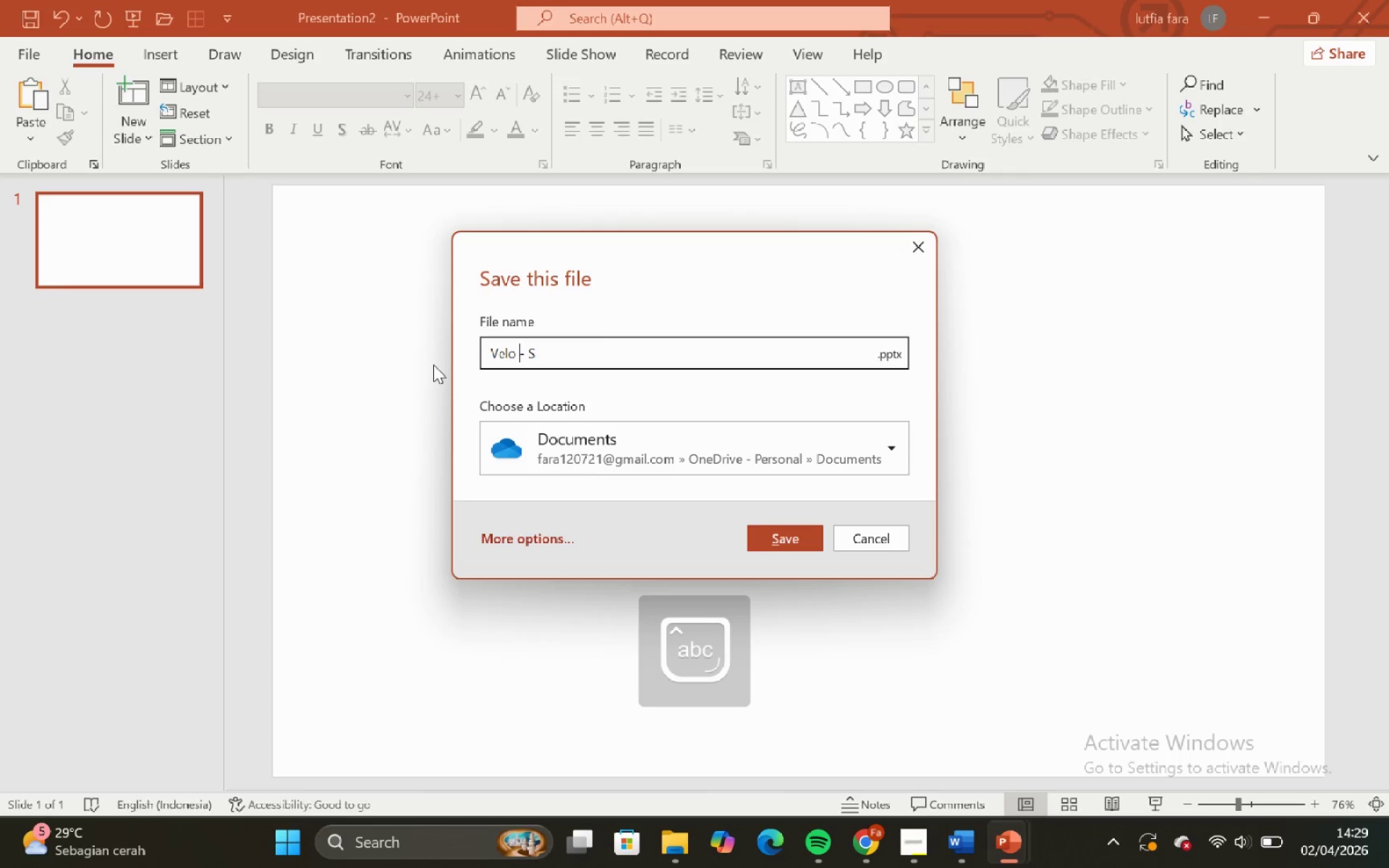 
key(ArrowRight)
 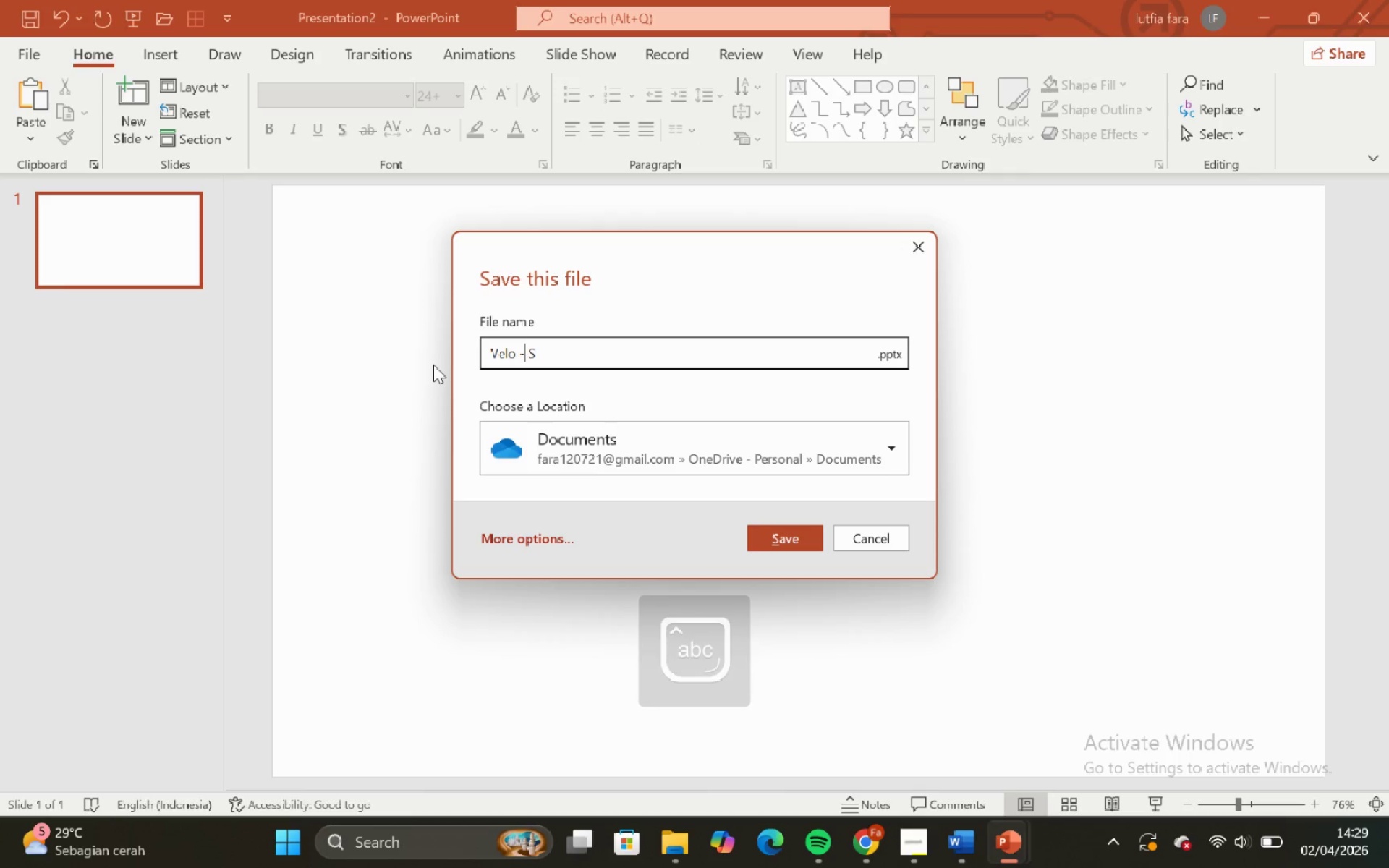 
key(ArrowRight)
 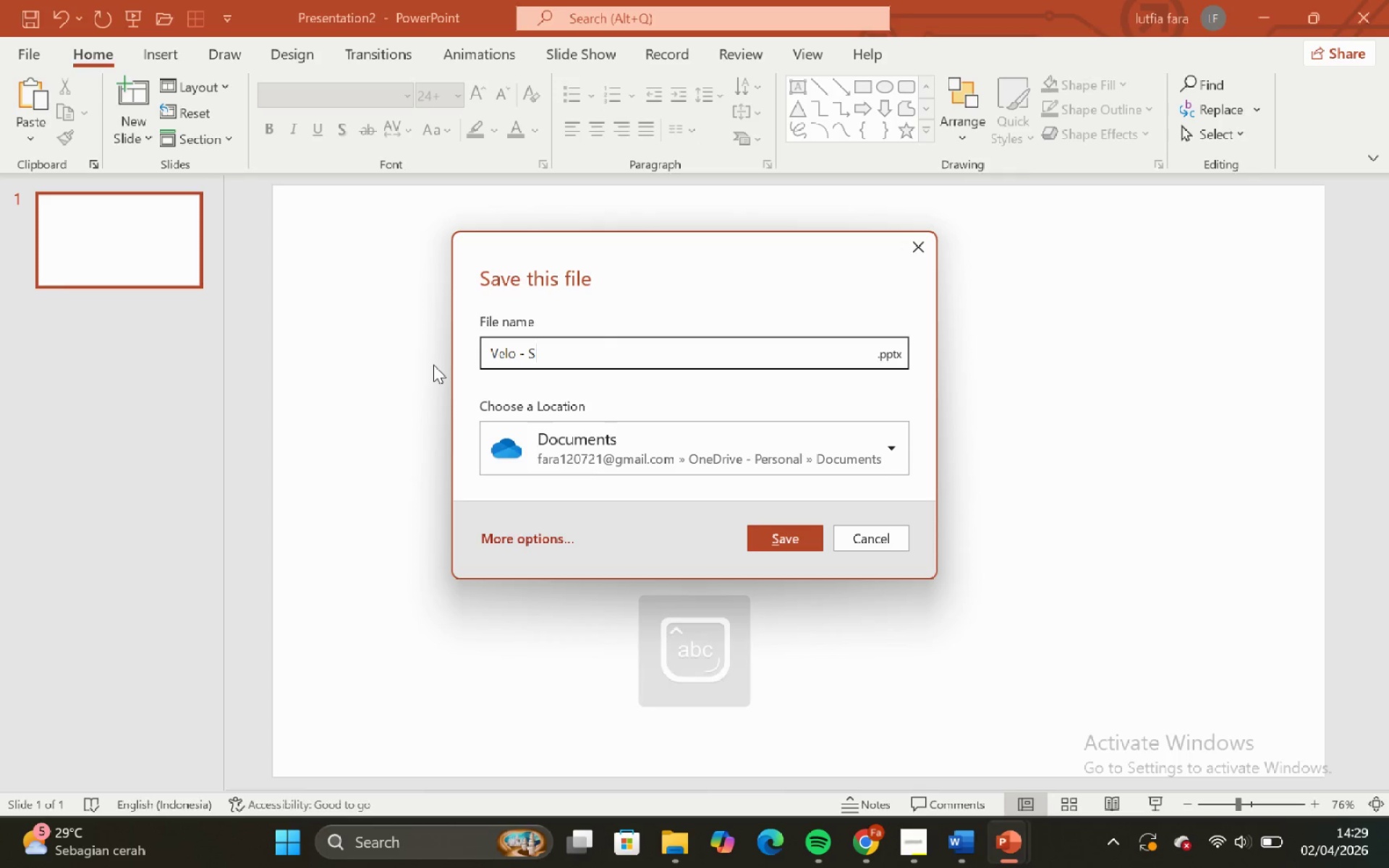 
key(ArrowRight)
 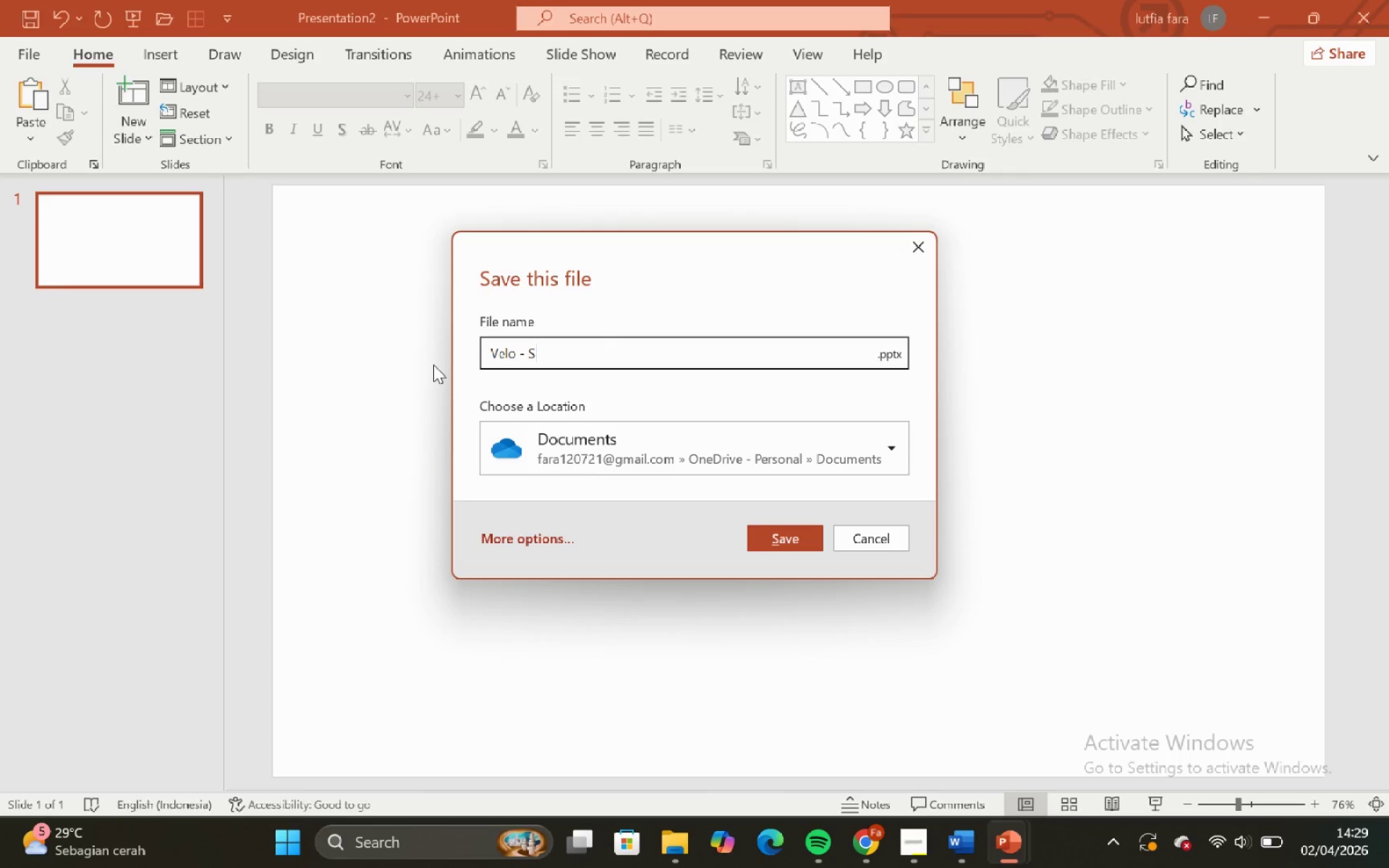 
type(tich)
 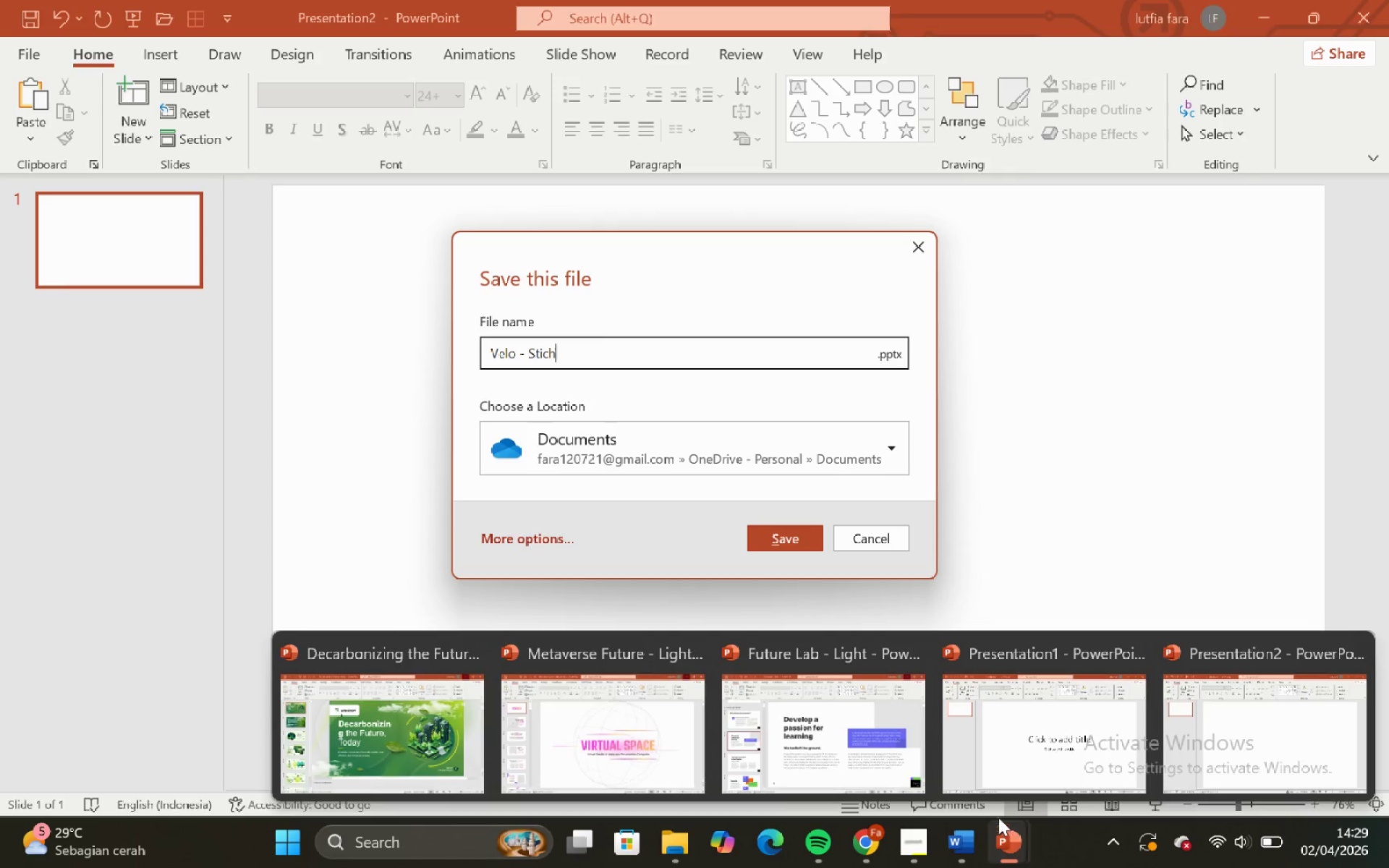 
wait(8.29)
 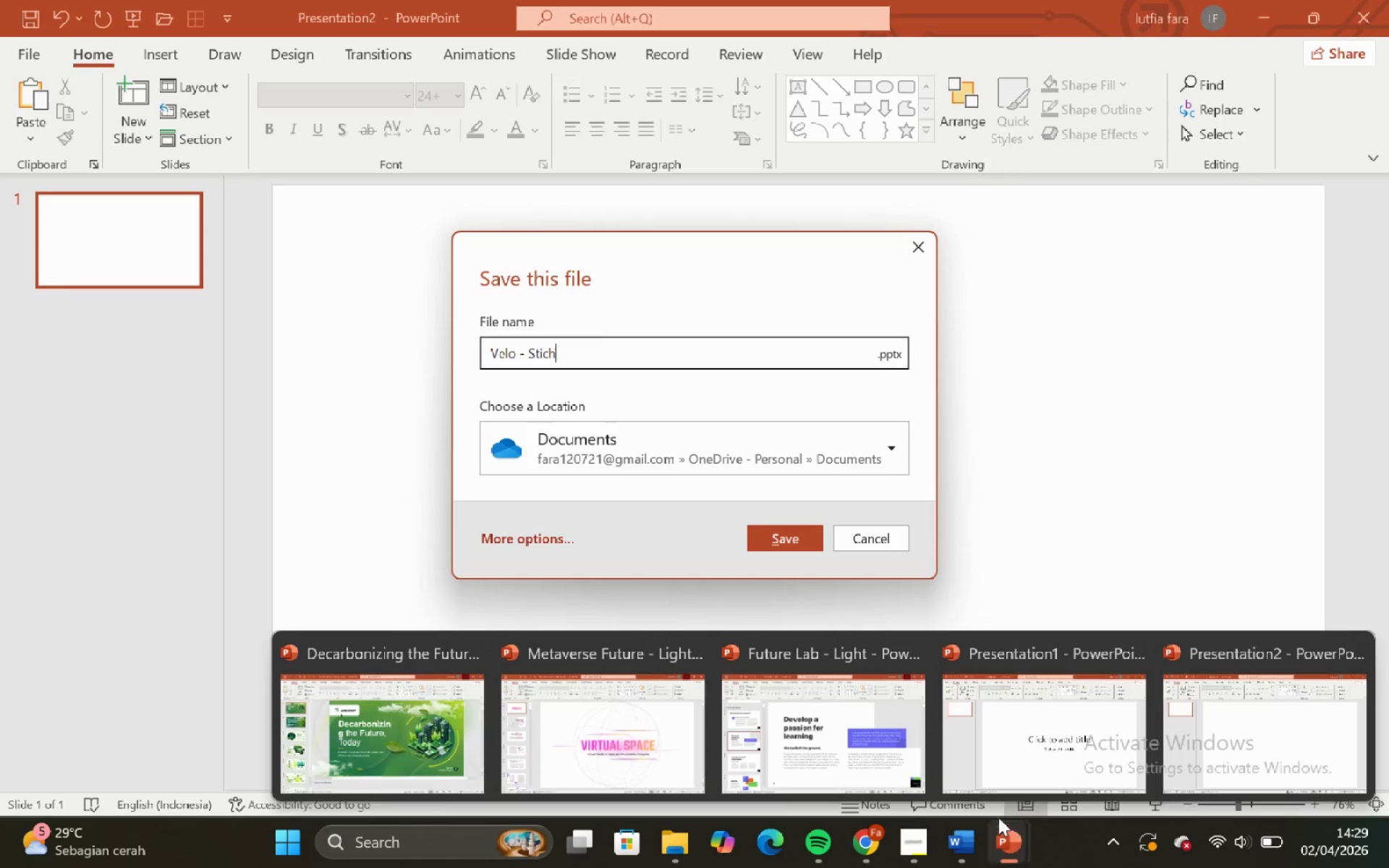 
mouse_move([943, 823])
 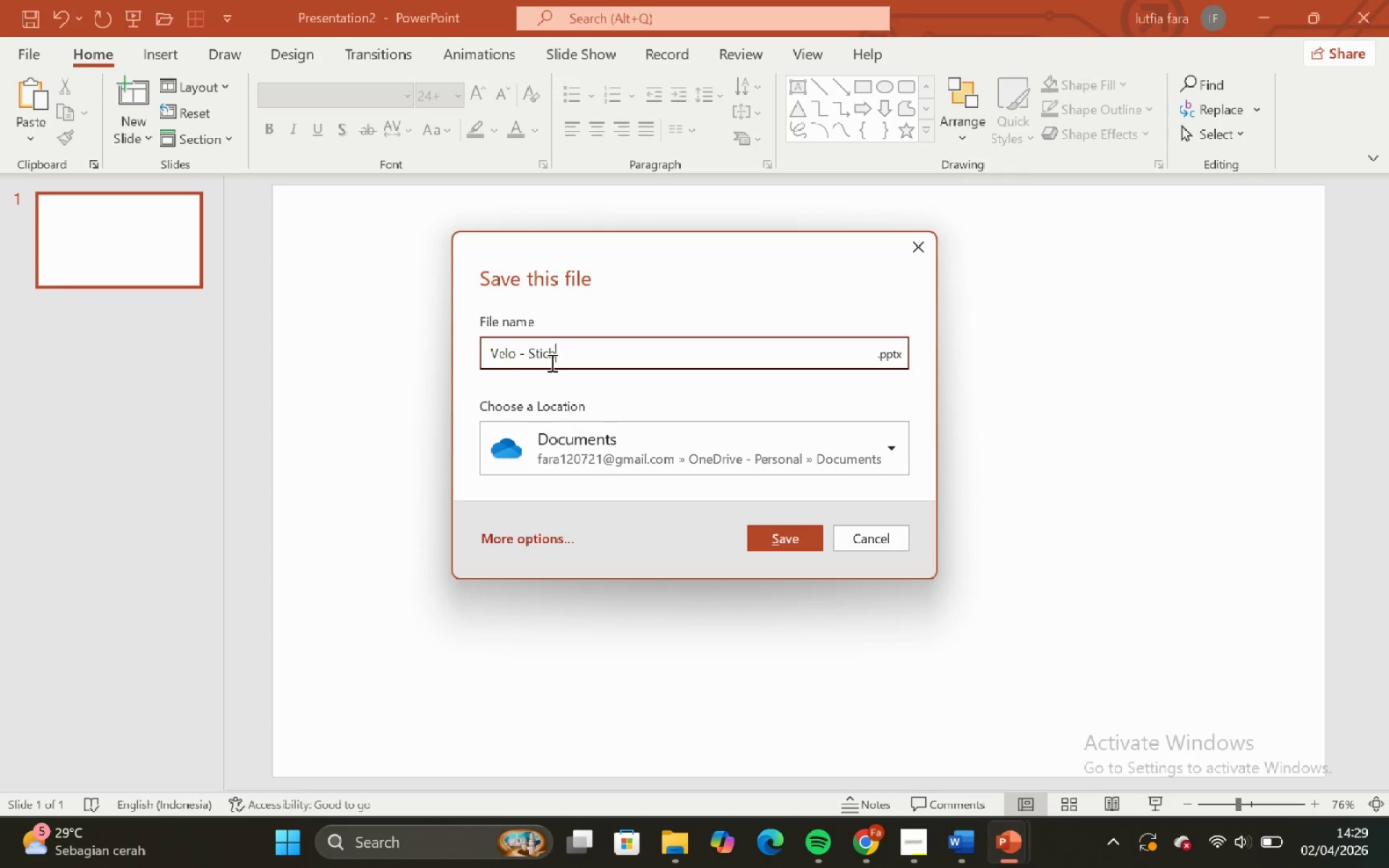 
left_click([542, 357])
 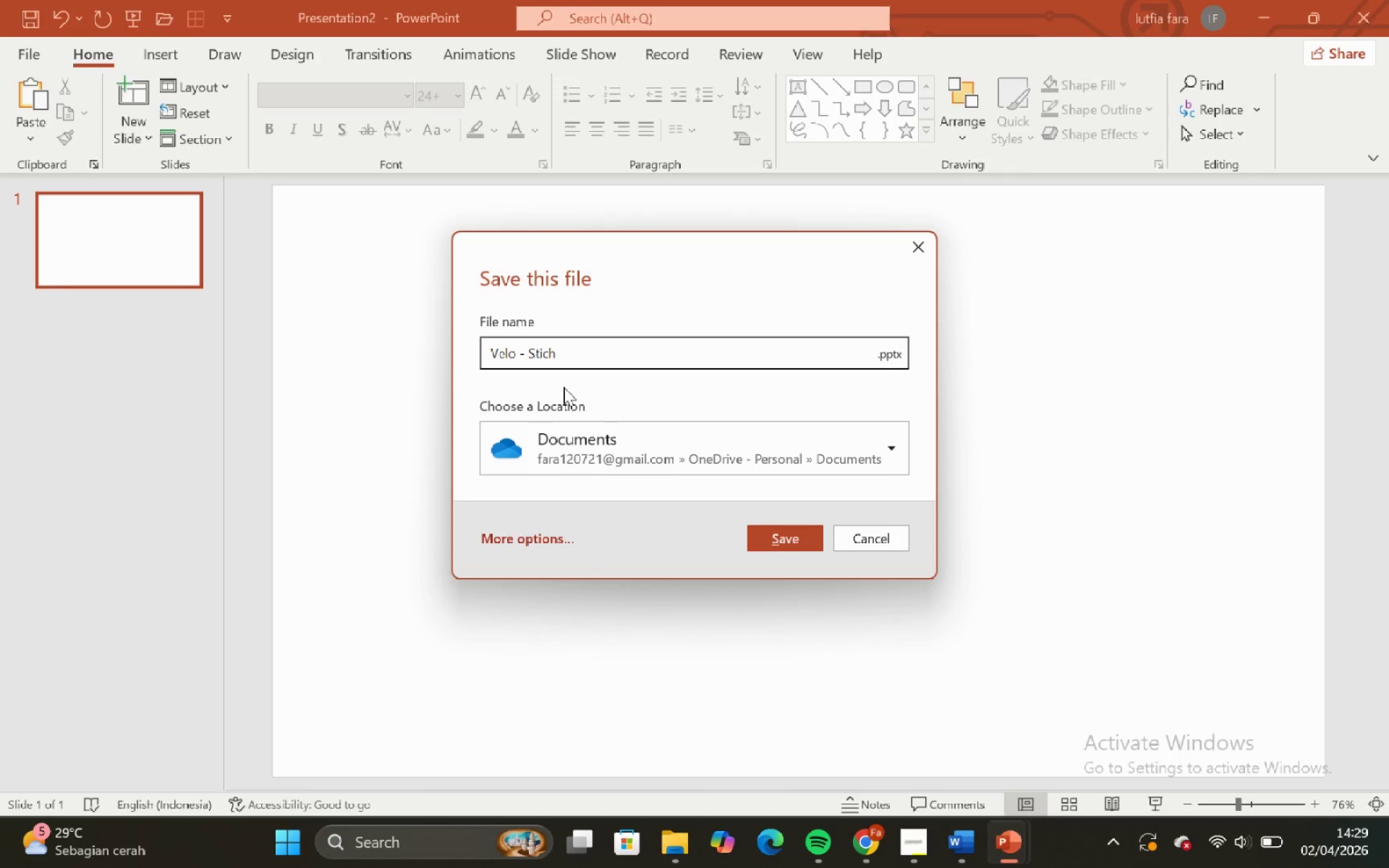 
key(T)
 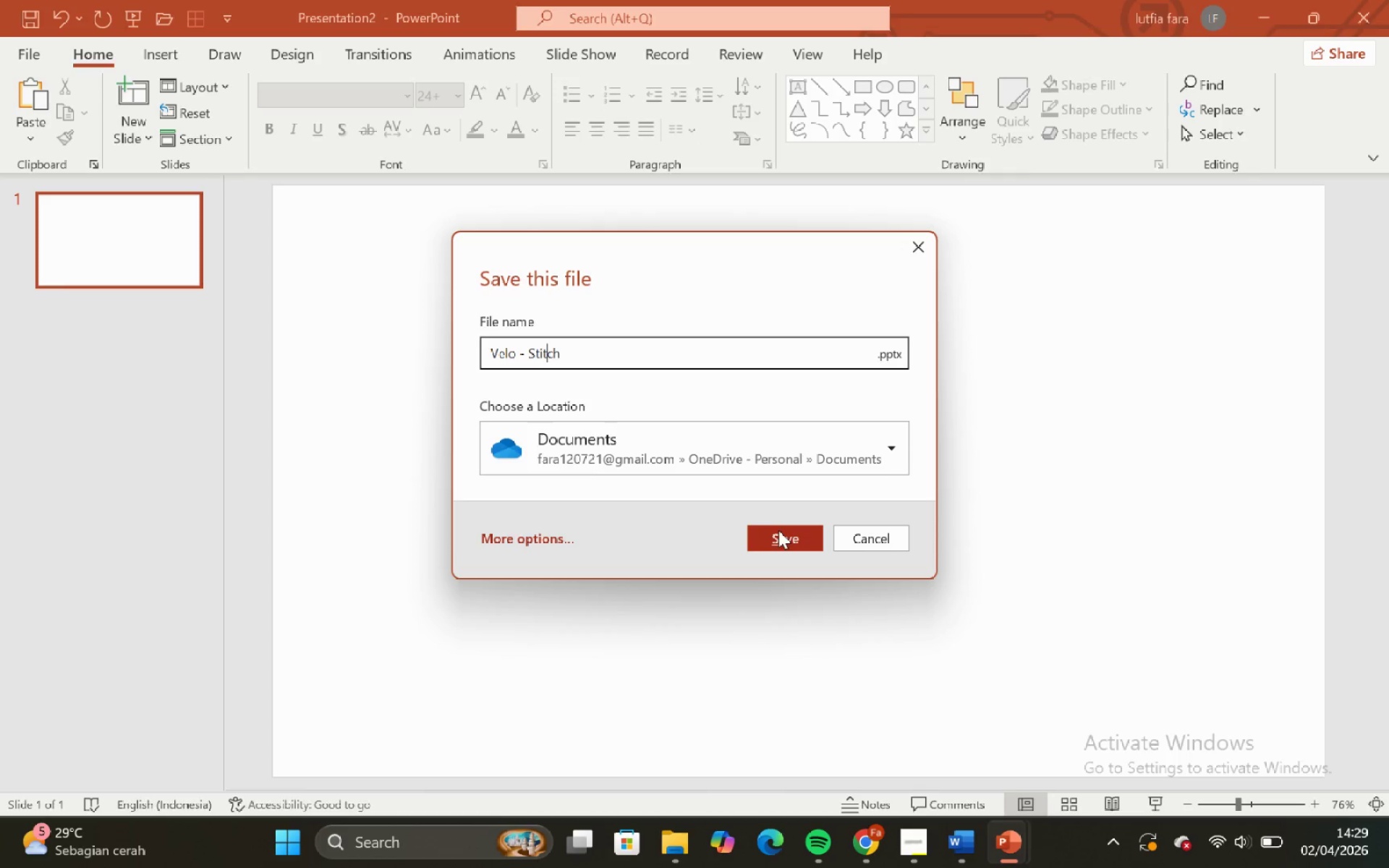 
left_click([778, 539])
 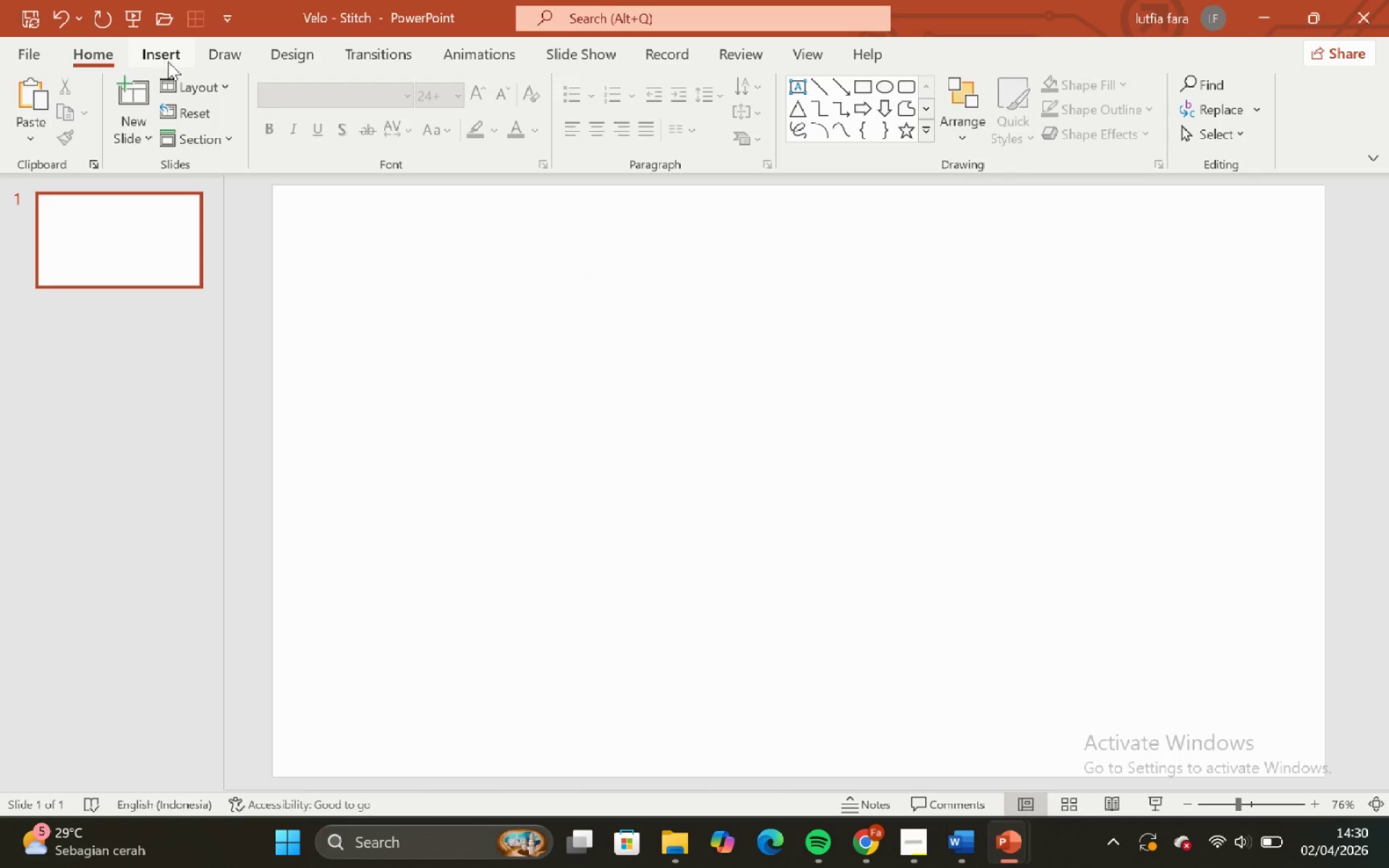 
wait(5.55)
 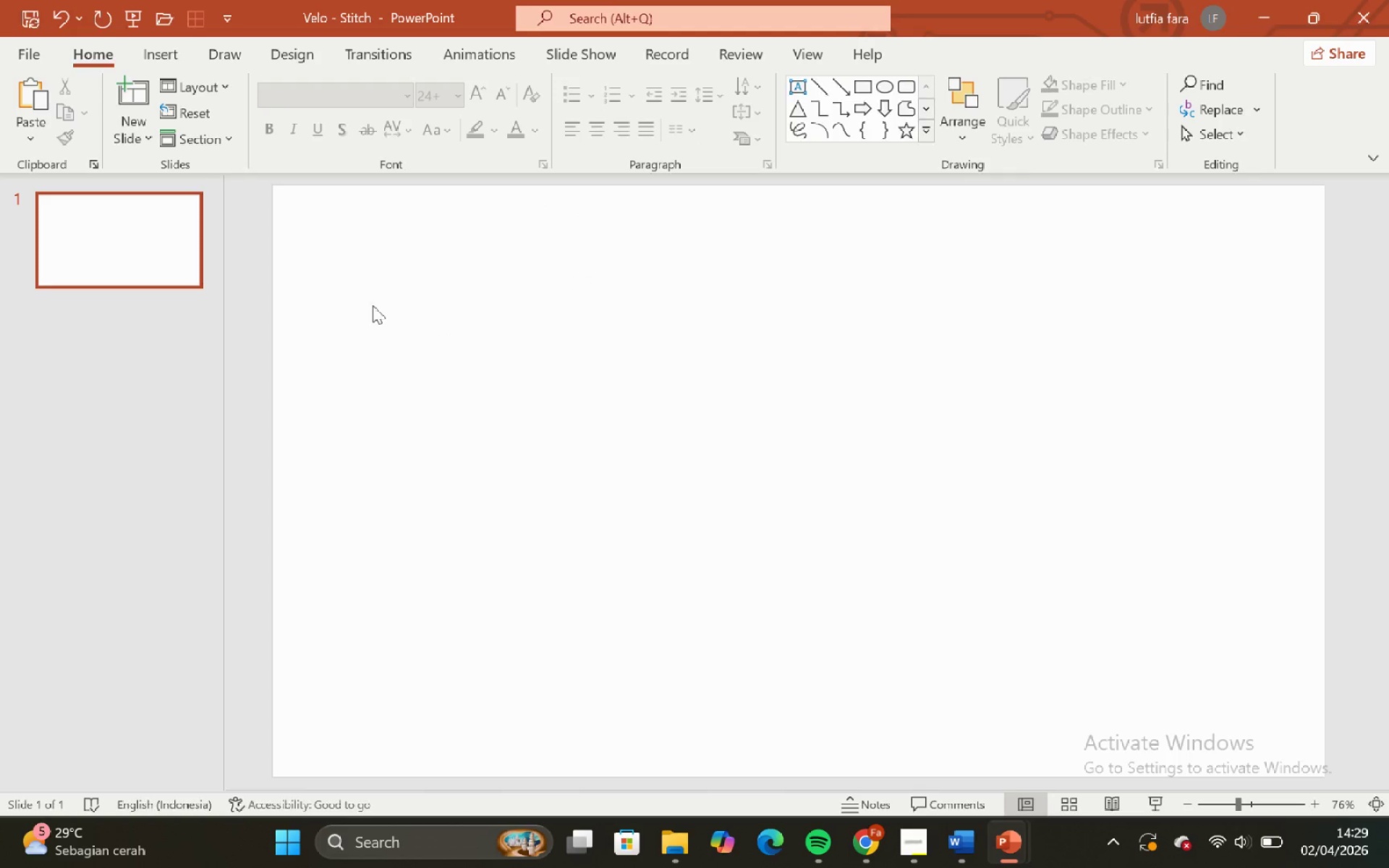 
left_click([169, 55])
 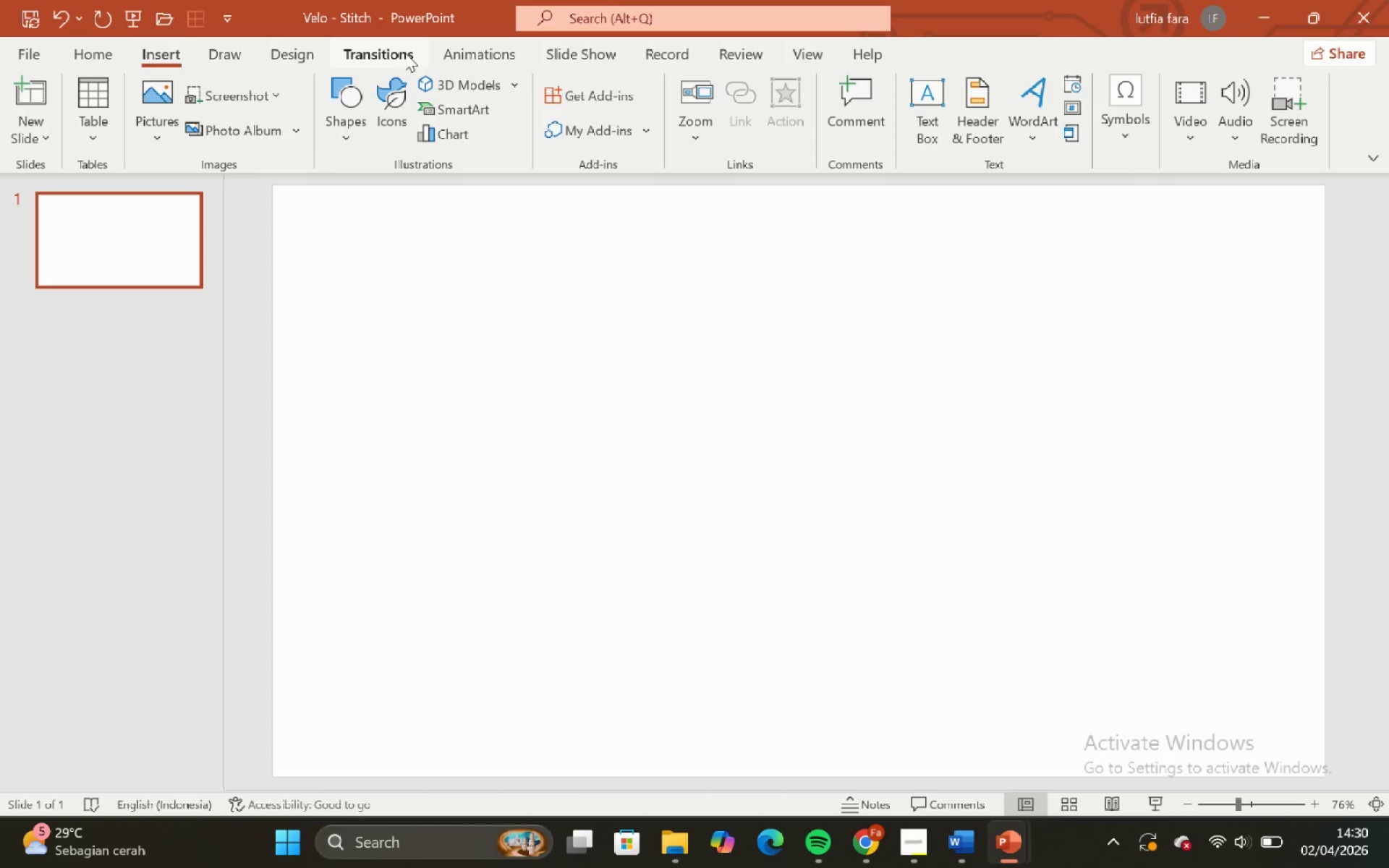 
left_click([295, 58])
 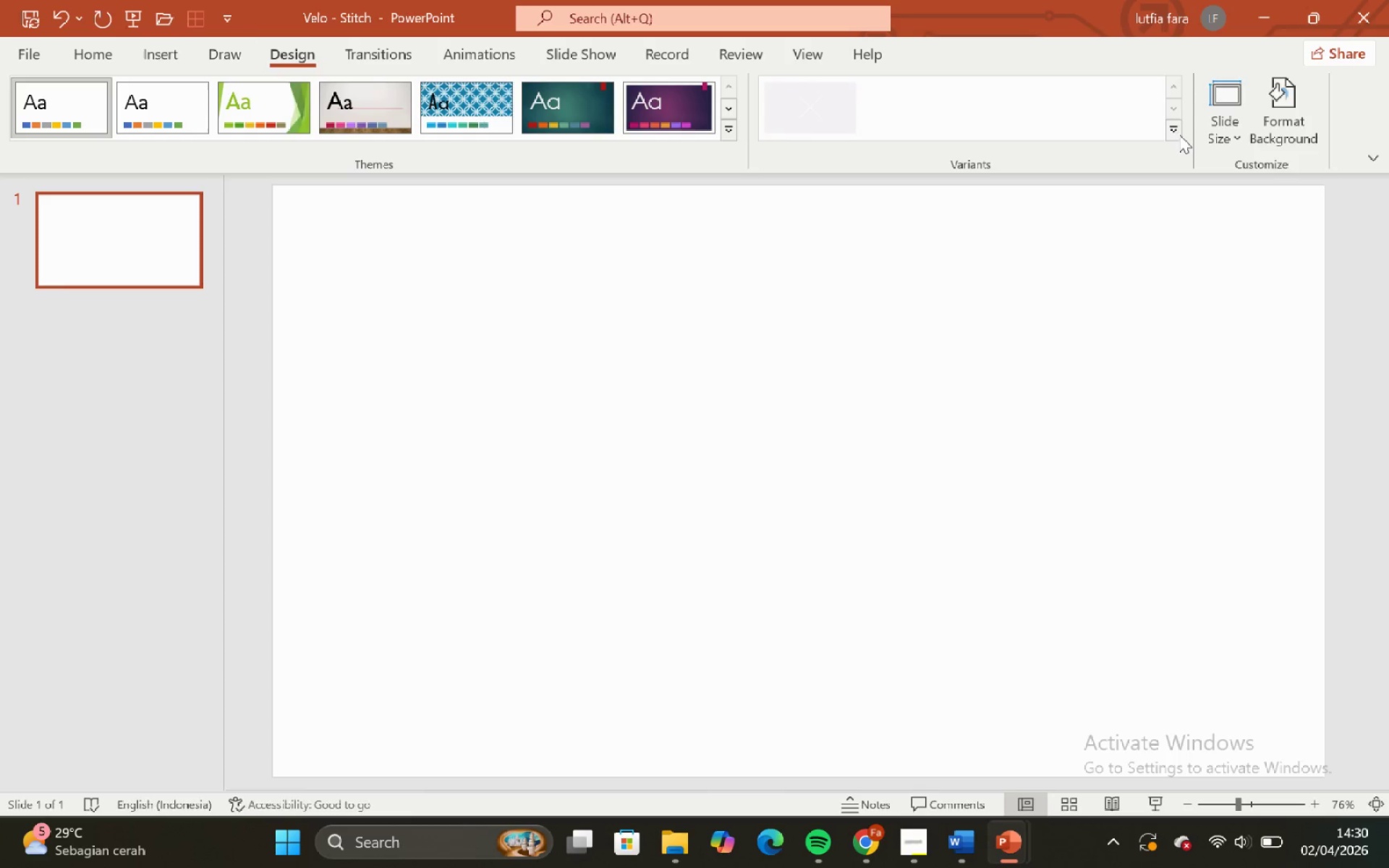 
left_click([1172, 128])
 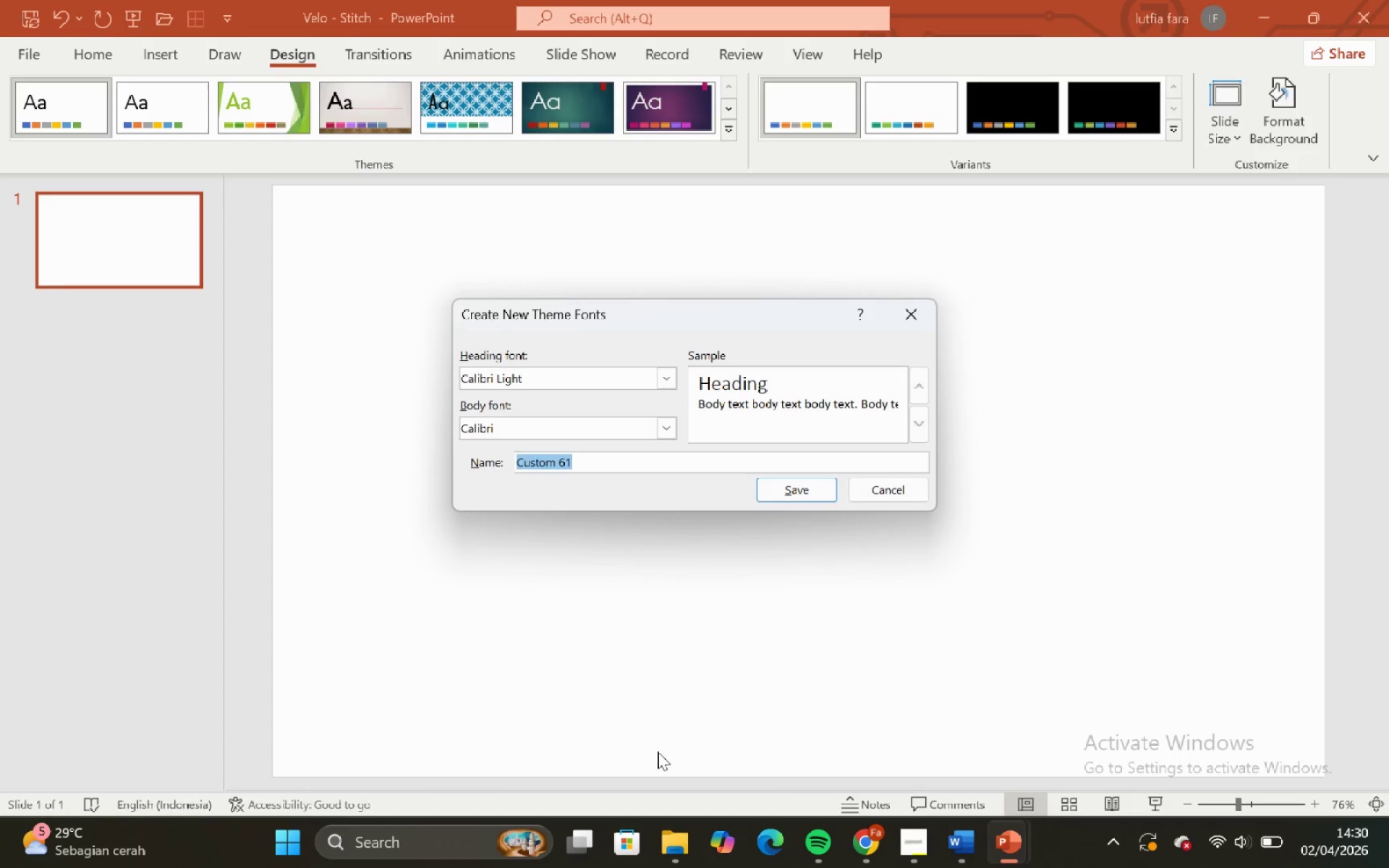 
left_click([660, 375])
 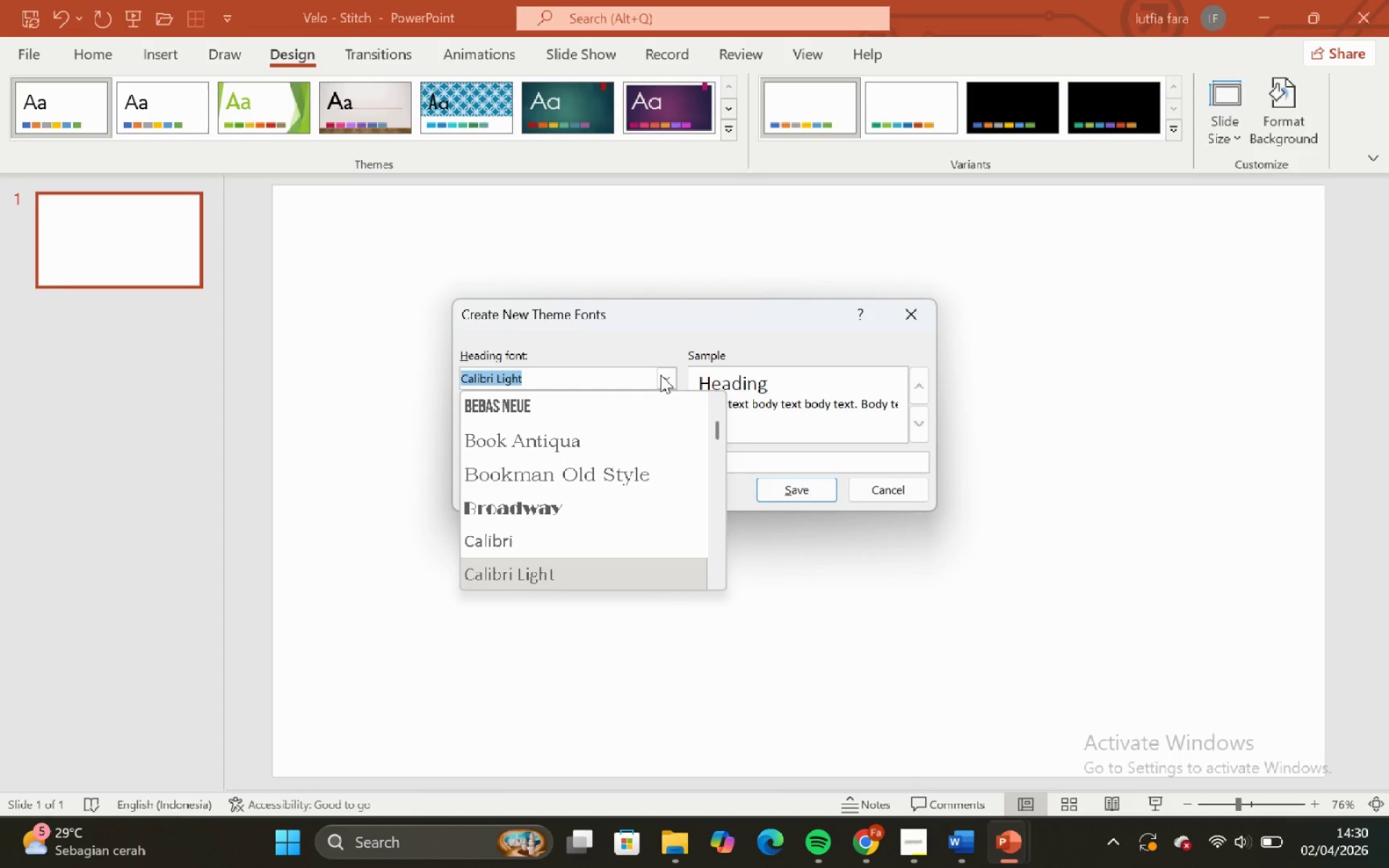 
key(Backspace)
type(inte)
 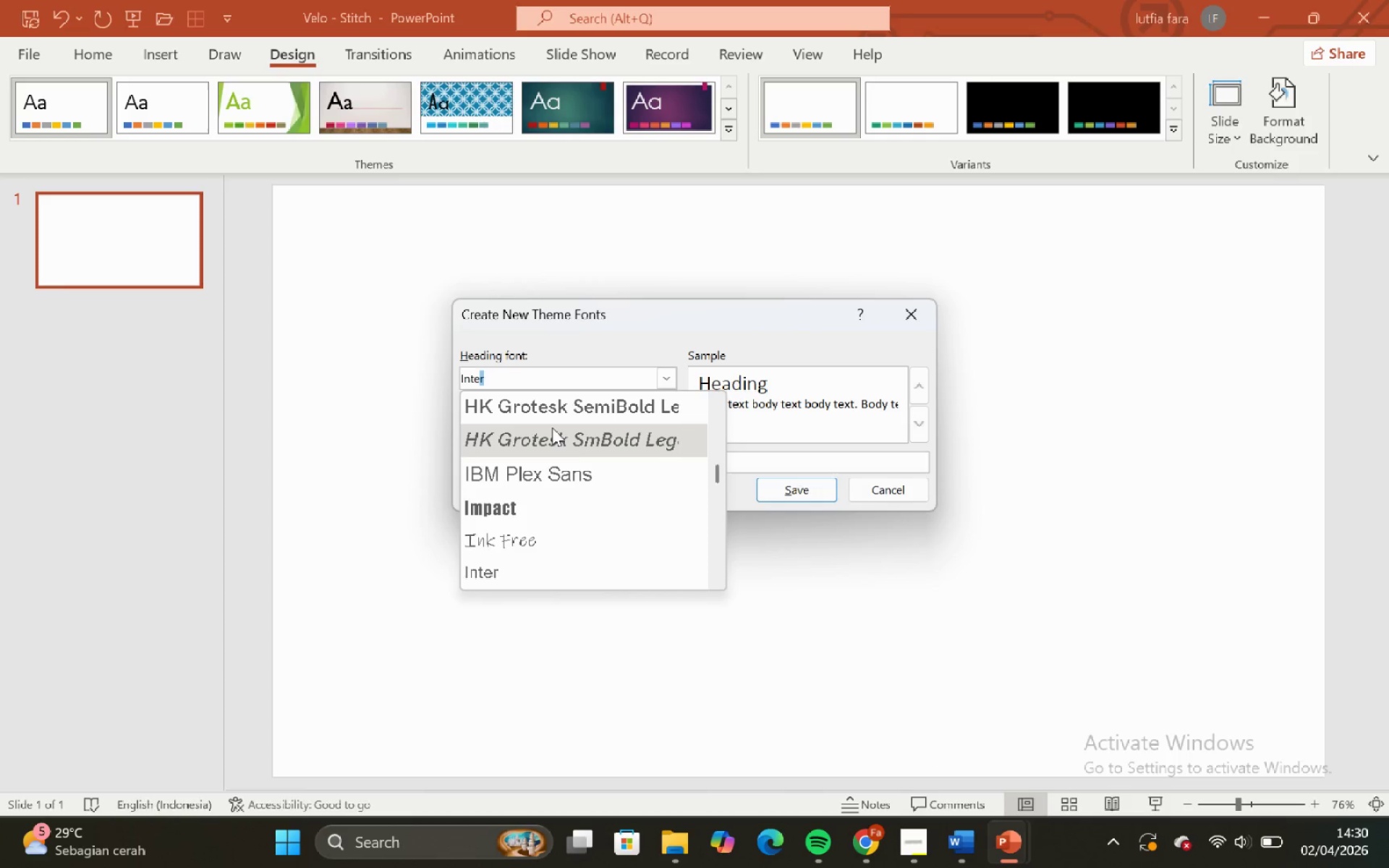 
wait(5.84)
 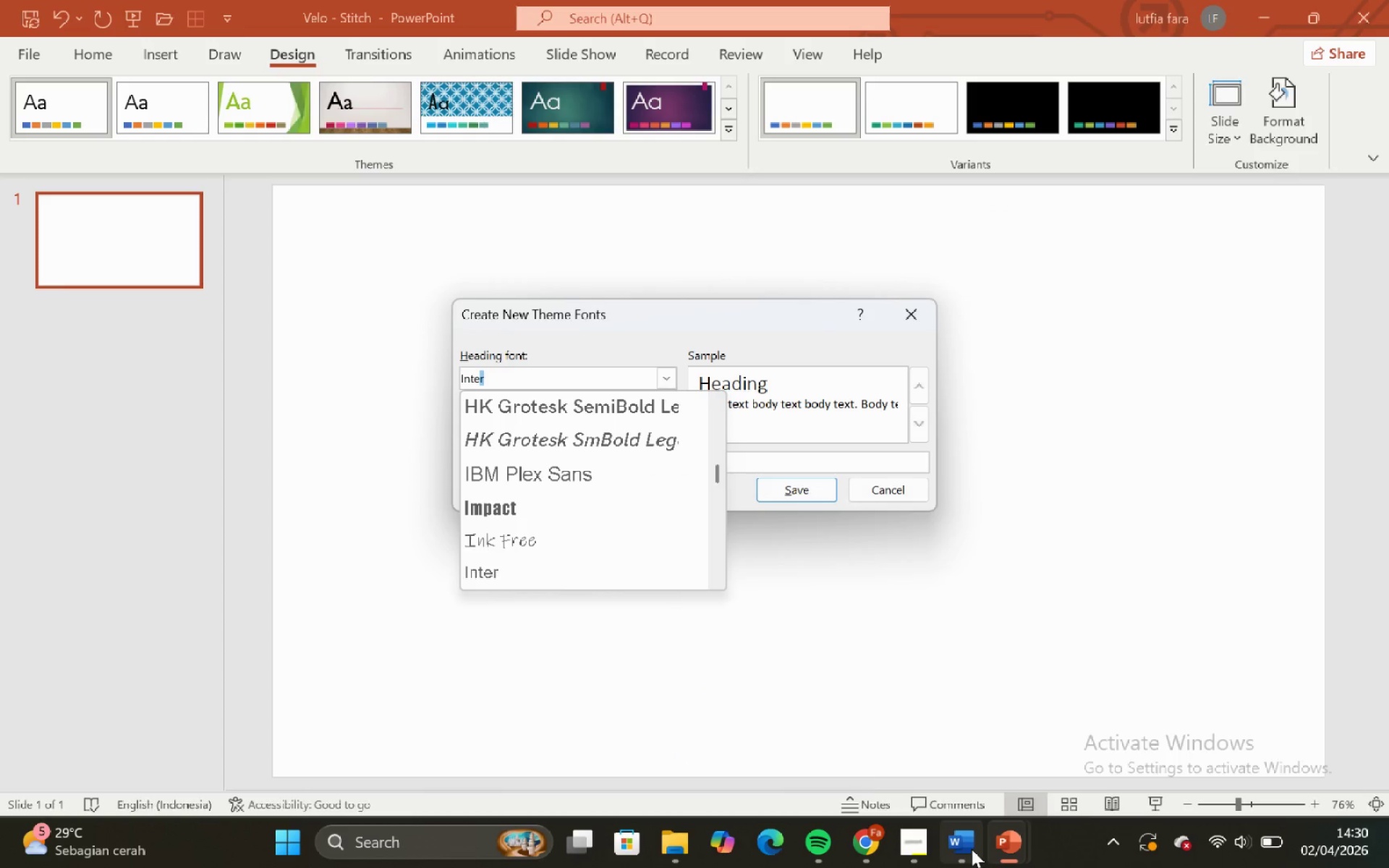 
key(Enter)
 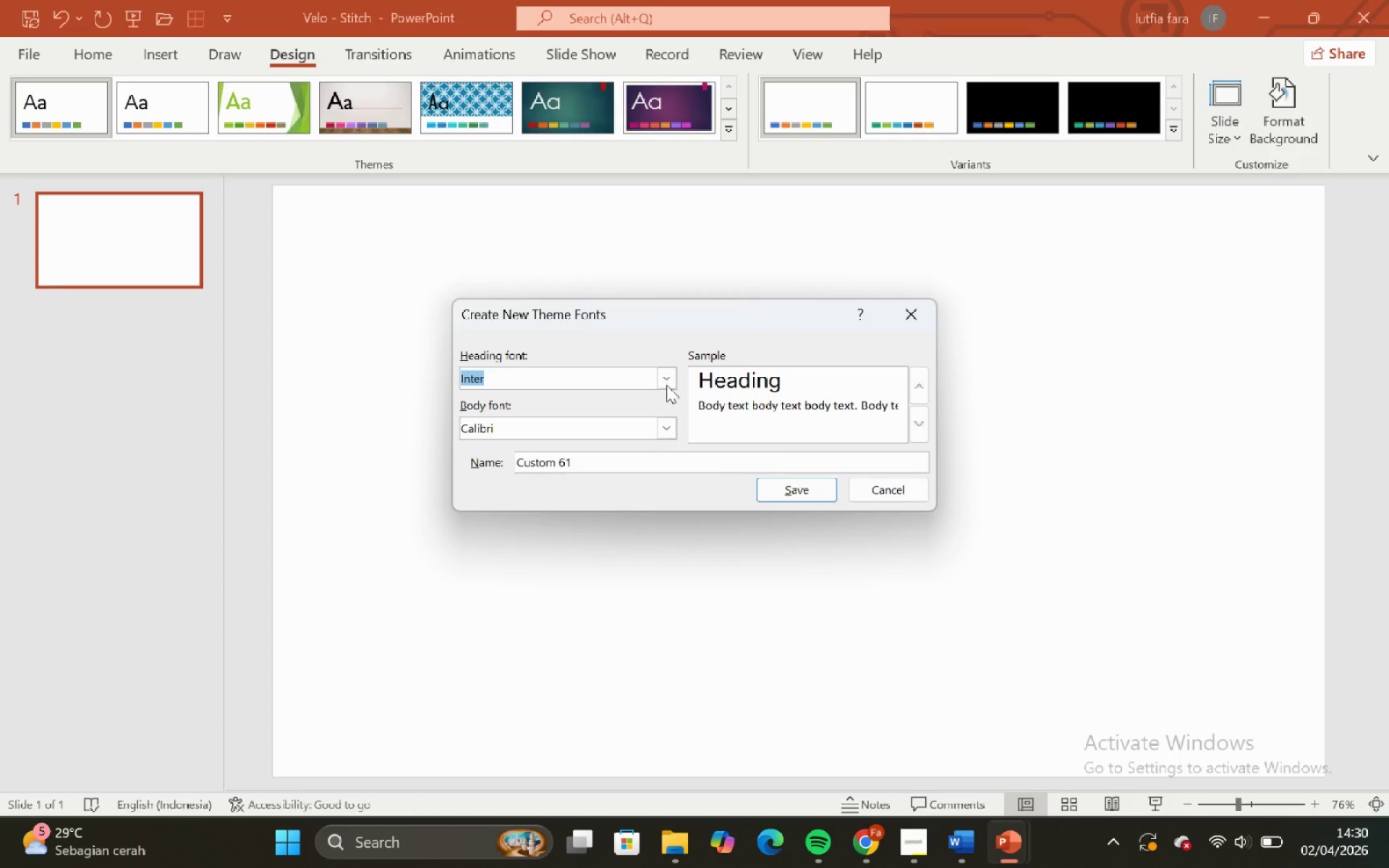 
left_click([667, 368])
 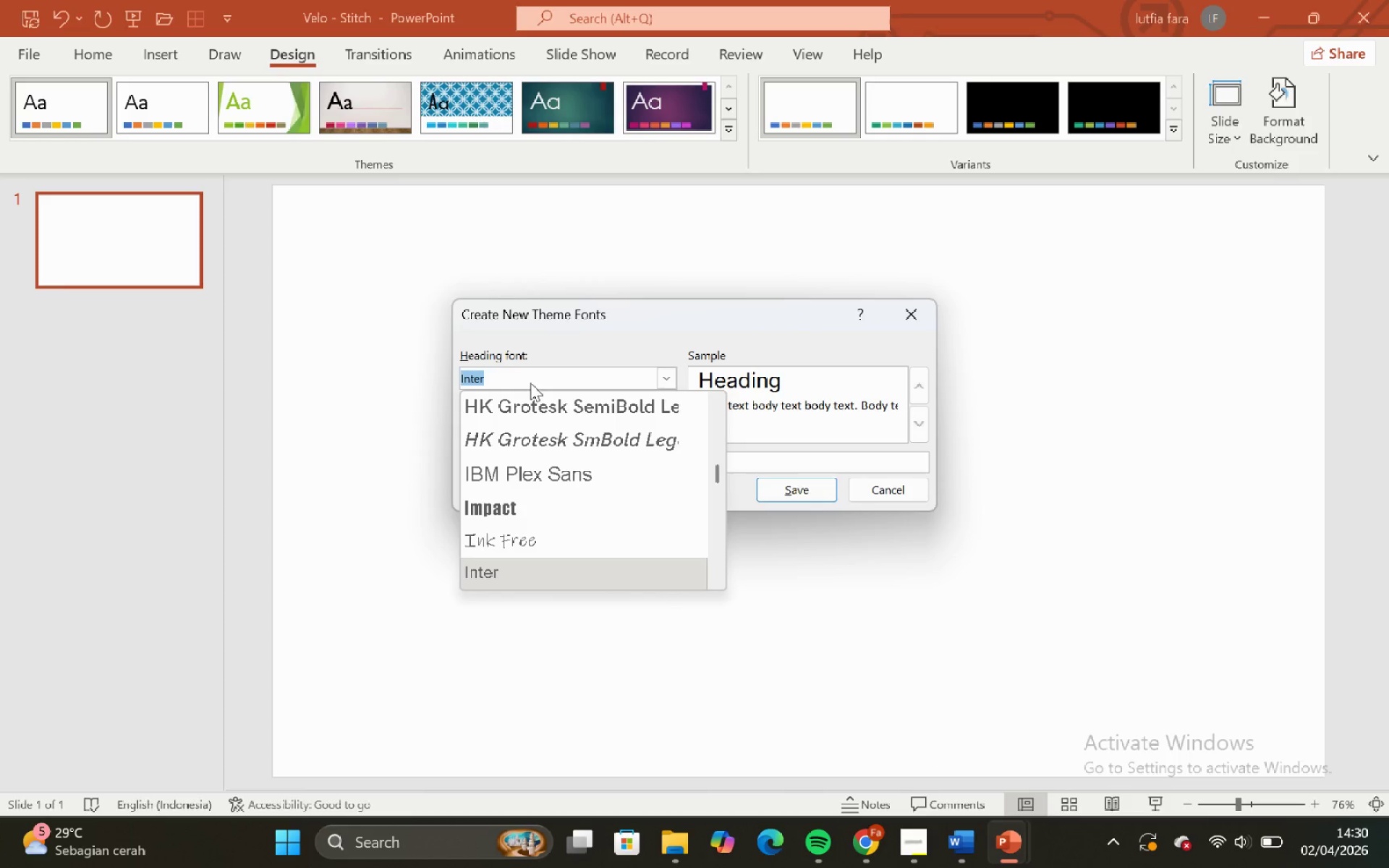 
left_click([530, 383])
 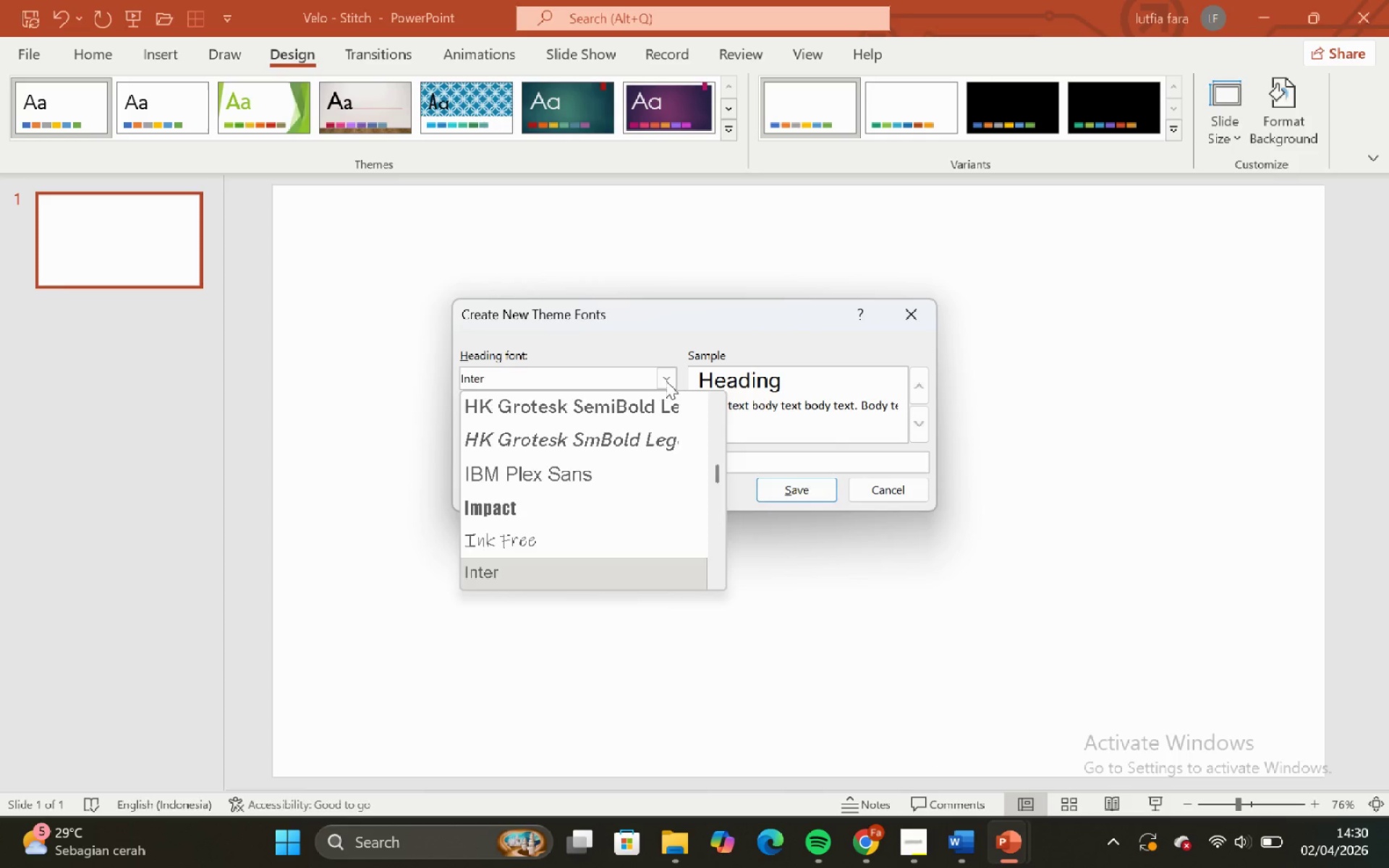 
left_click([666, 380])
 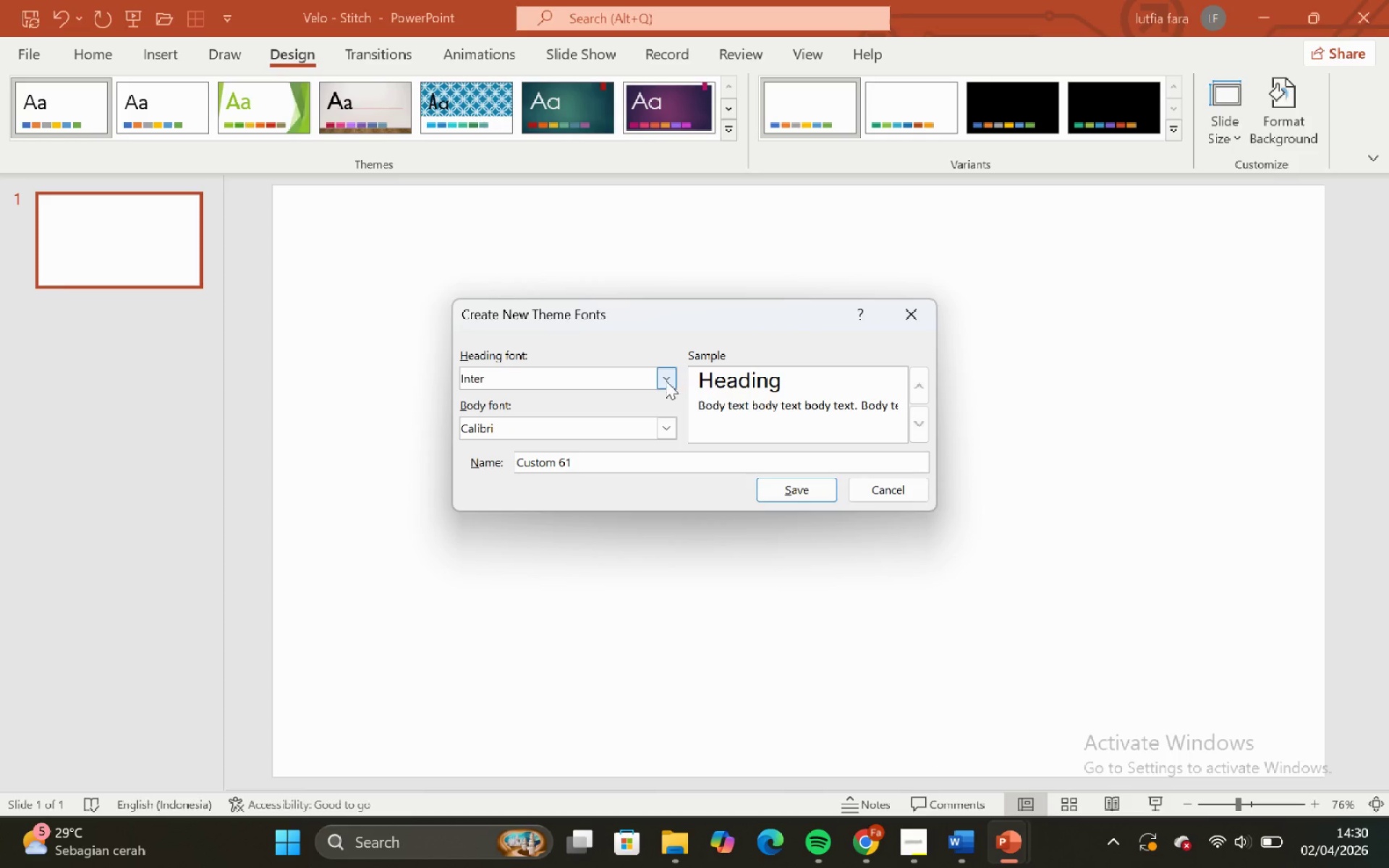 
key(Backspace)
 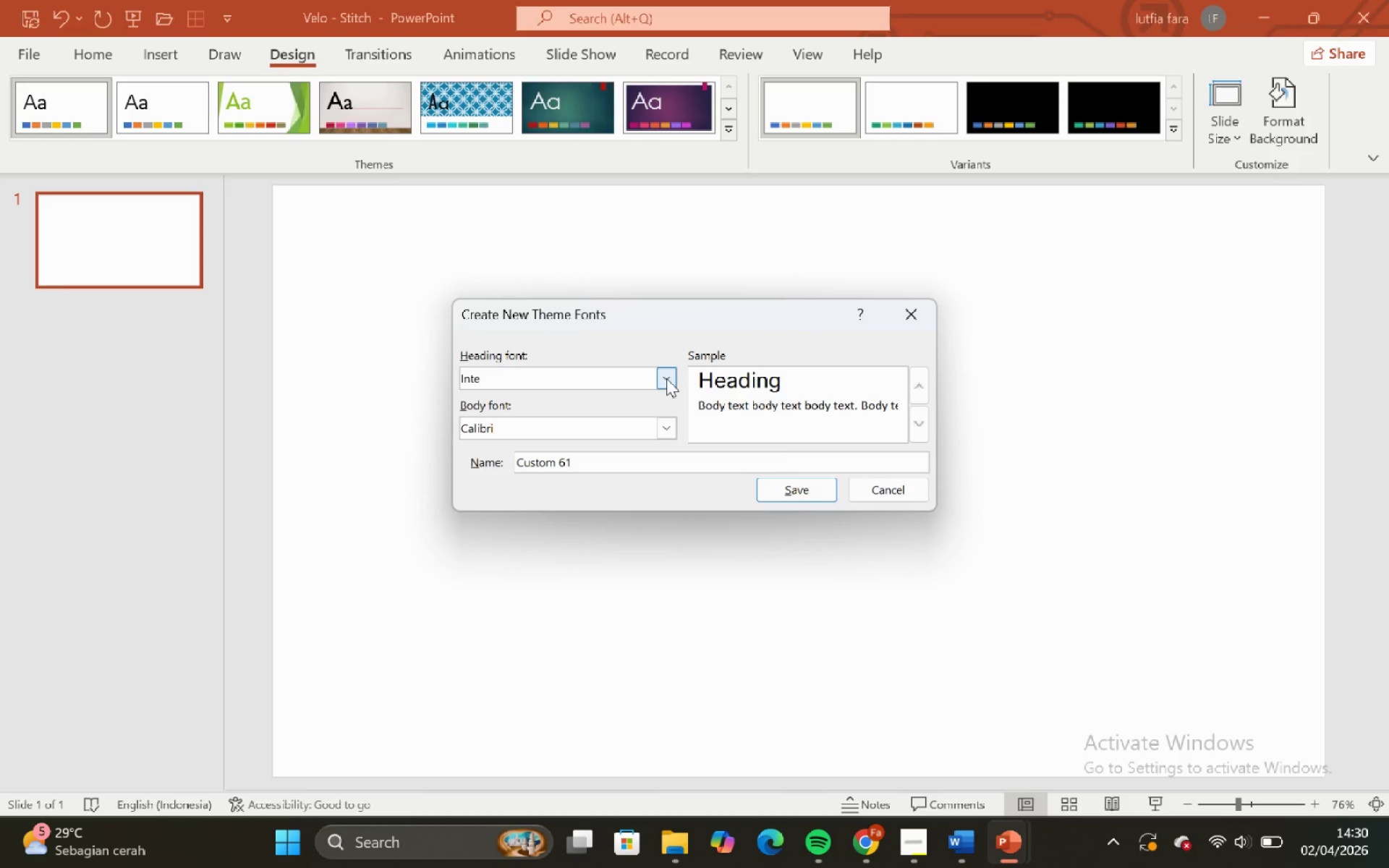 
left_click([666, 377])
 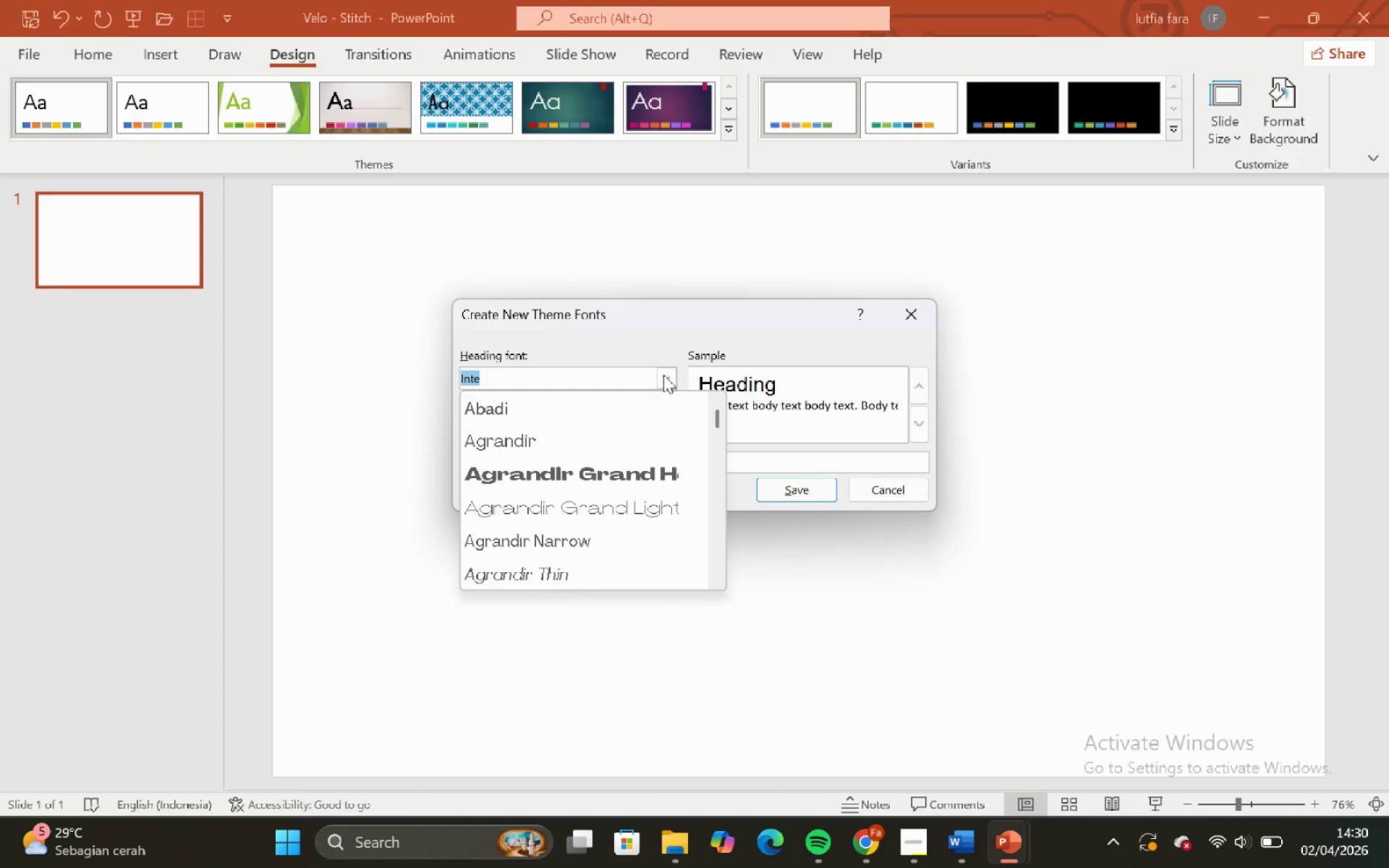 
key(Backspace)
type(moo)
key(Backspace)
type(ns)
key(Backspace)
key(Backspace)
type(on)
 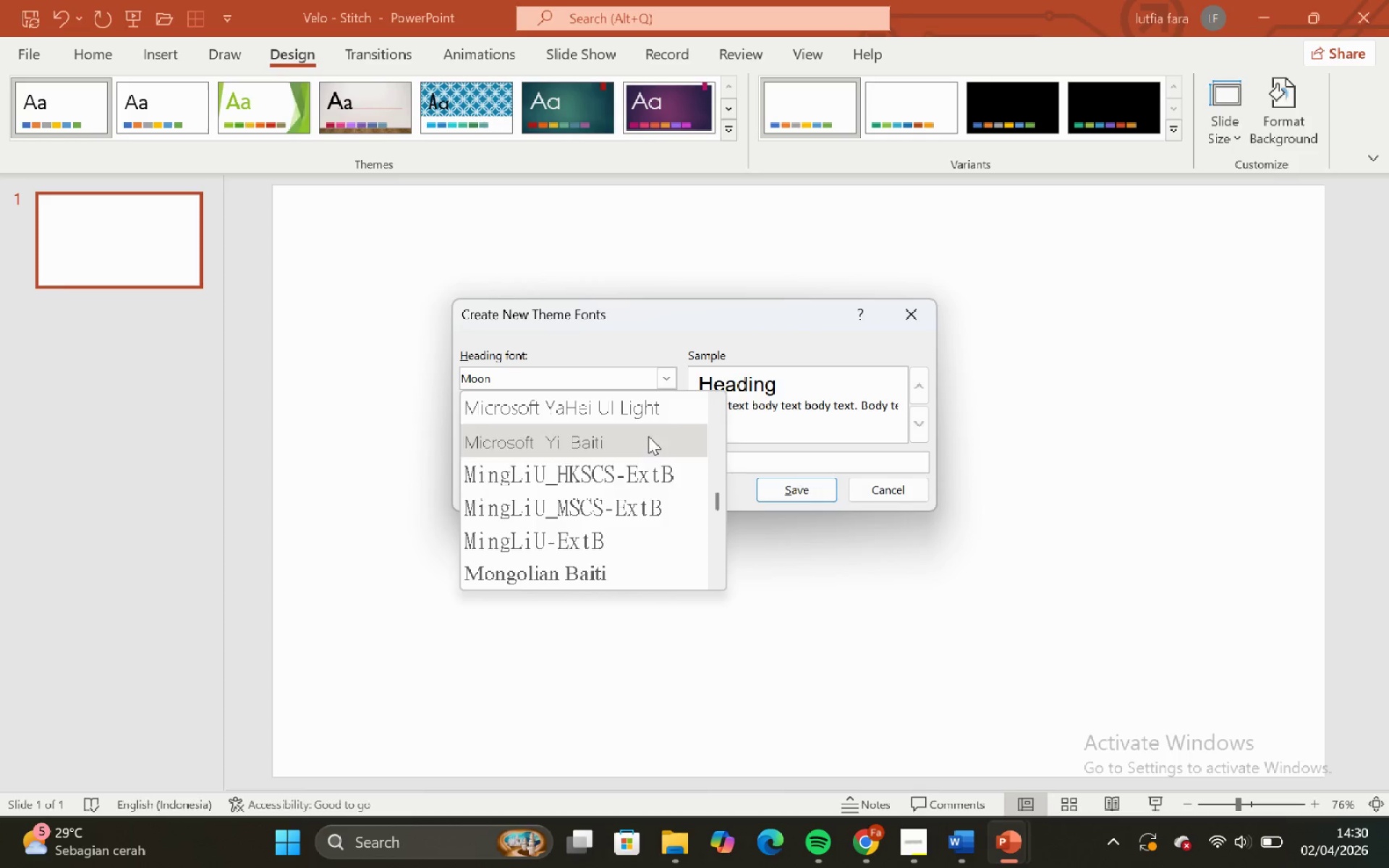 
scroll: coordinate [638, 467], scroll_direction: up, amount: 8.0
 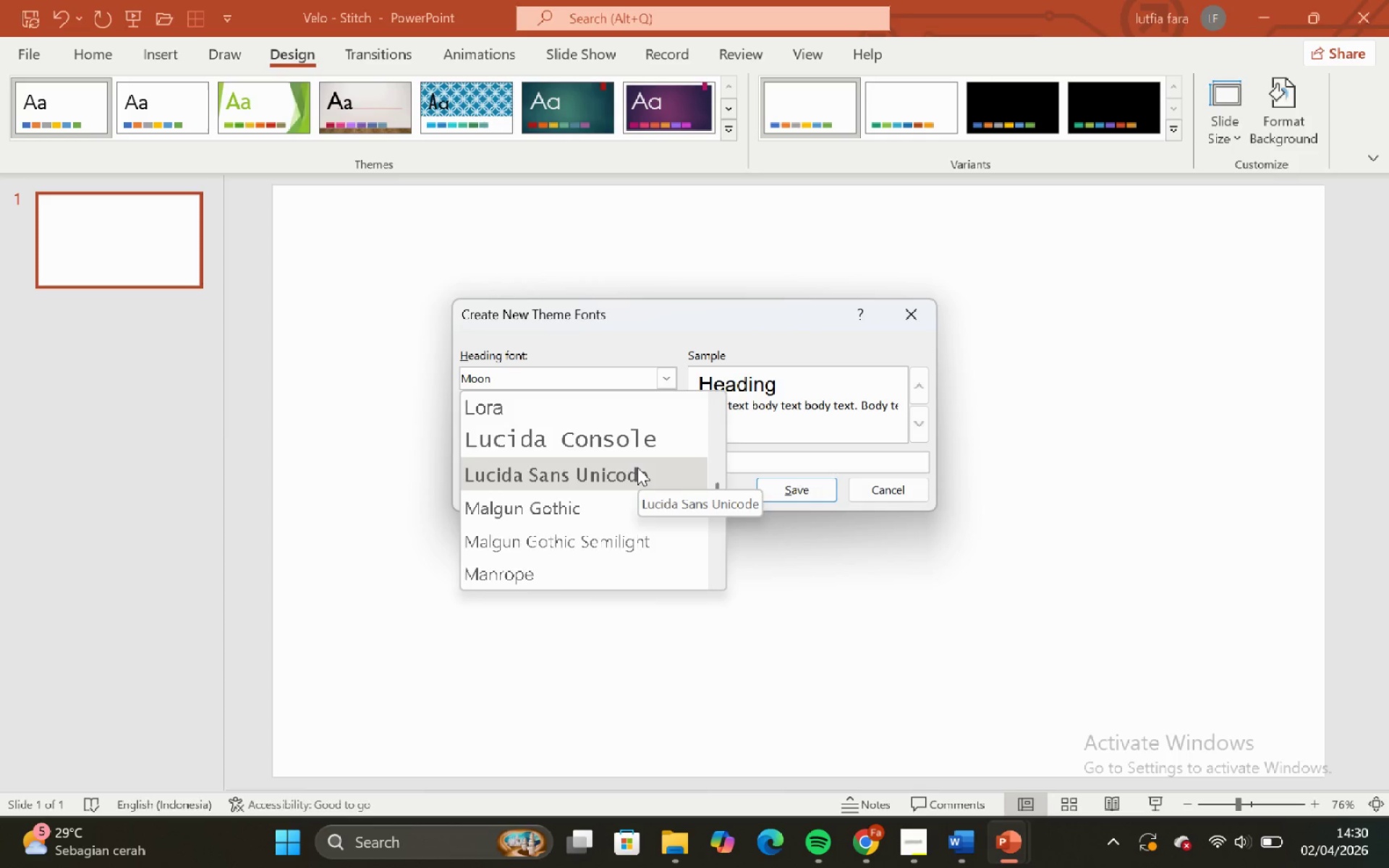 
scroll: coordinate [600, 491], scroll_direction: down, amount: 6.0
 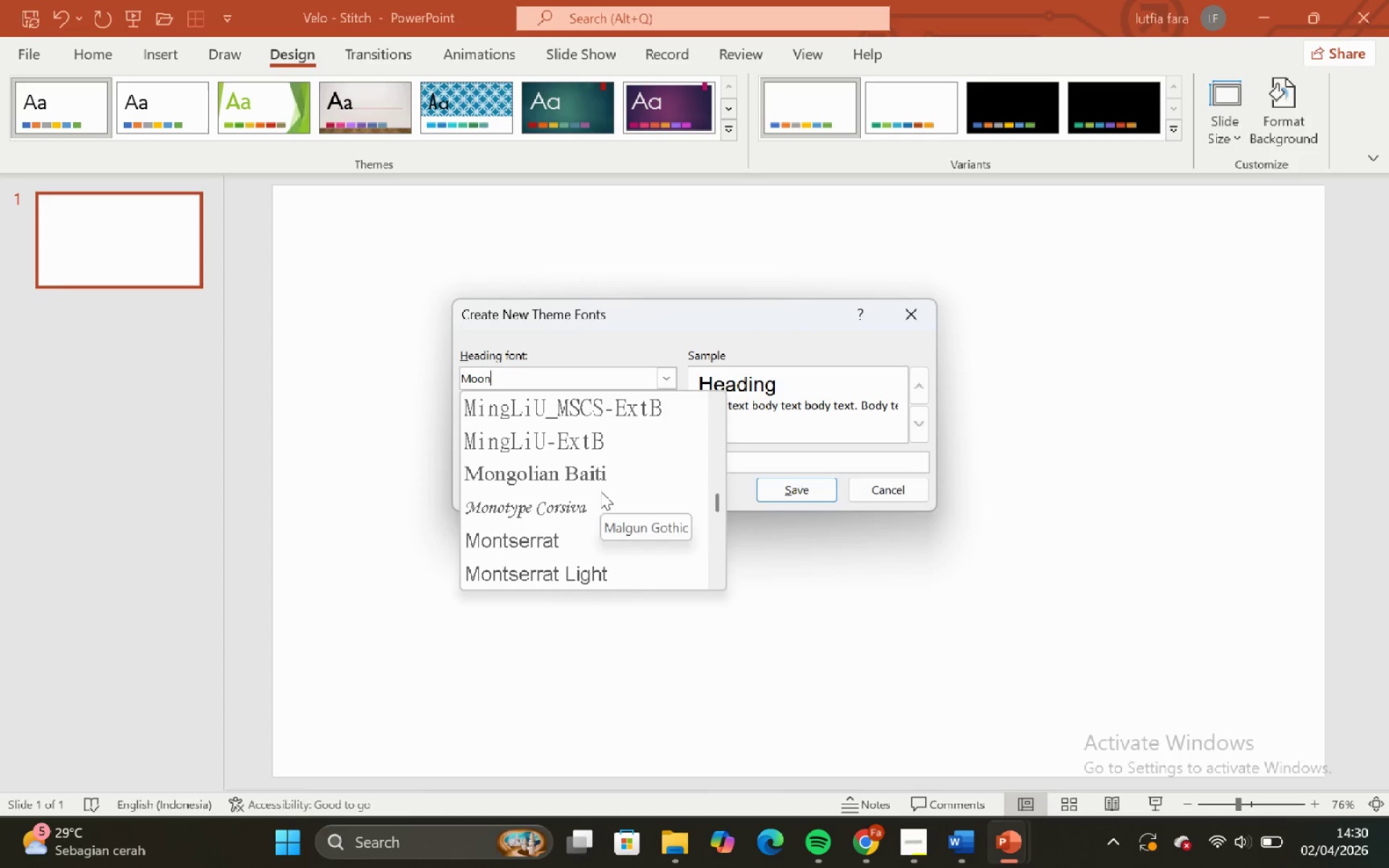 
left_click([581, 535])
 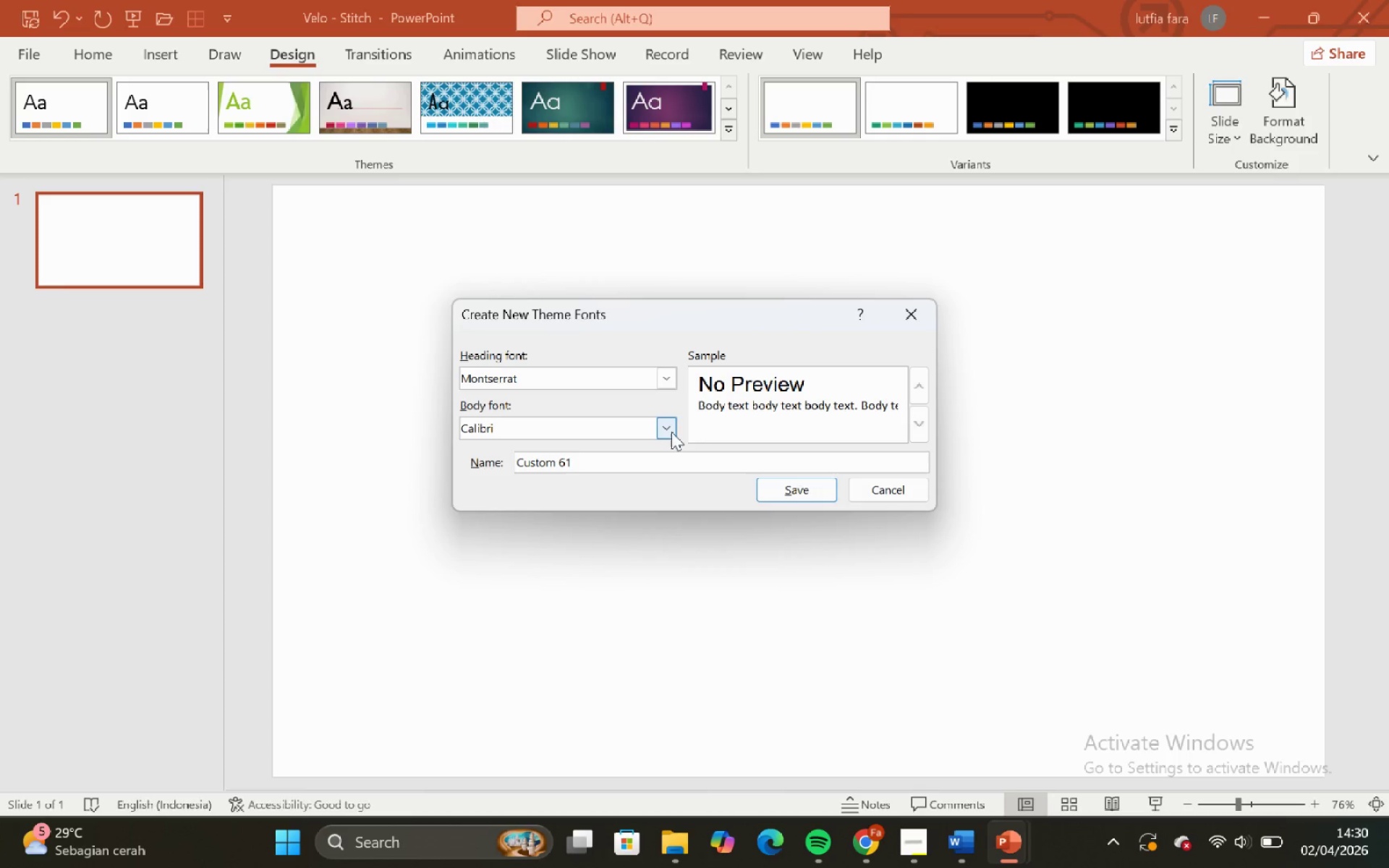 
left_click([670, 430])
 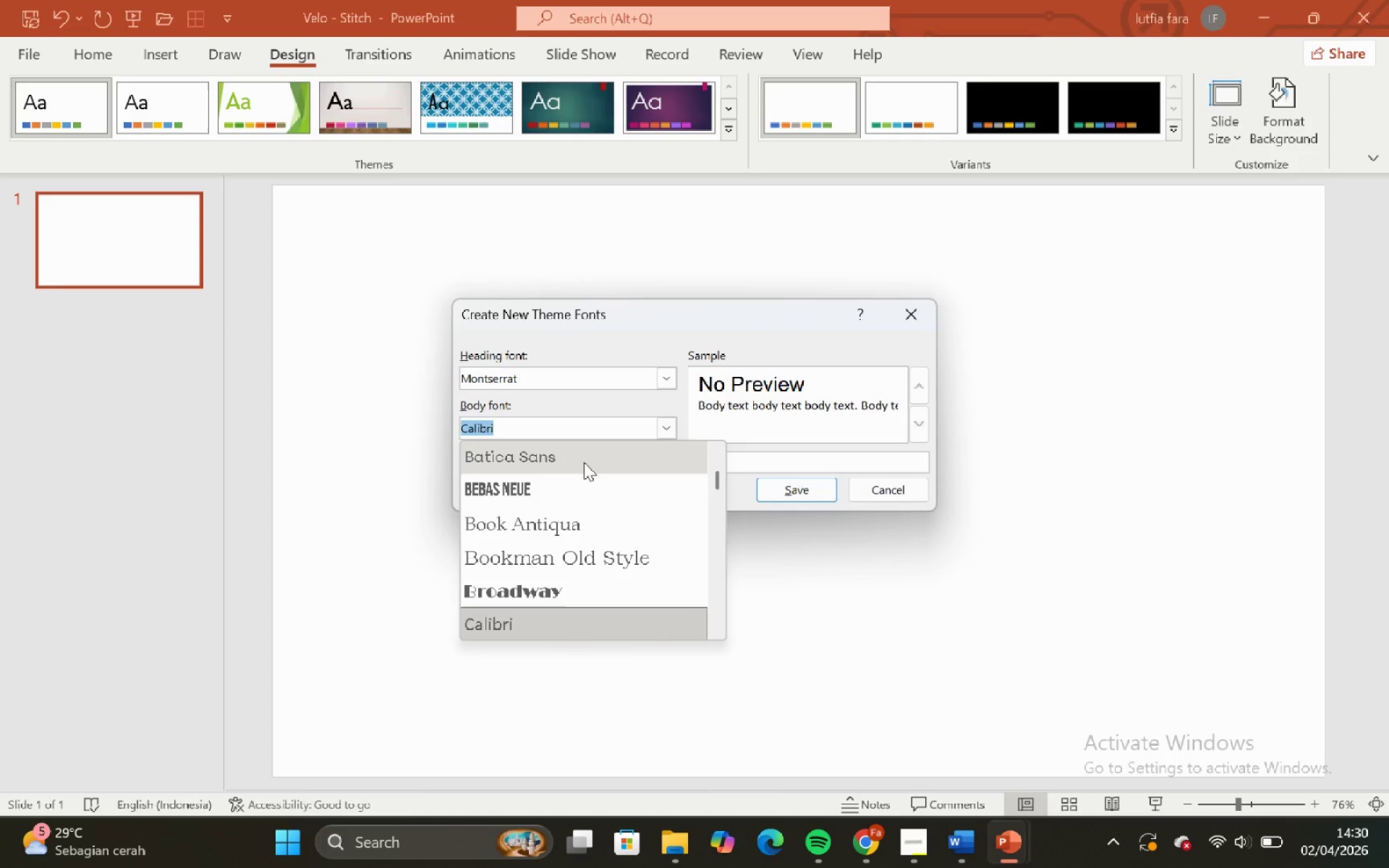 
key(Backspace)
type(mon)
 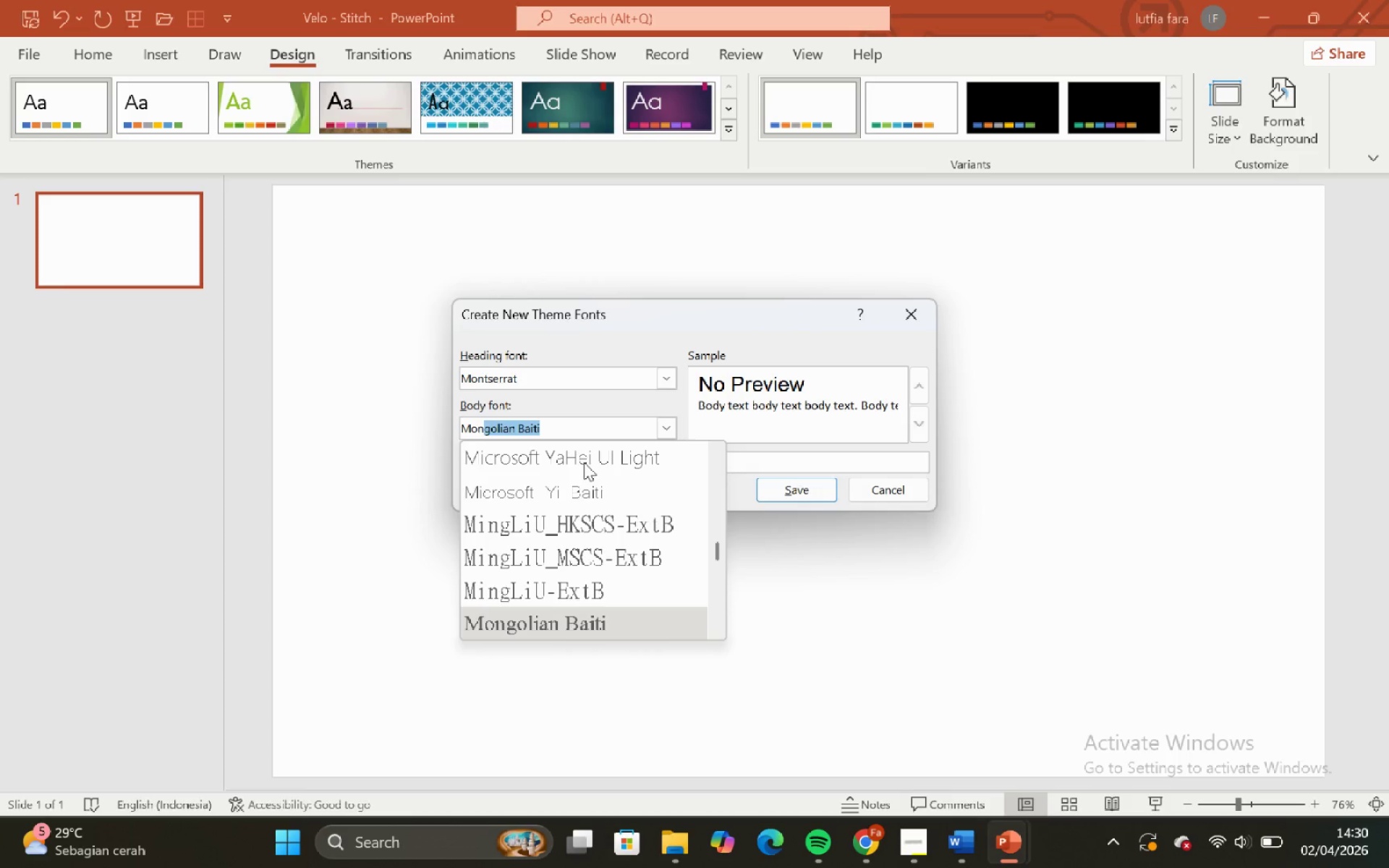 
key(T)
 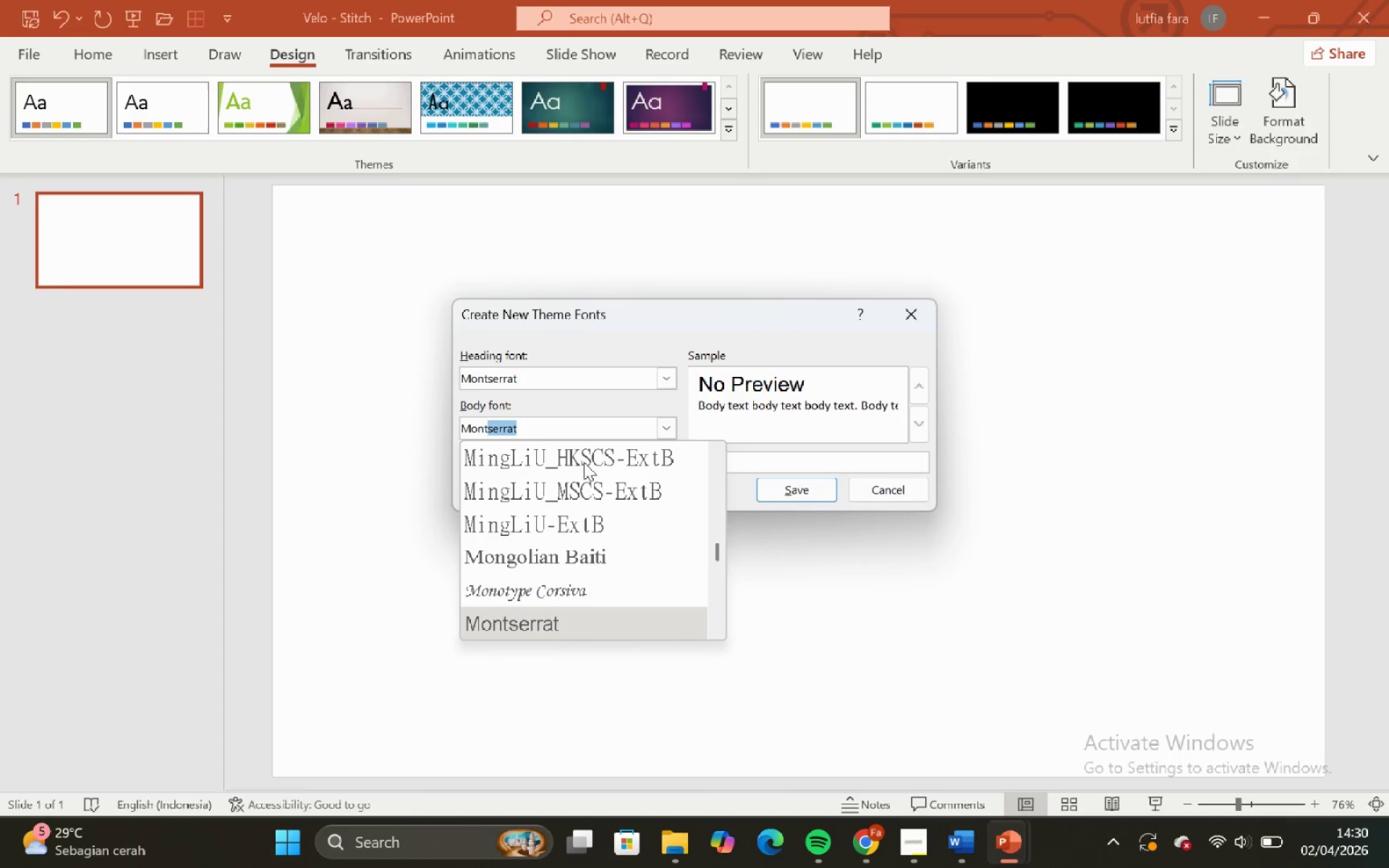 
key(Enter)
 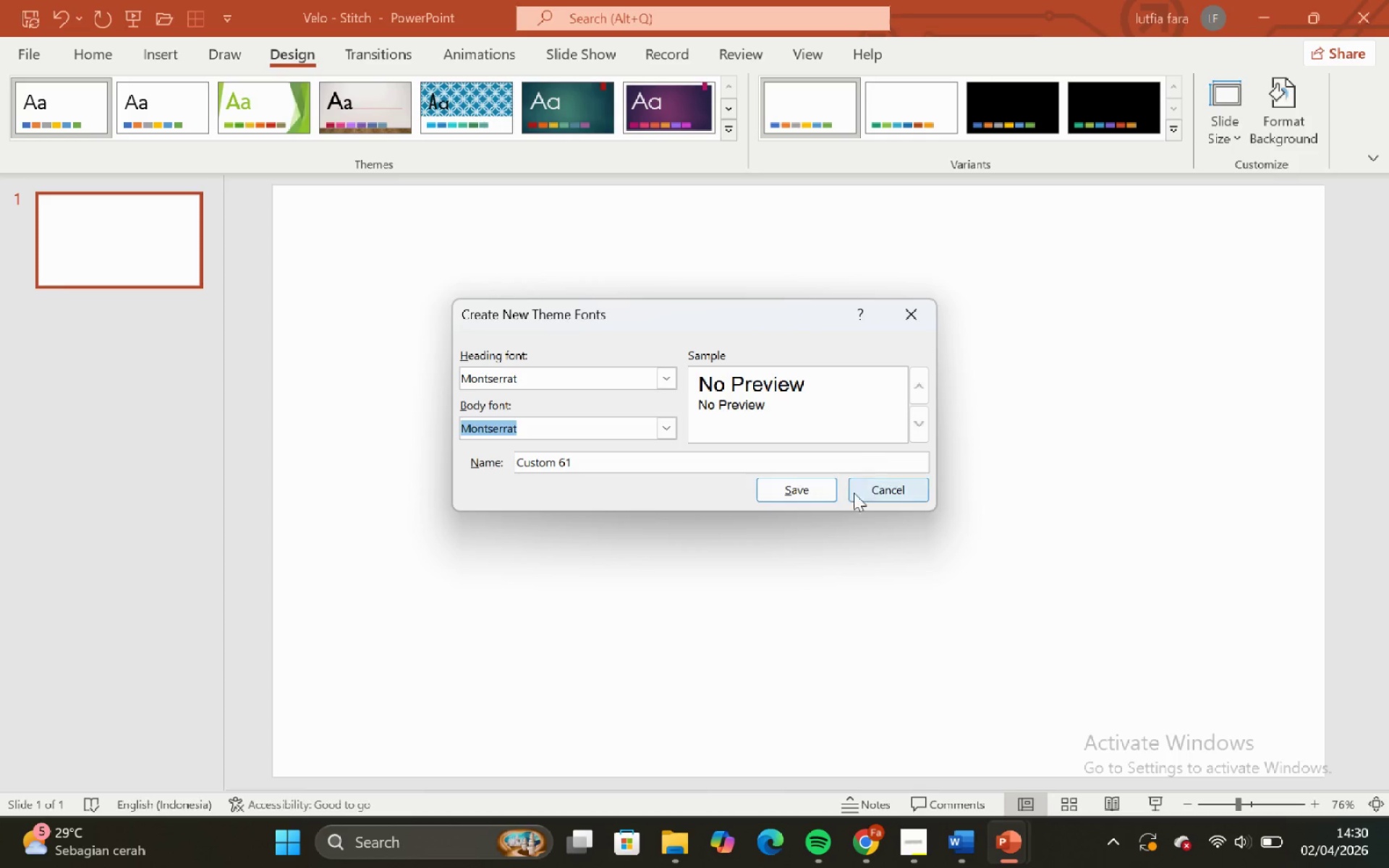 
left_click([808, 493])
 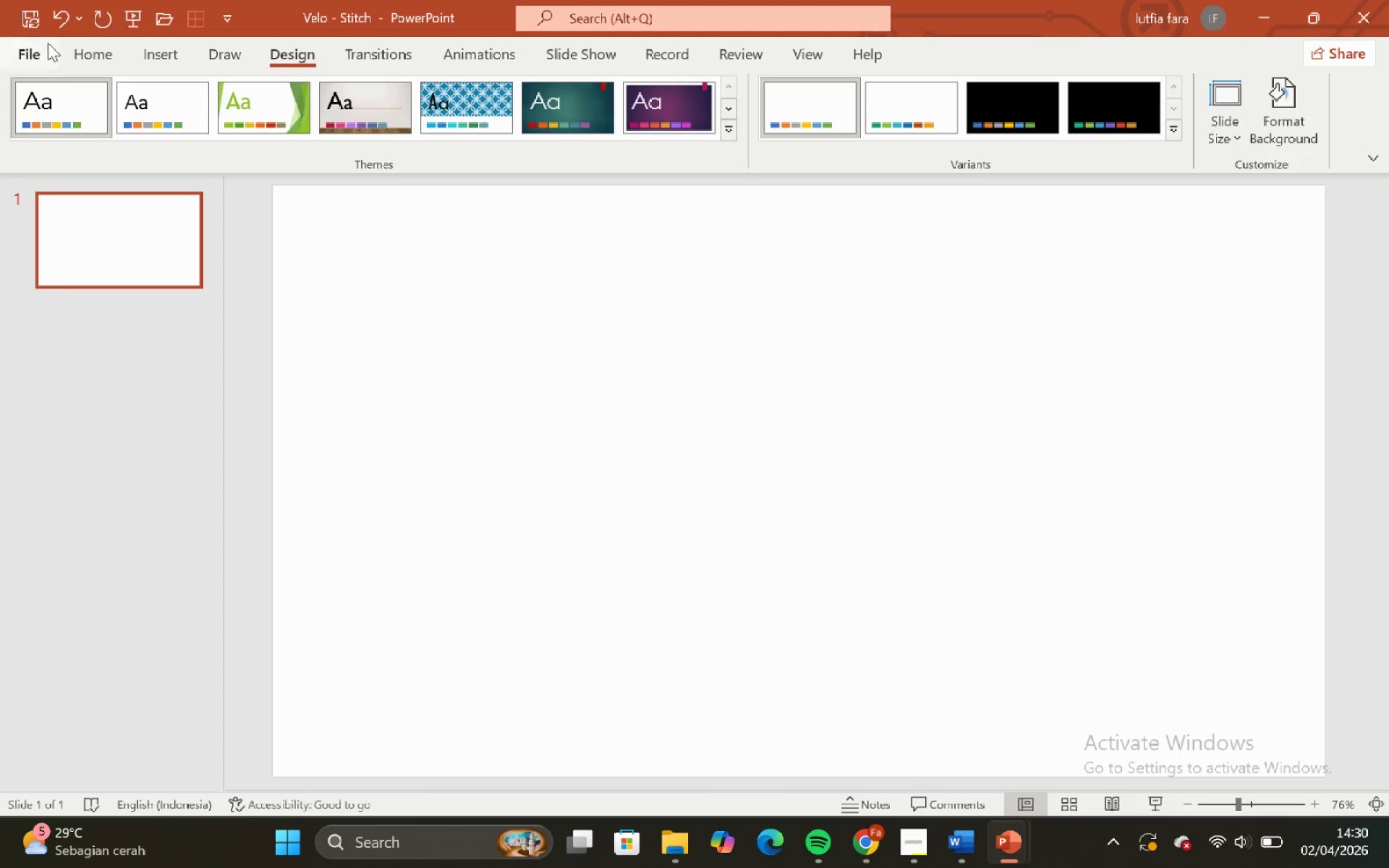 
left_click([102, 54])
 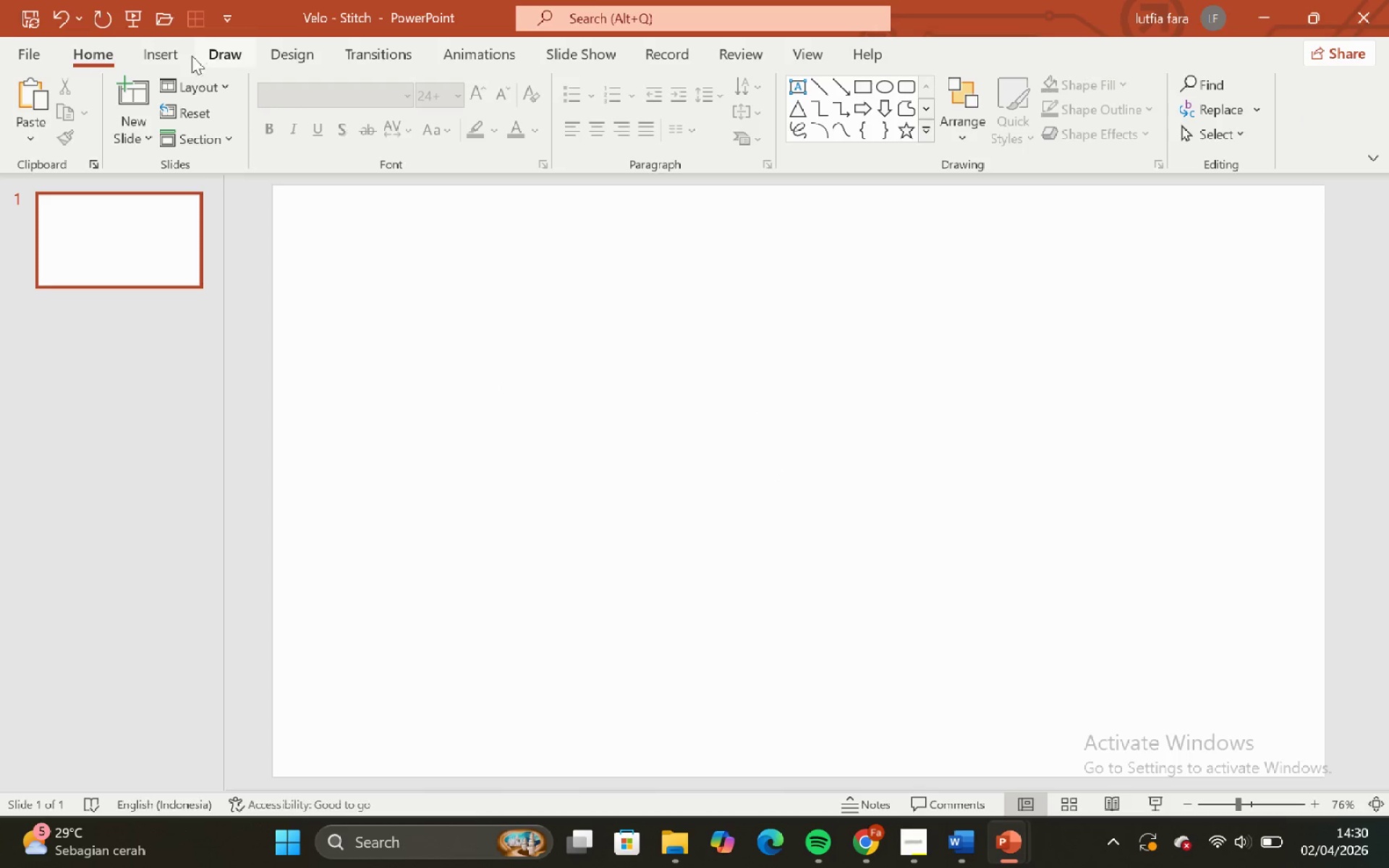 
left_click([360, 134])
 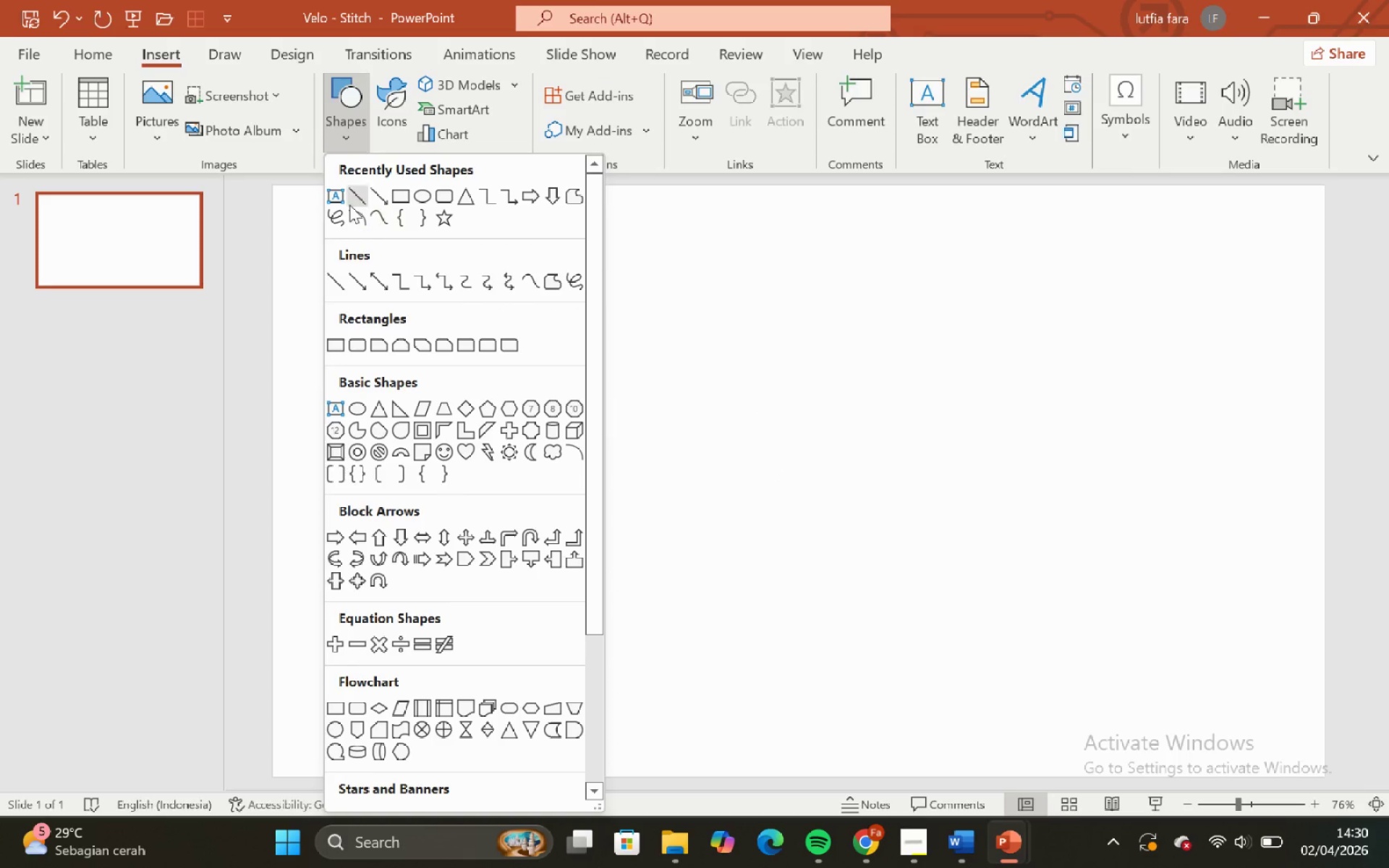 
left_click([326, 198])
 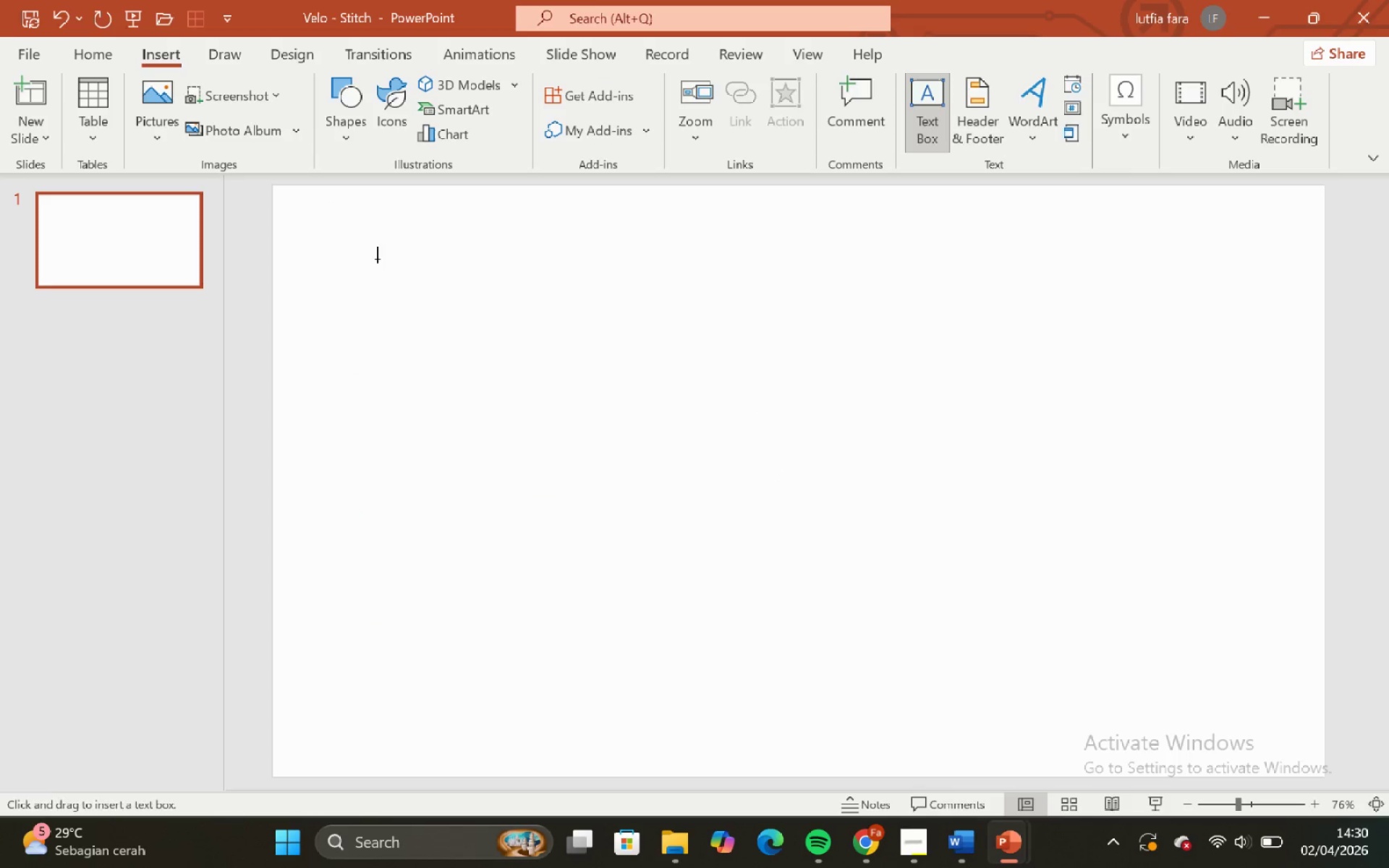 
left_click_drag(start_coordinate=[378, 259], to_coordinate=[609, 371])
 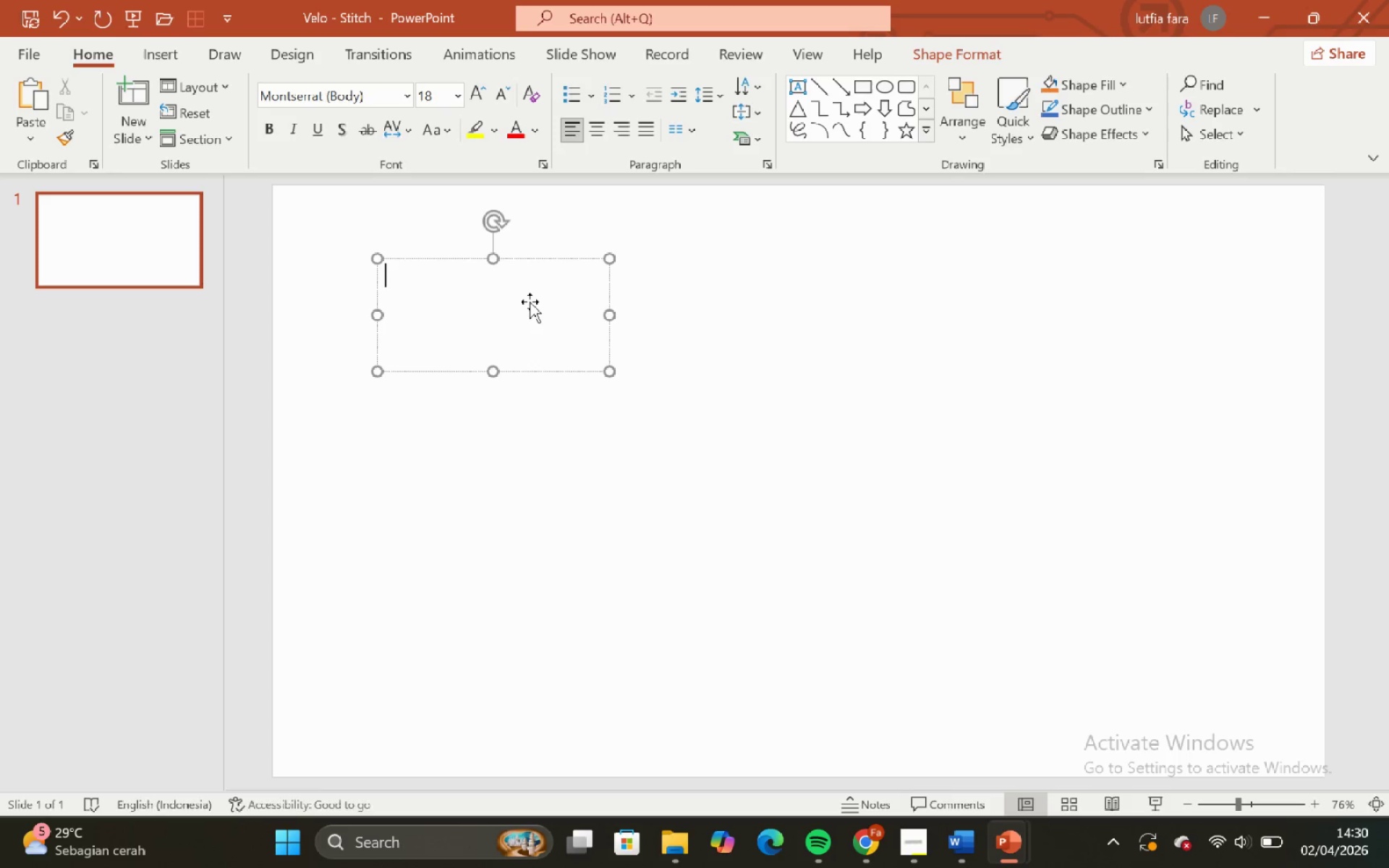 
type(rvrv)
 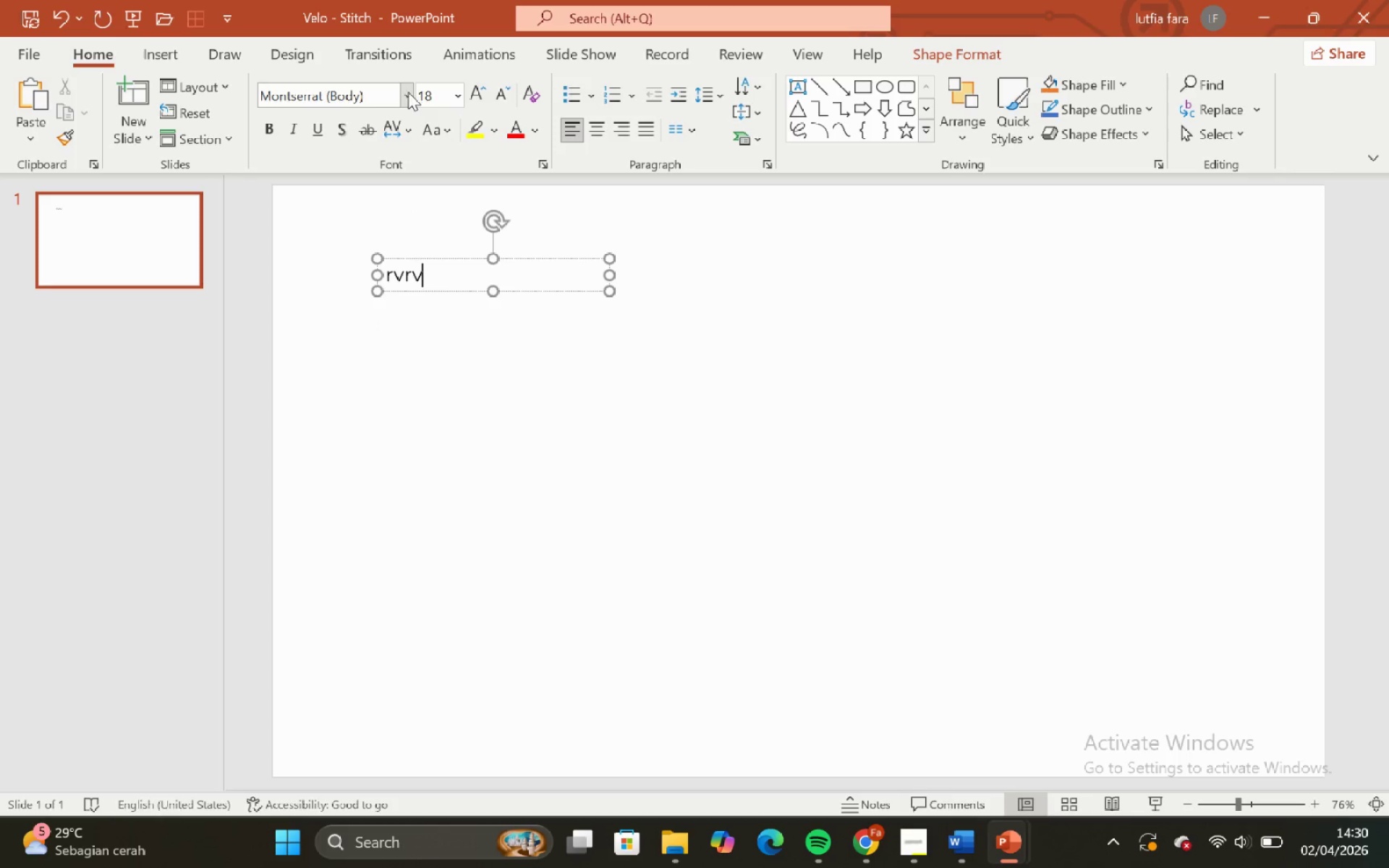 
left_click([407, 92])
 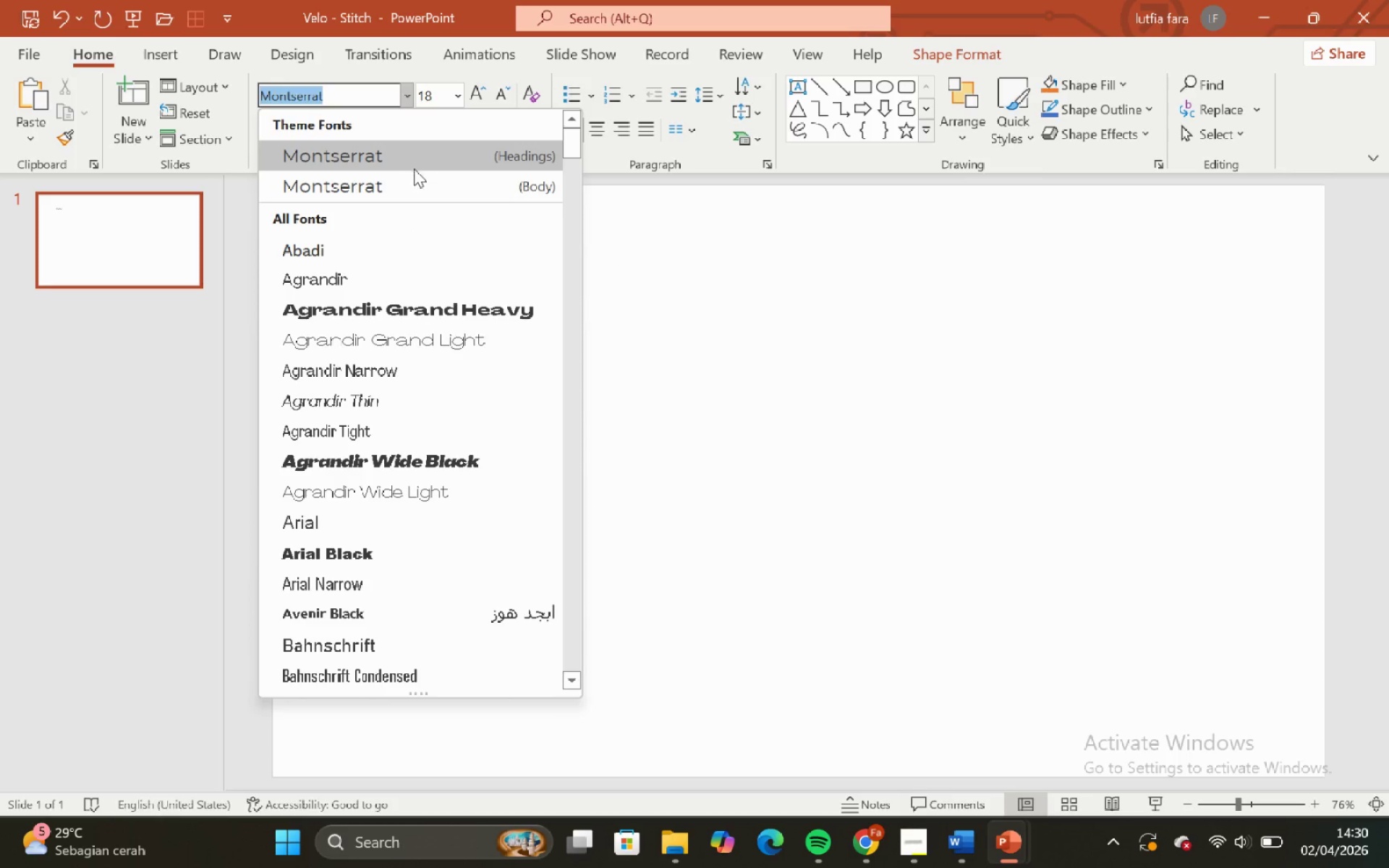 
left_click([408, 161])
 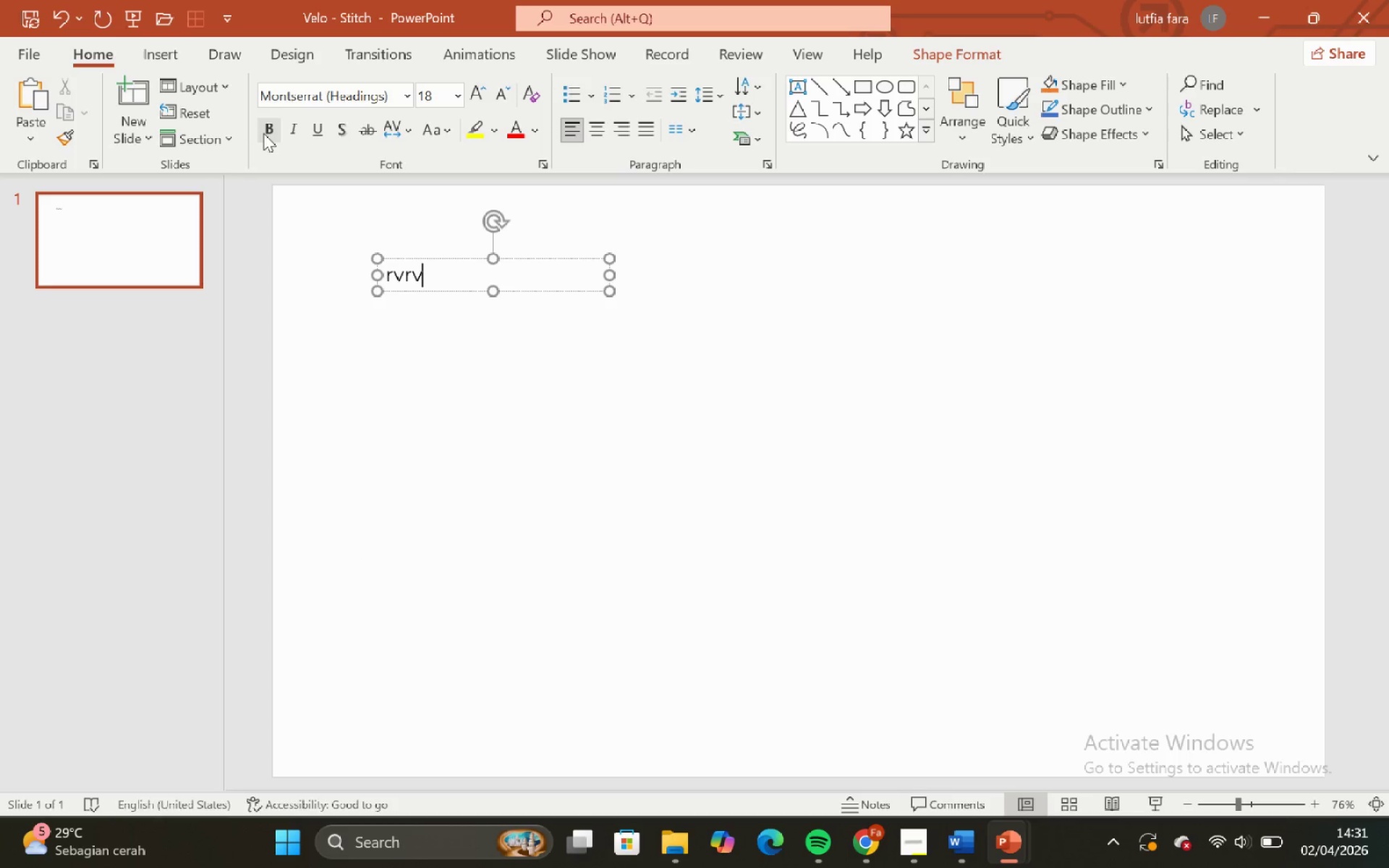 
left_click([266, 130])
 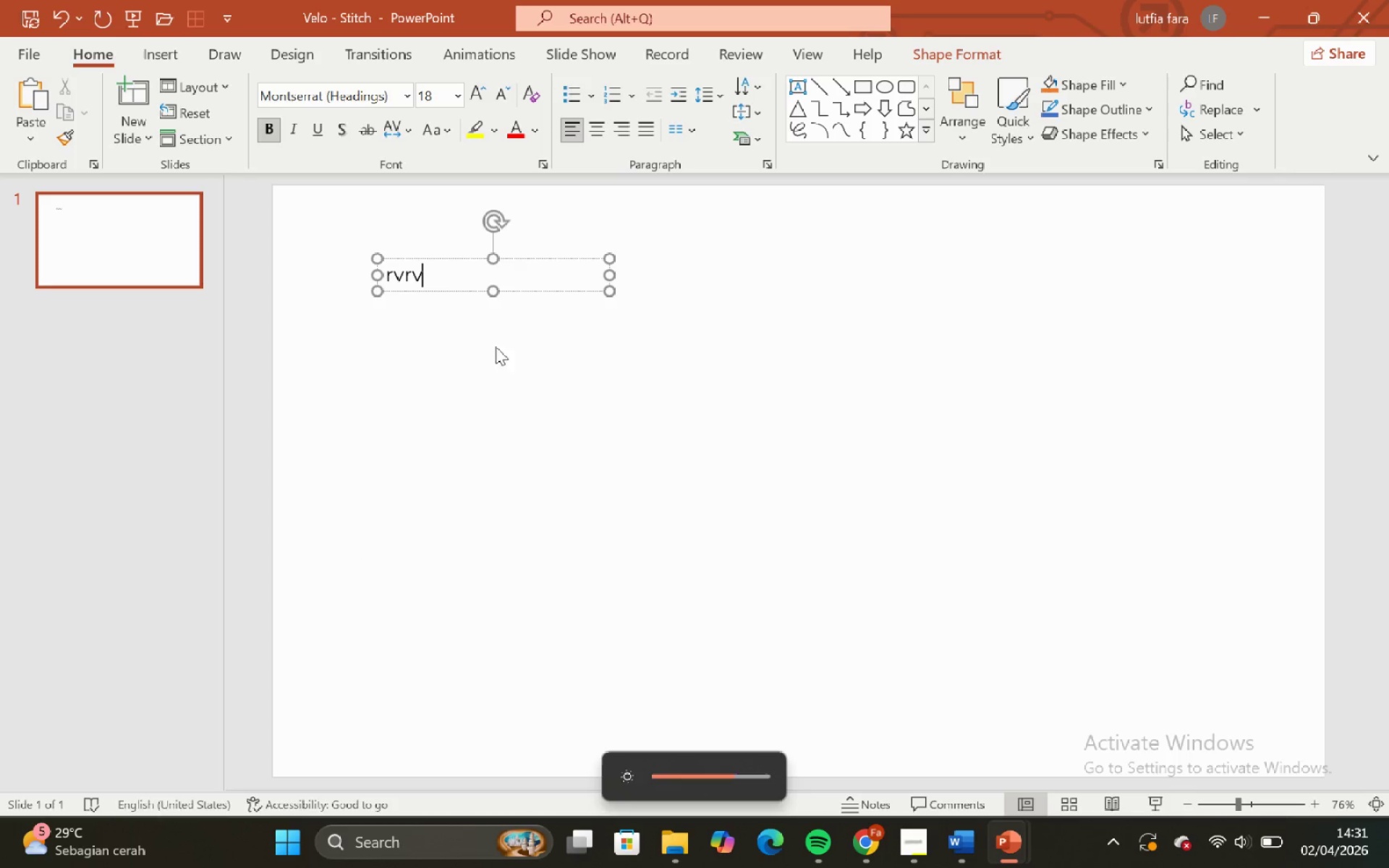 
left_click([266, 134])
 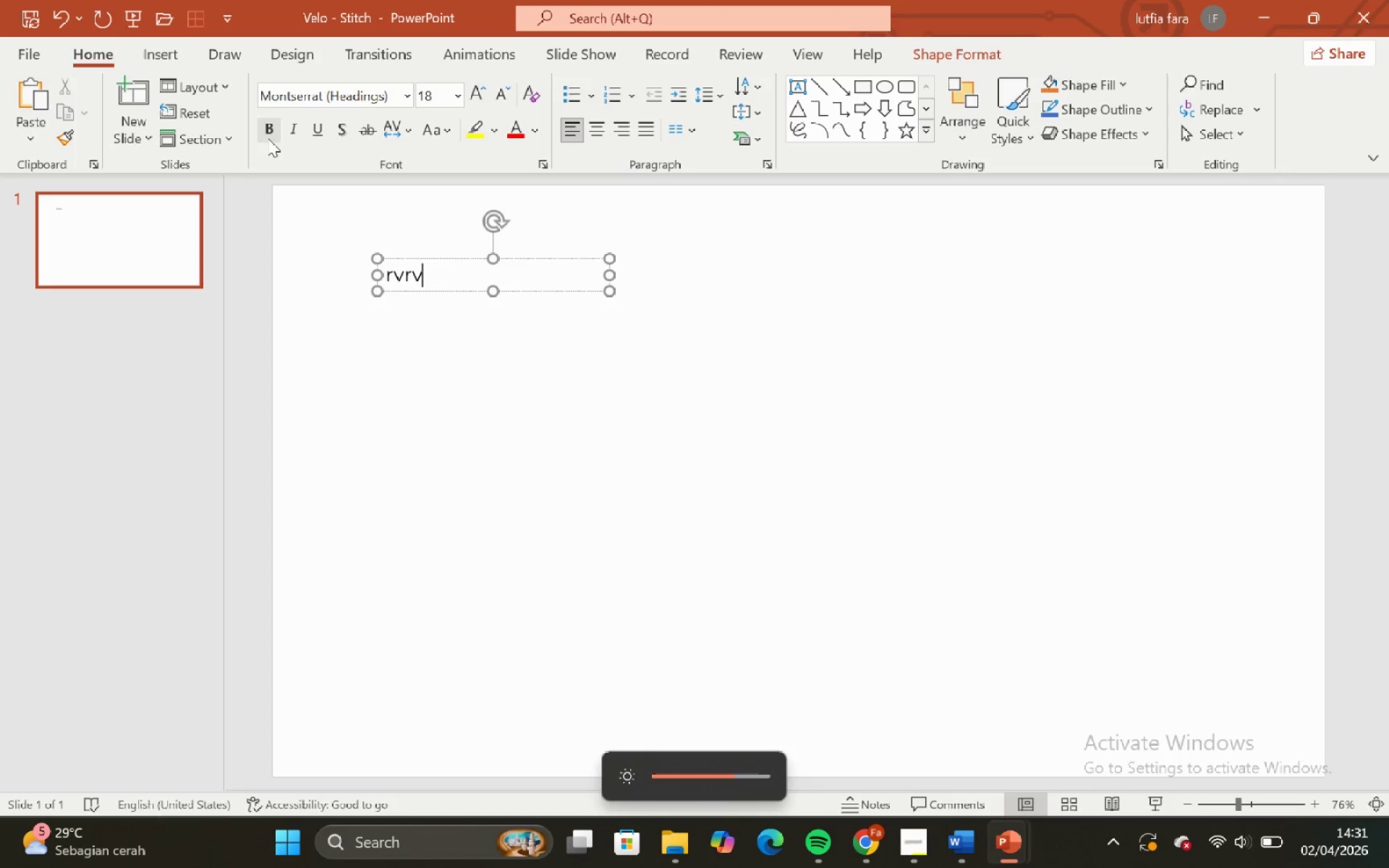 
left_click([268, 138])
 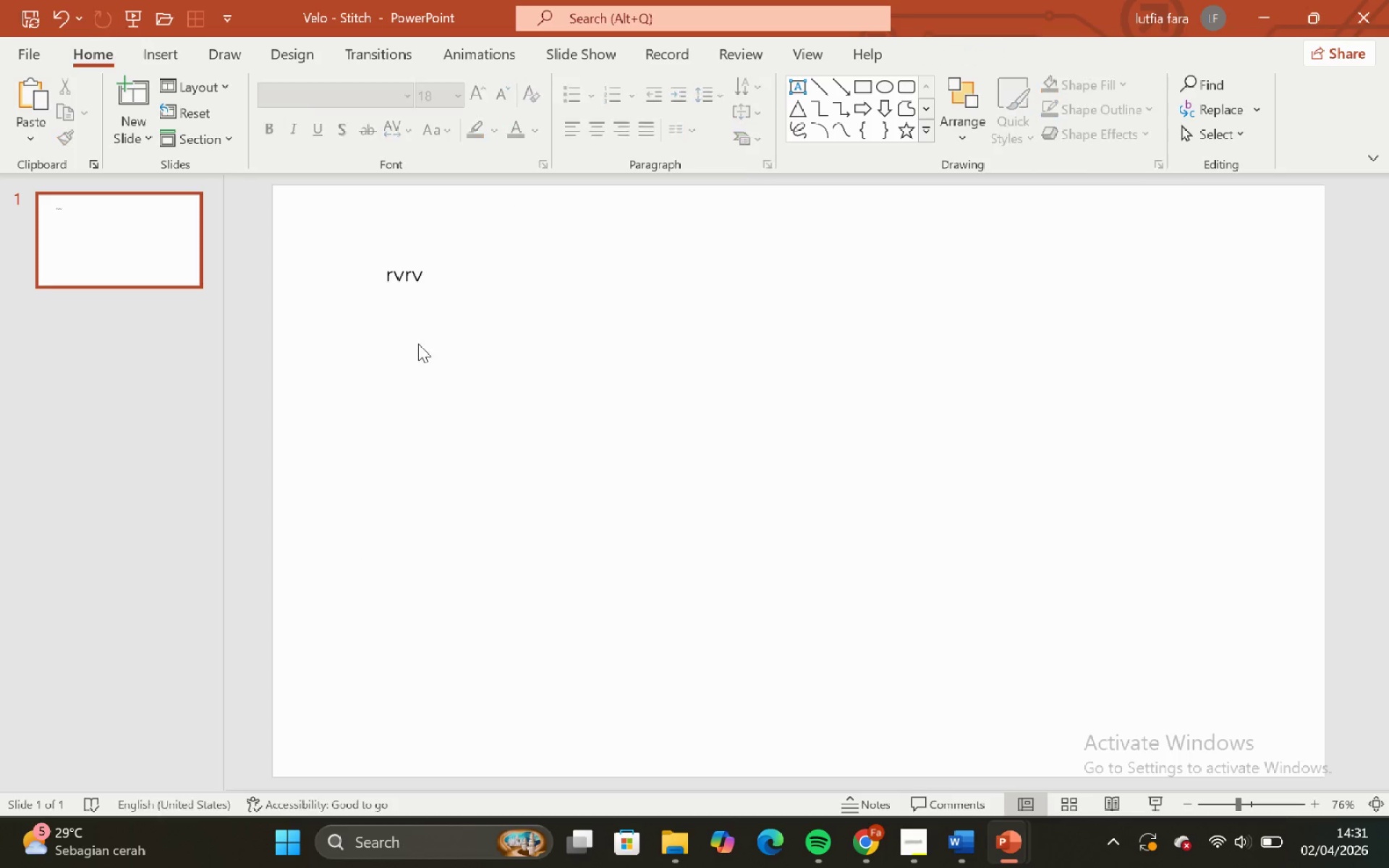 
double_click([447, 291])
 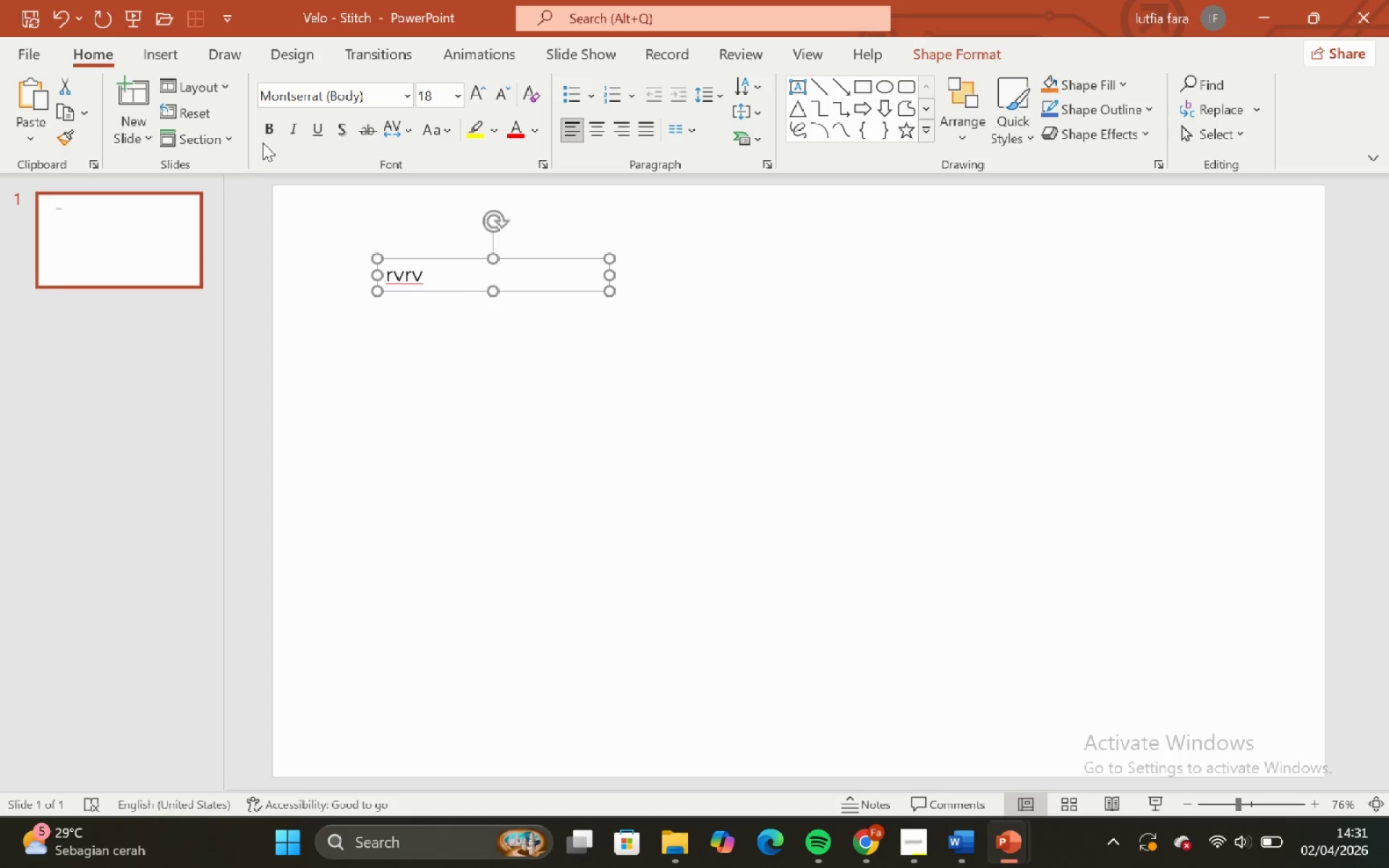 
left_click([263, 137])
 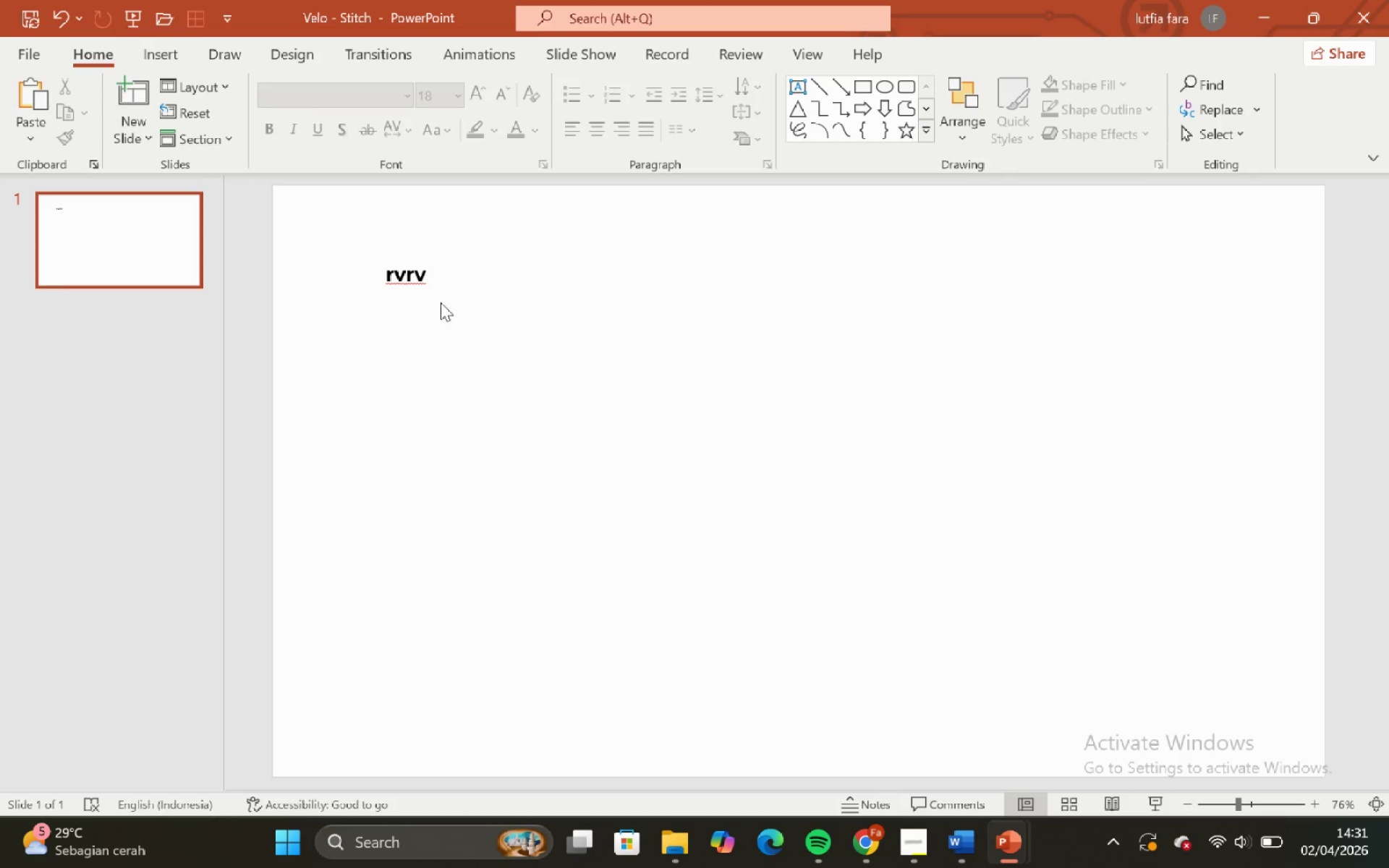 
double_click([438, 274])
 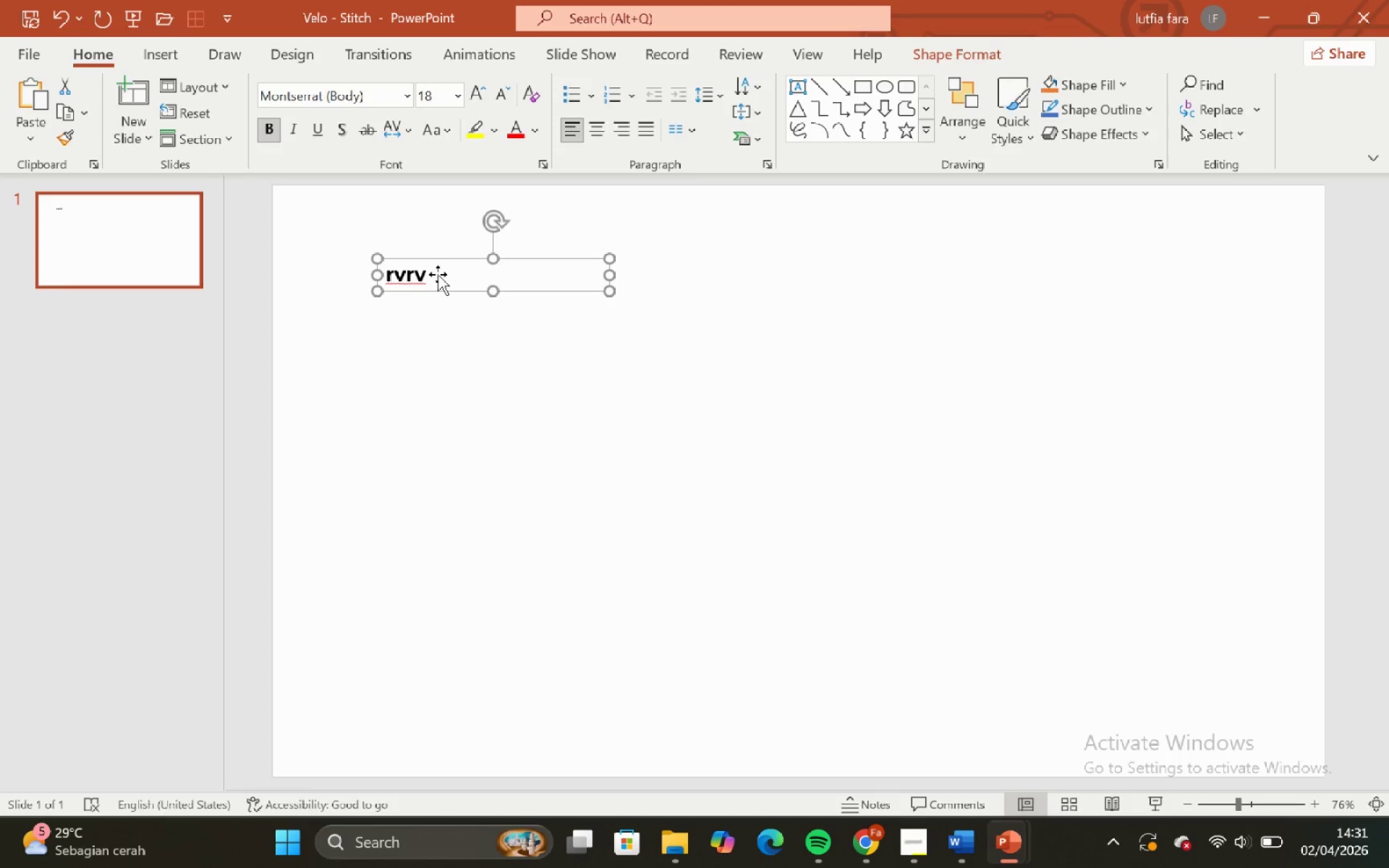 
key(Backspace)
 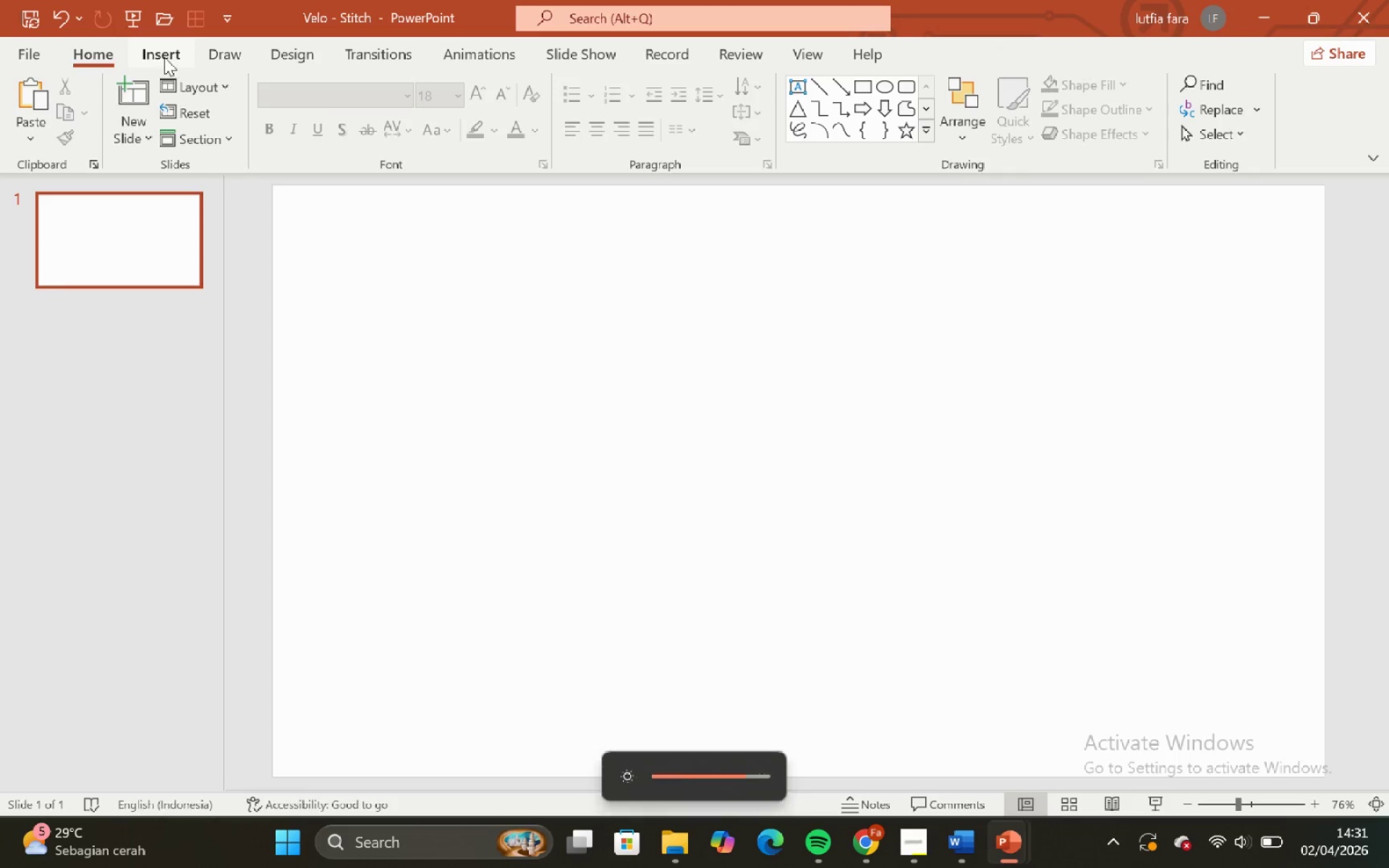 
left_click([284, 51])
 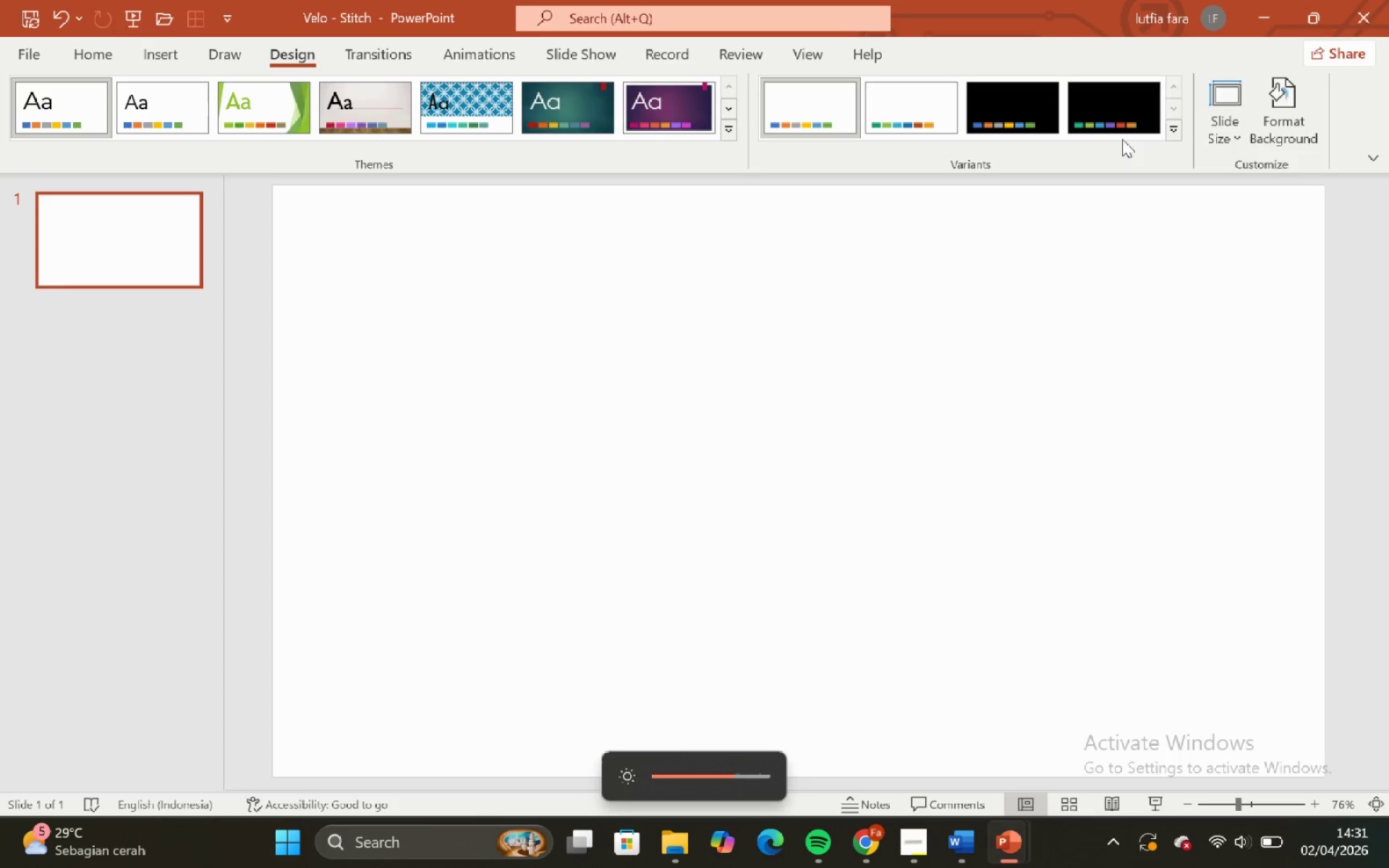 
left_click([1181, 129])
 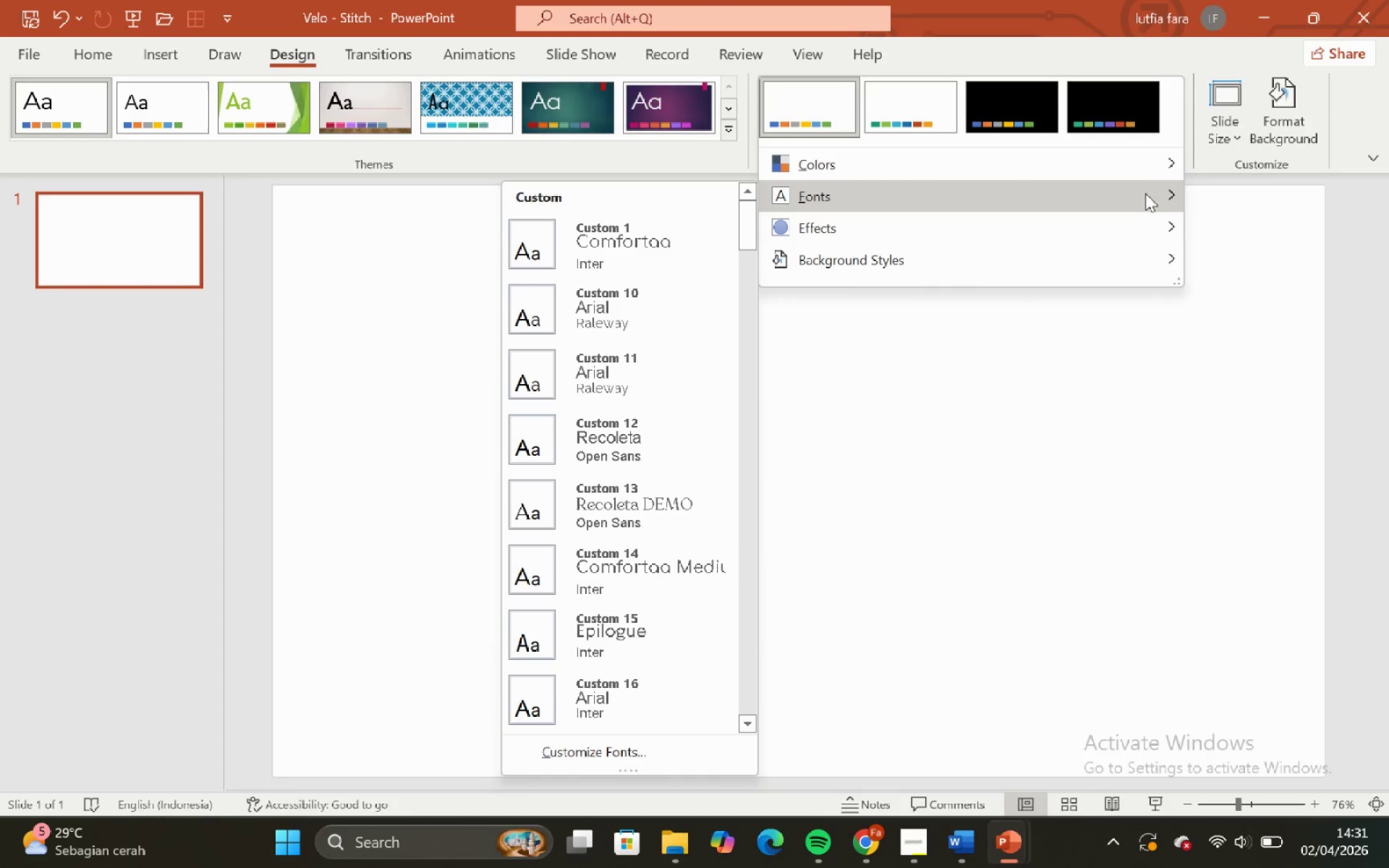 
left_click([1145, 193])
 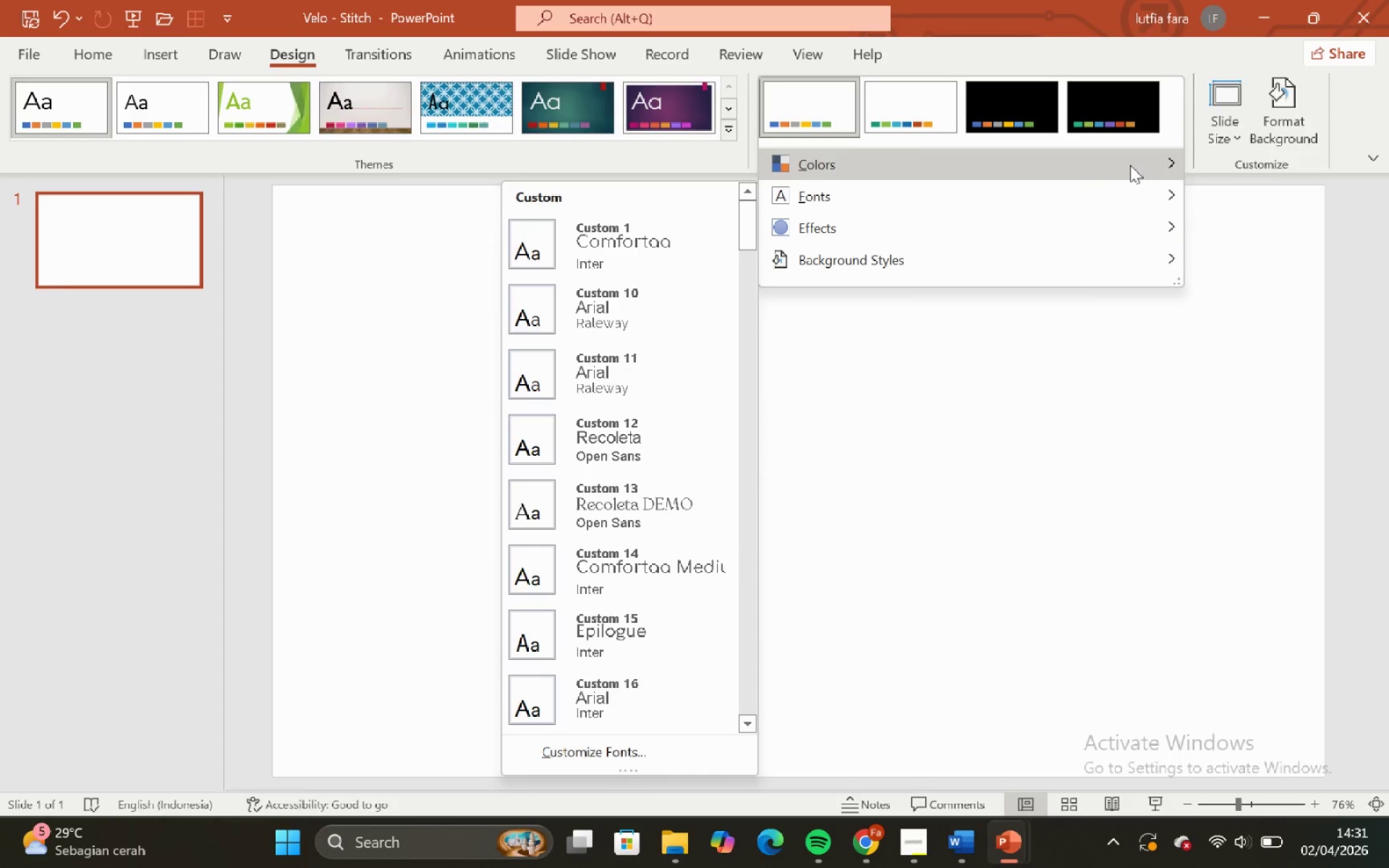 
left_click([1131, 164])
 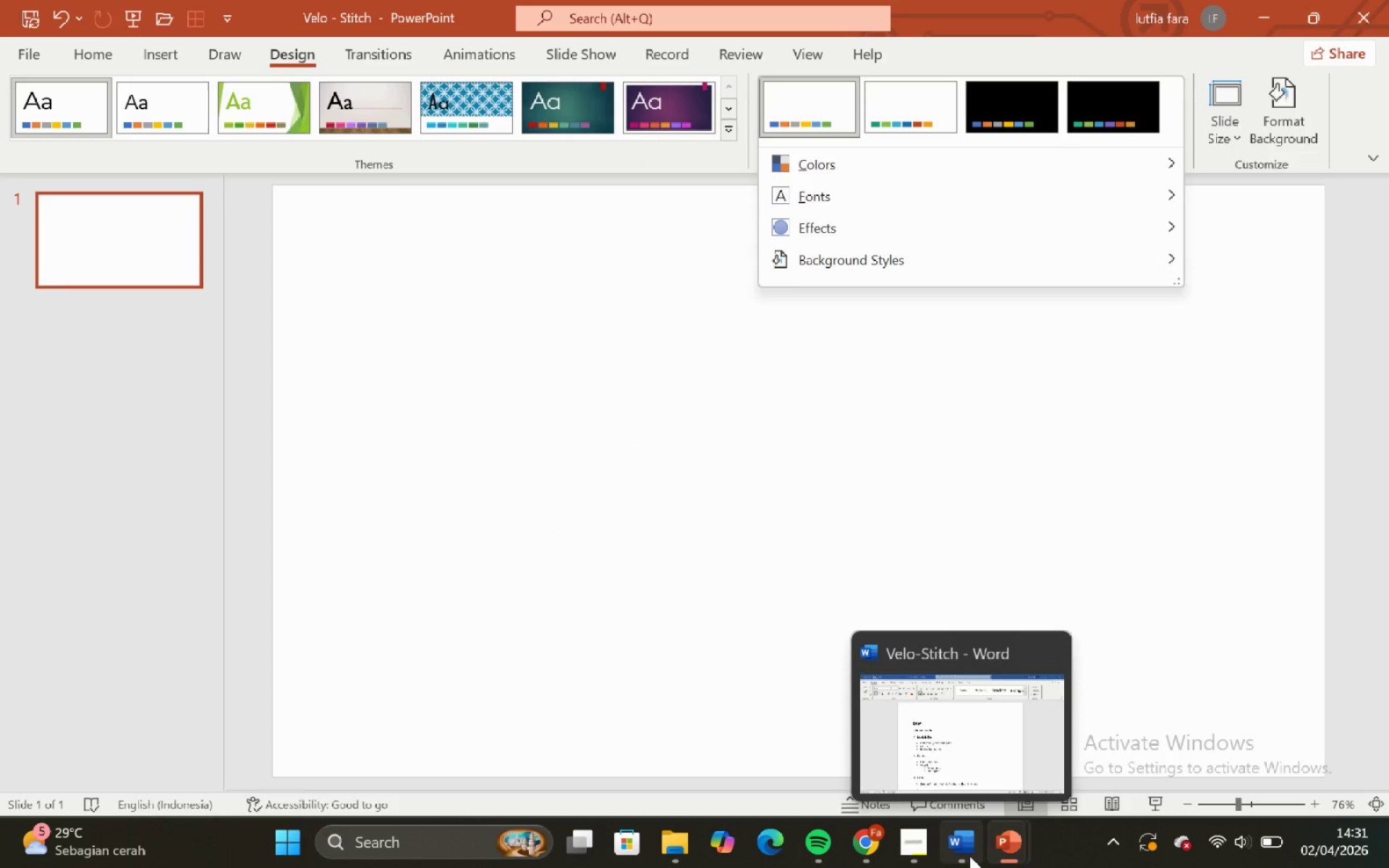 
left_click([932, 720])
 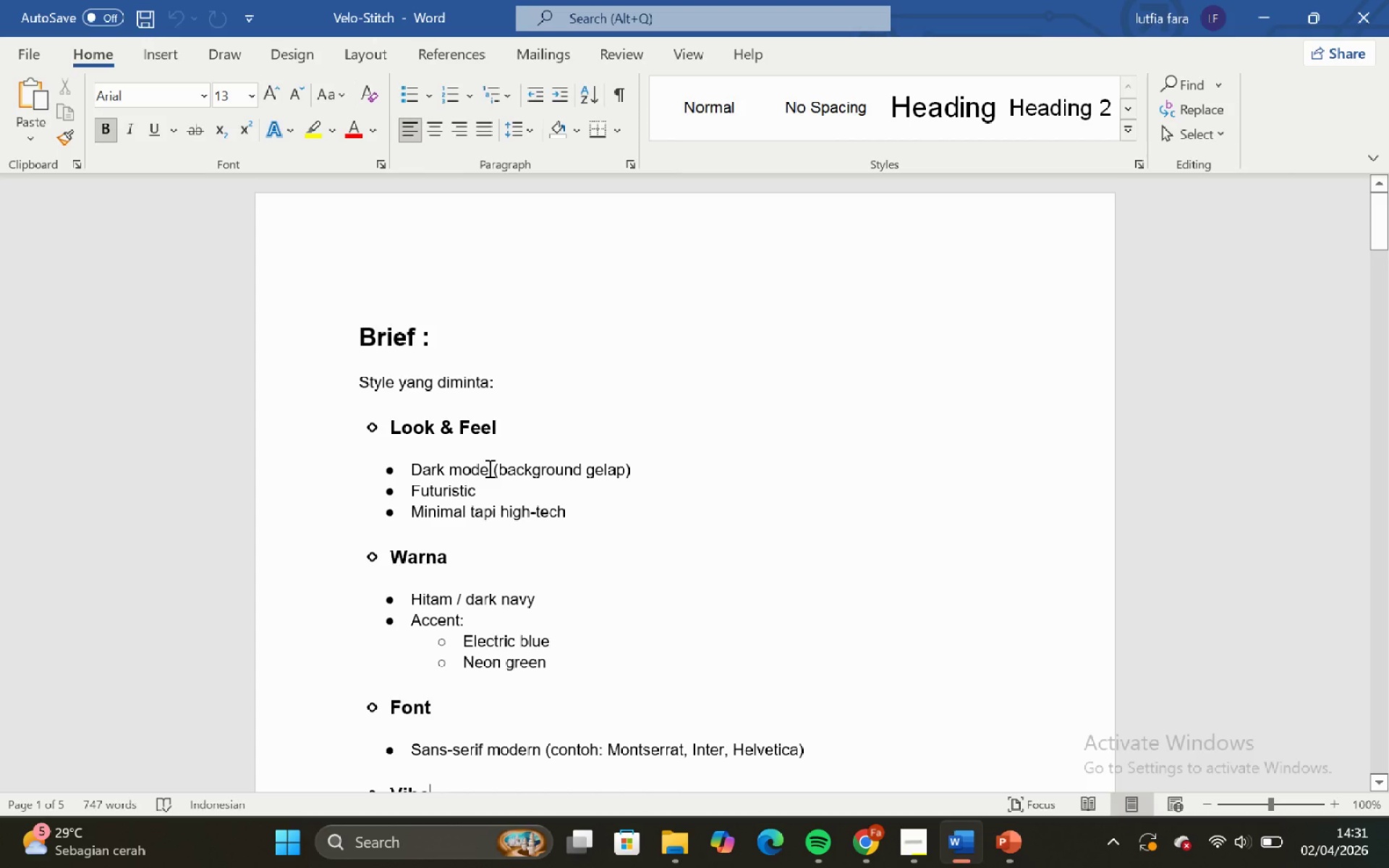 
wait(19.78)
 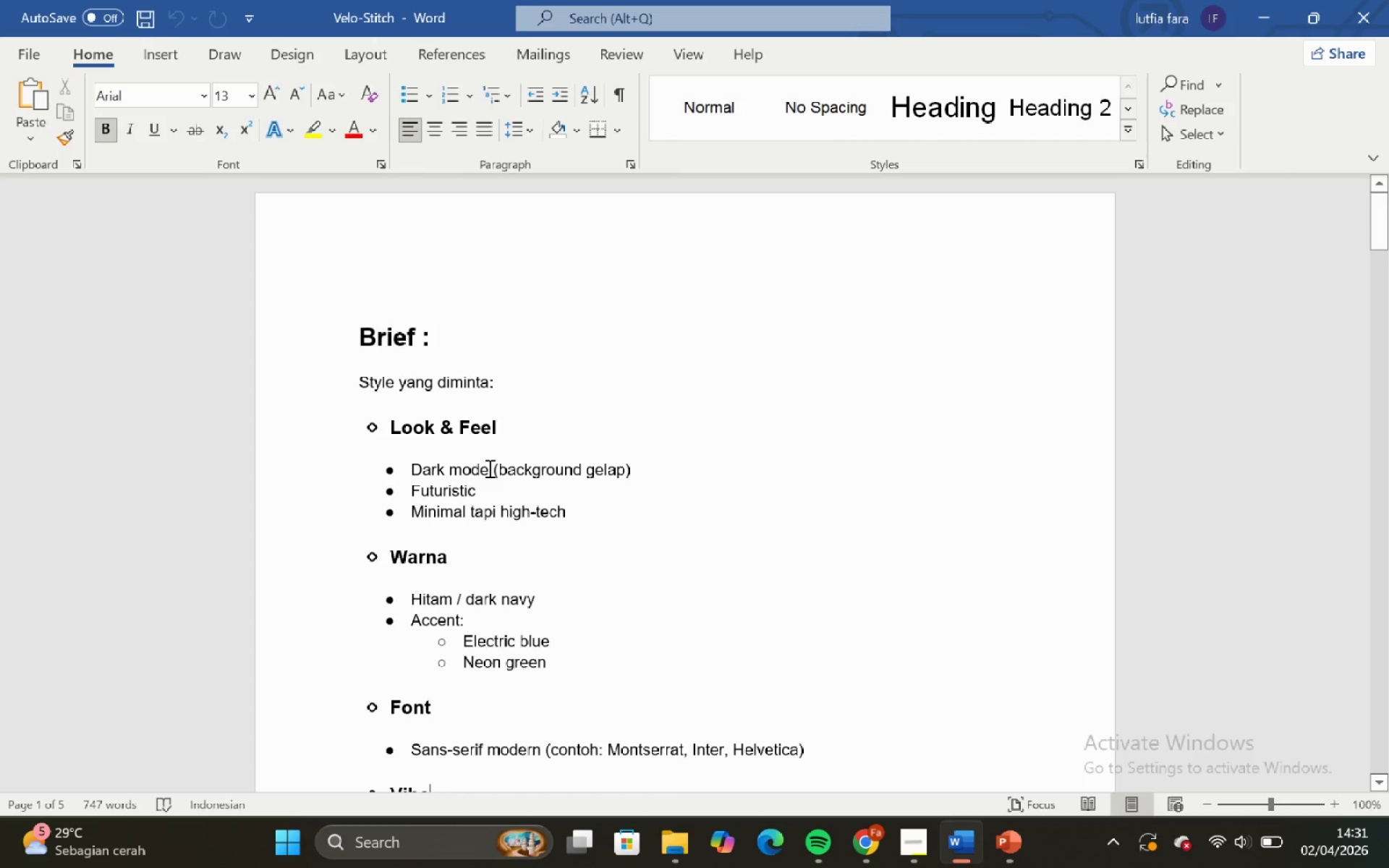 
mouse_move([865, 825])
 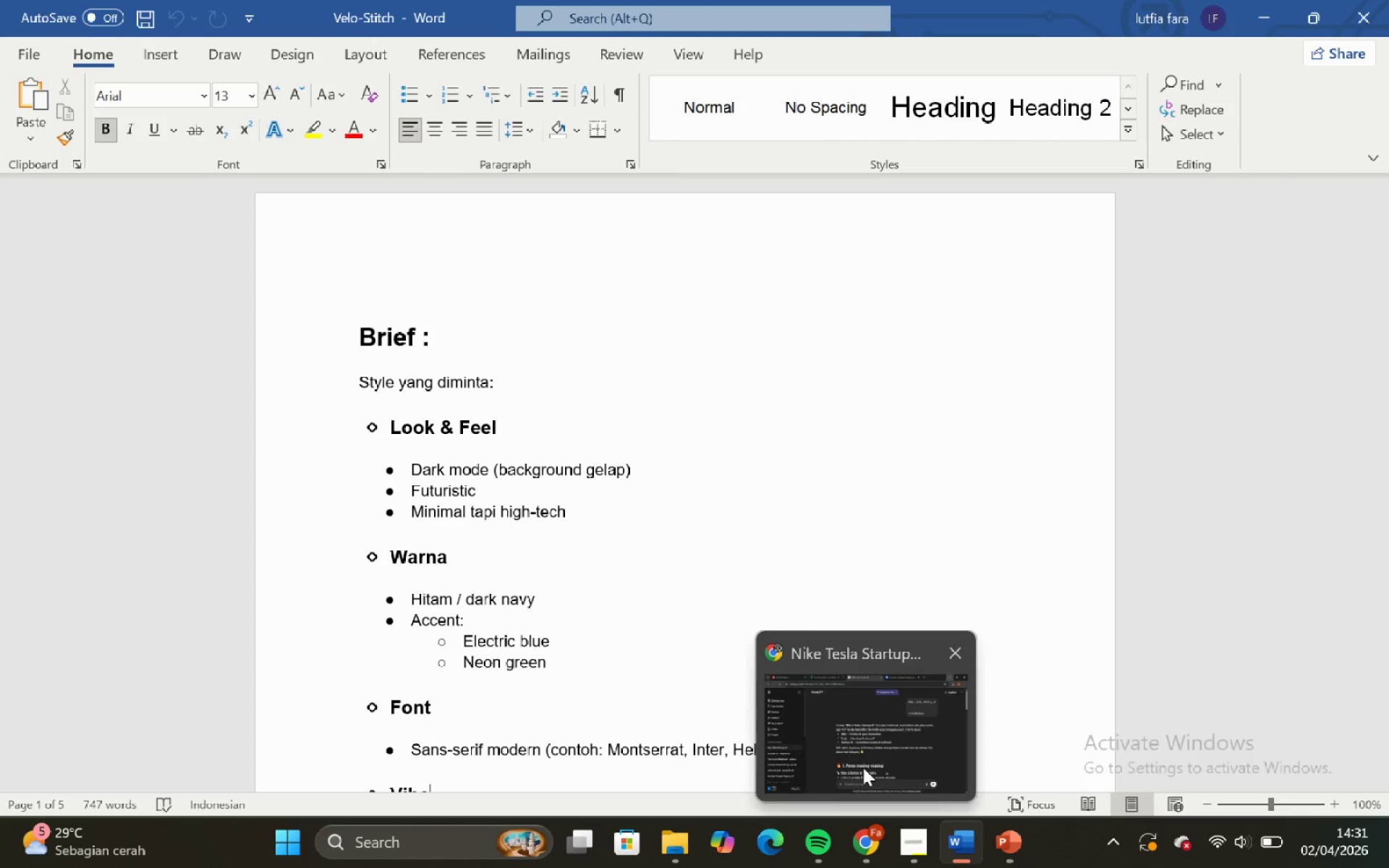 
left_click([863, 767])
 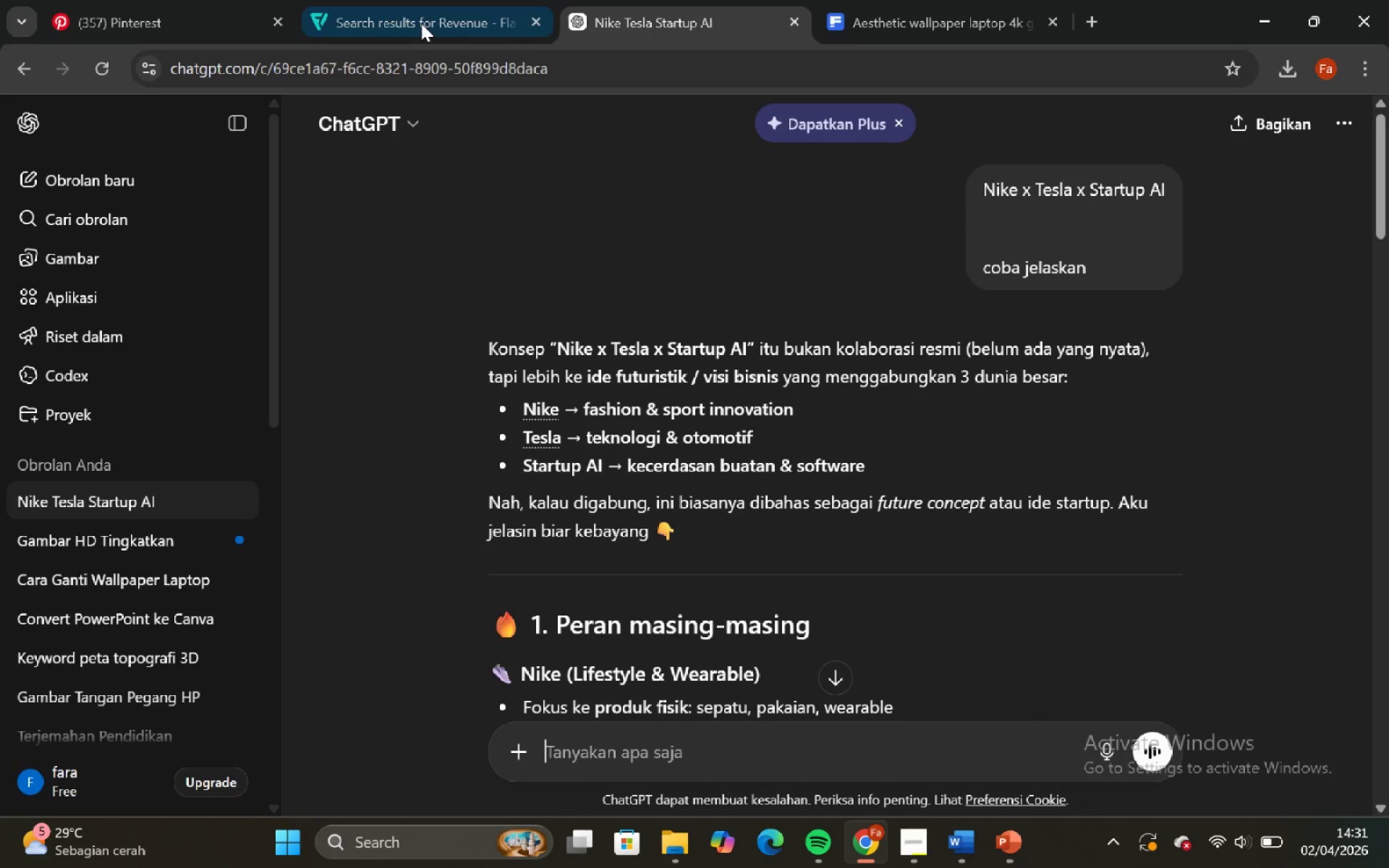 
left_click([191, 0])
 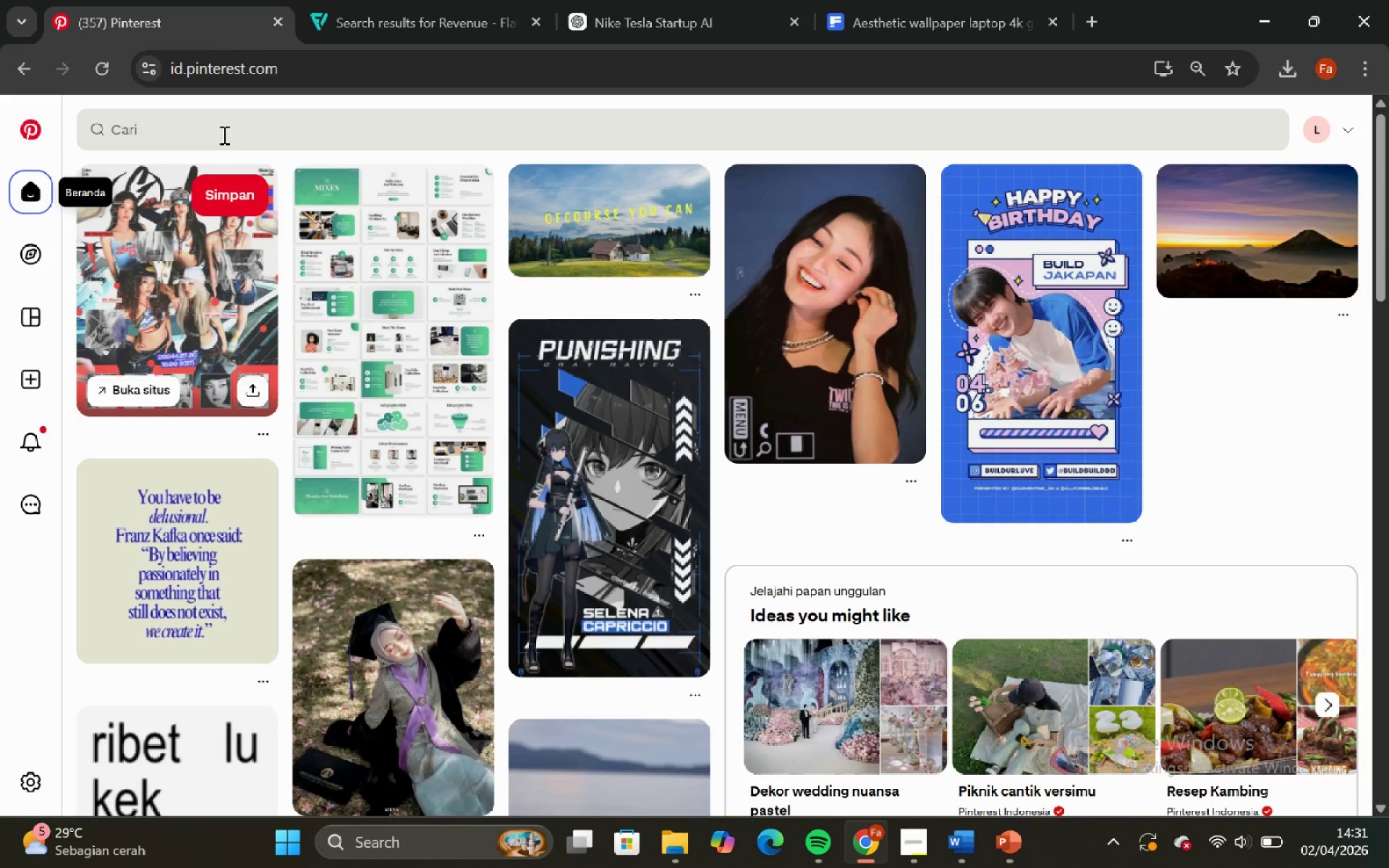 
left_click([221, 133])
 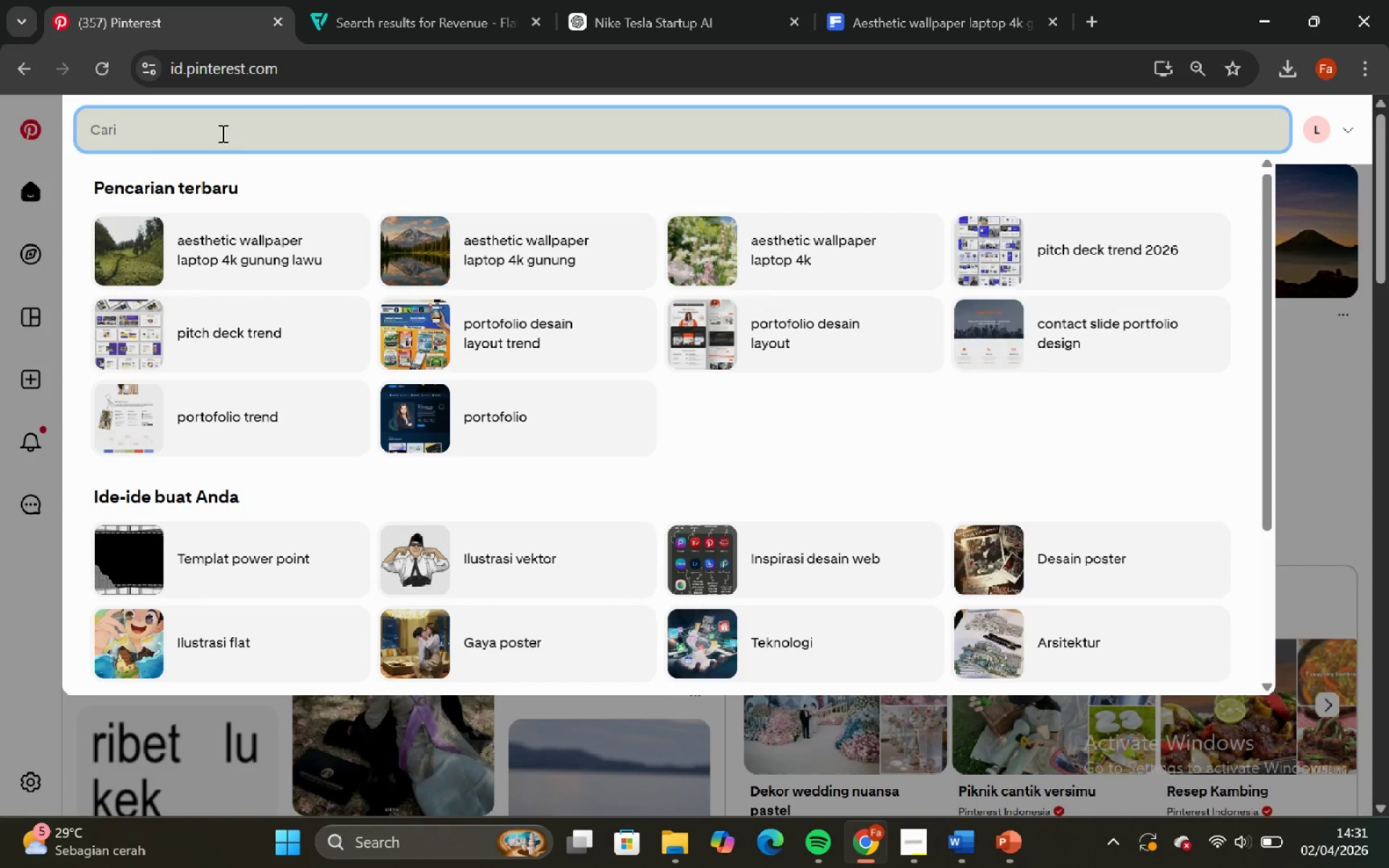 
type(warna navy)
 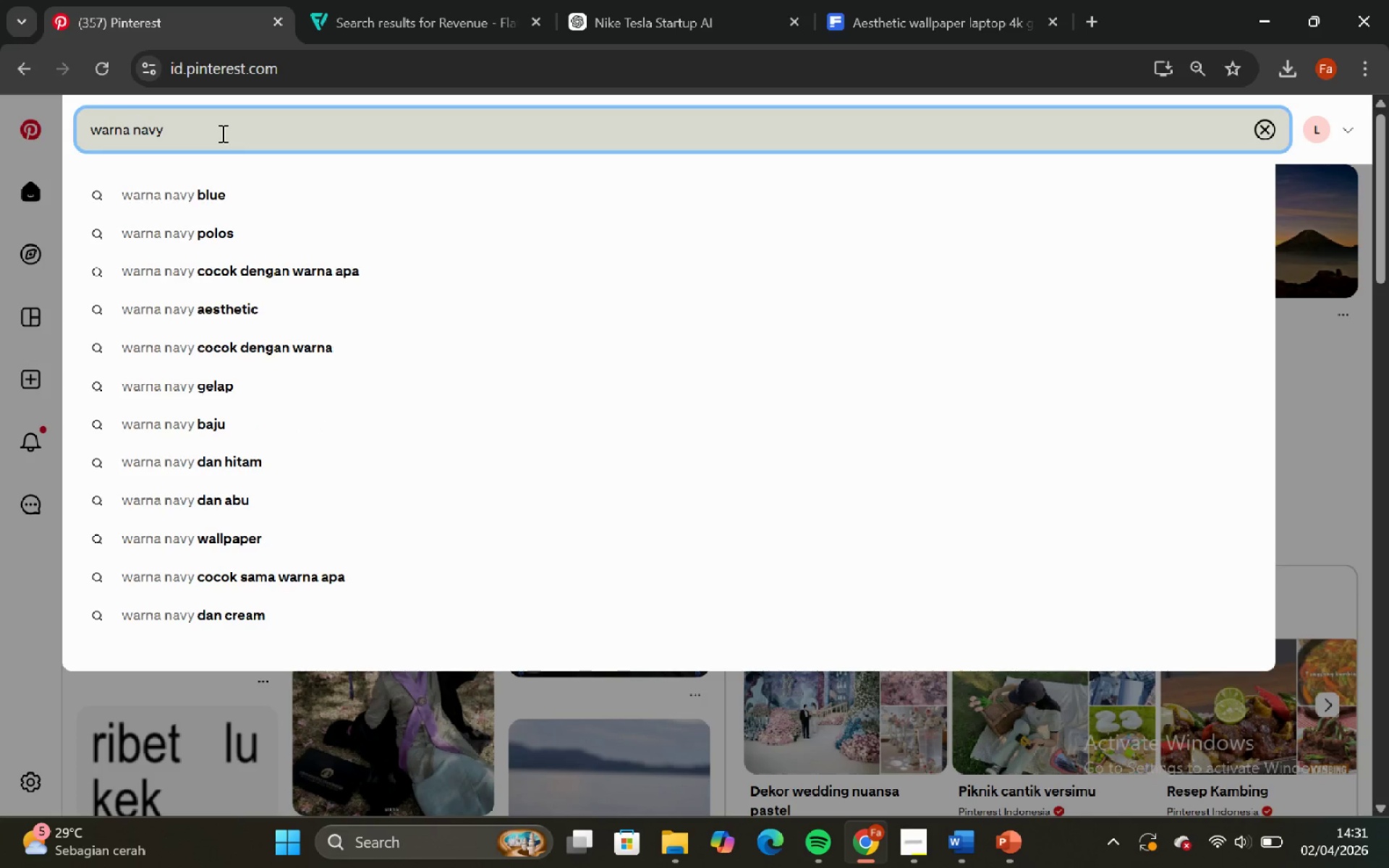 
key(Enter)
 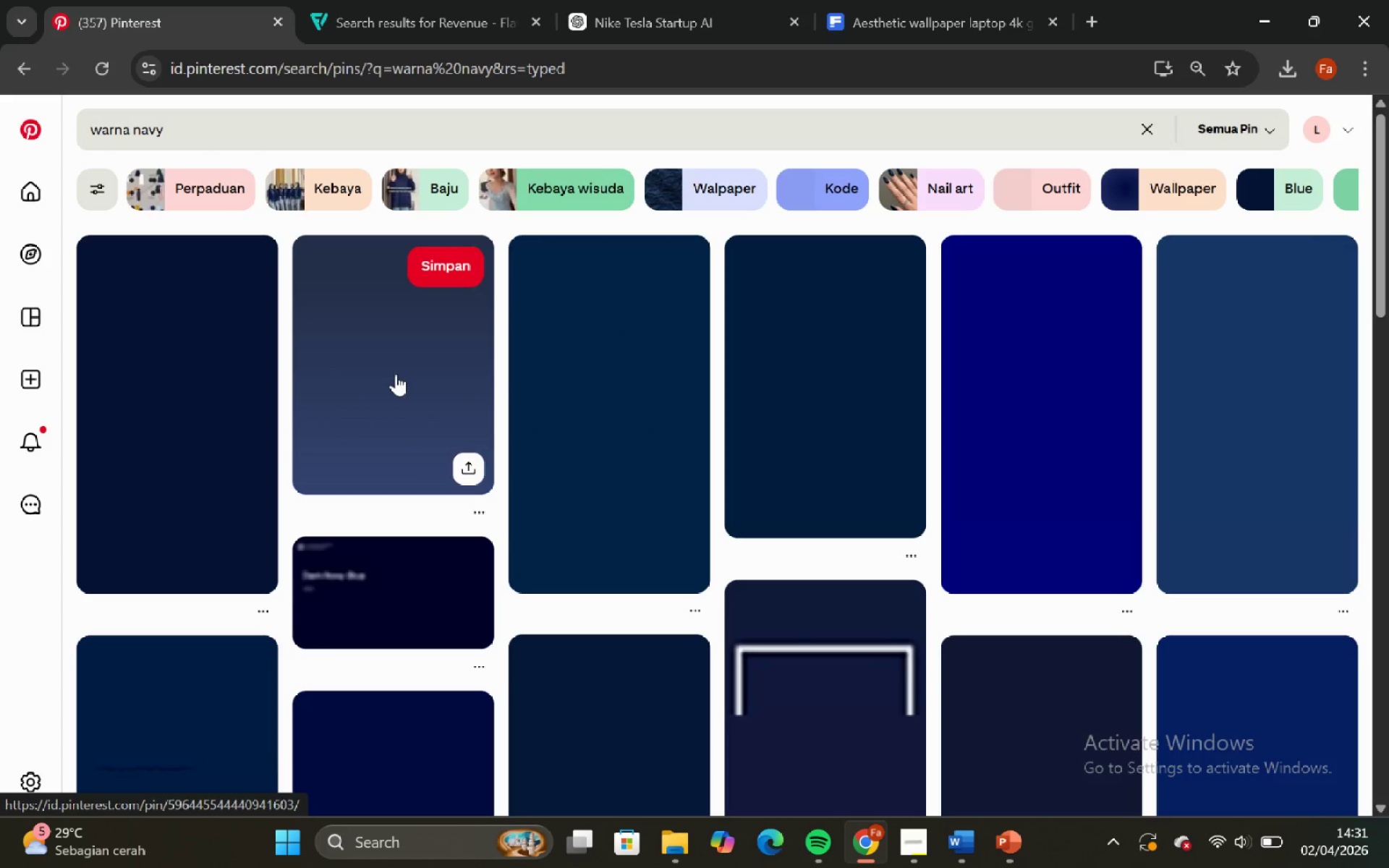 
left_click([229, 137])
 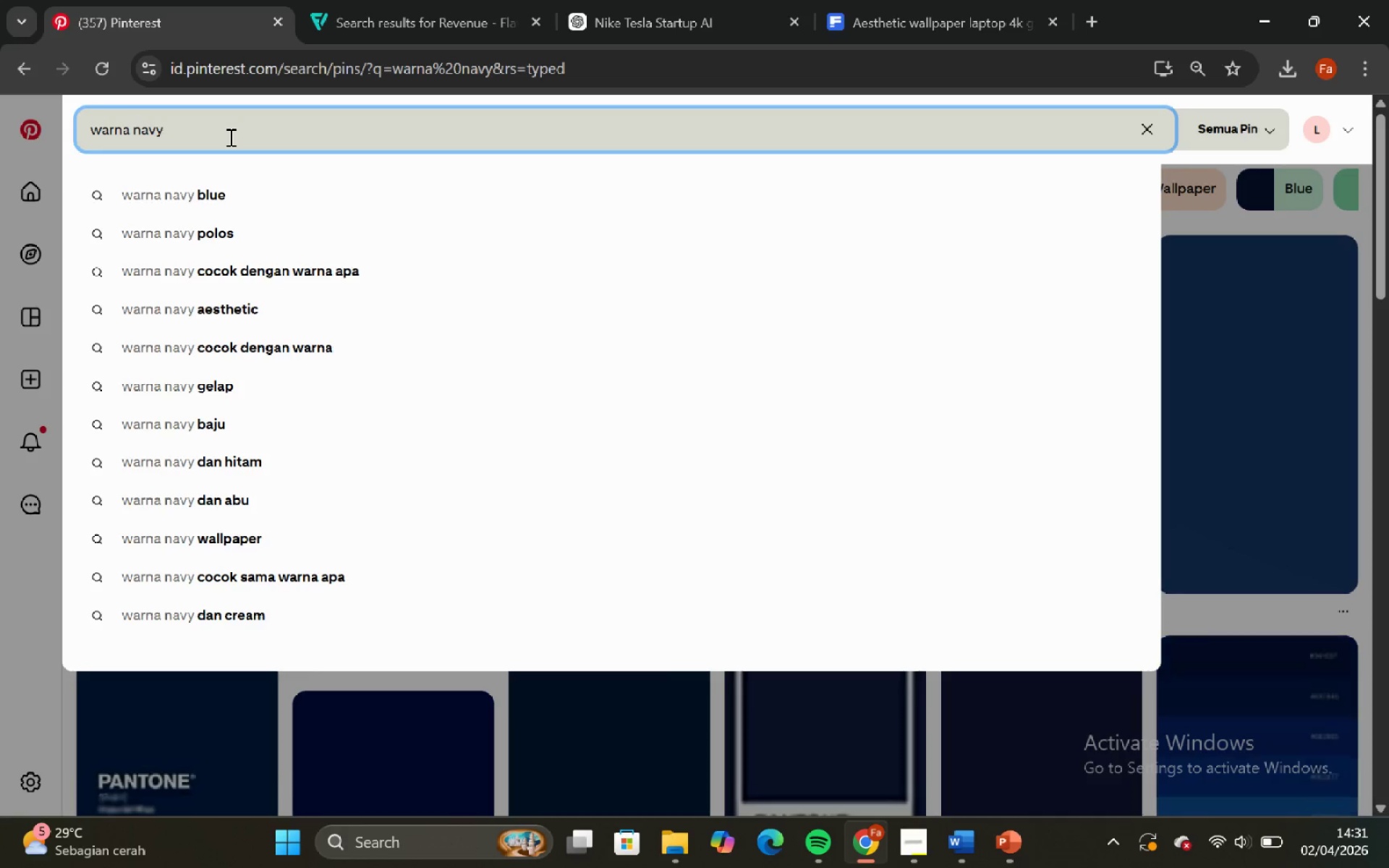 
key(Space)
 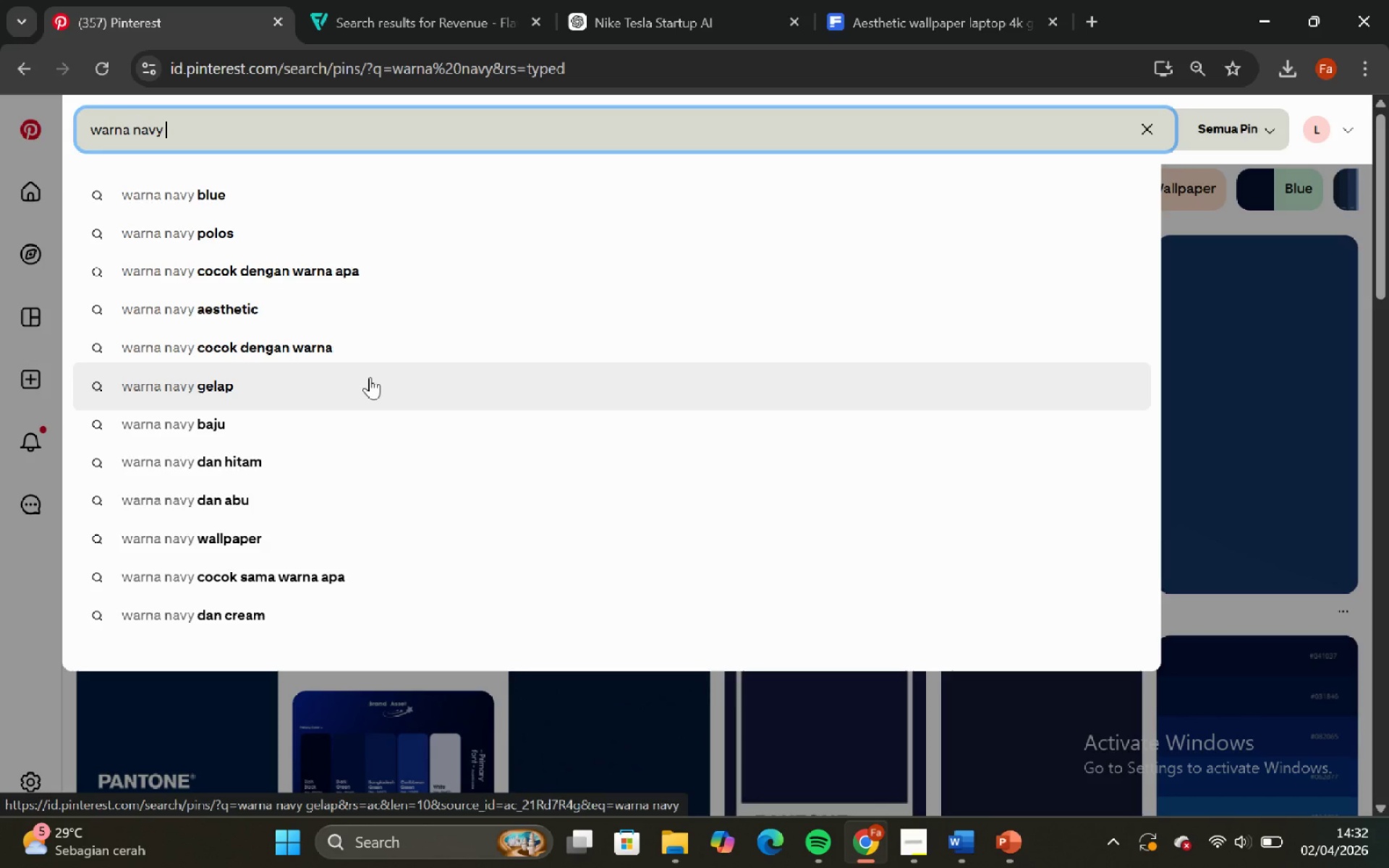 
wait(14.67)
 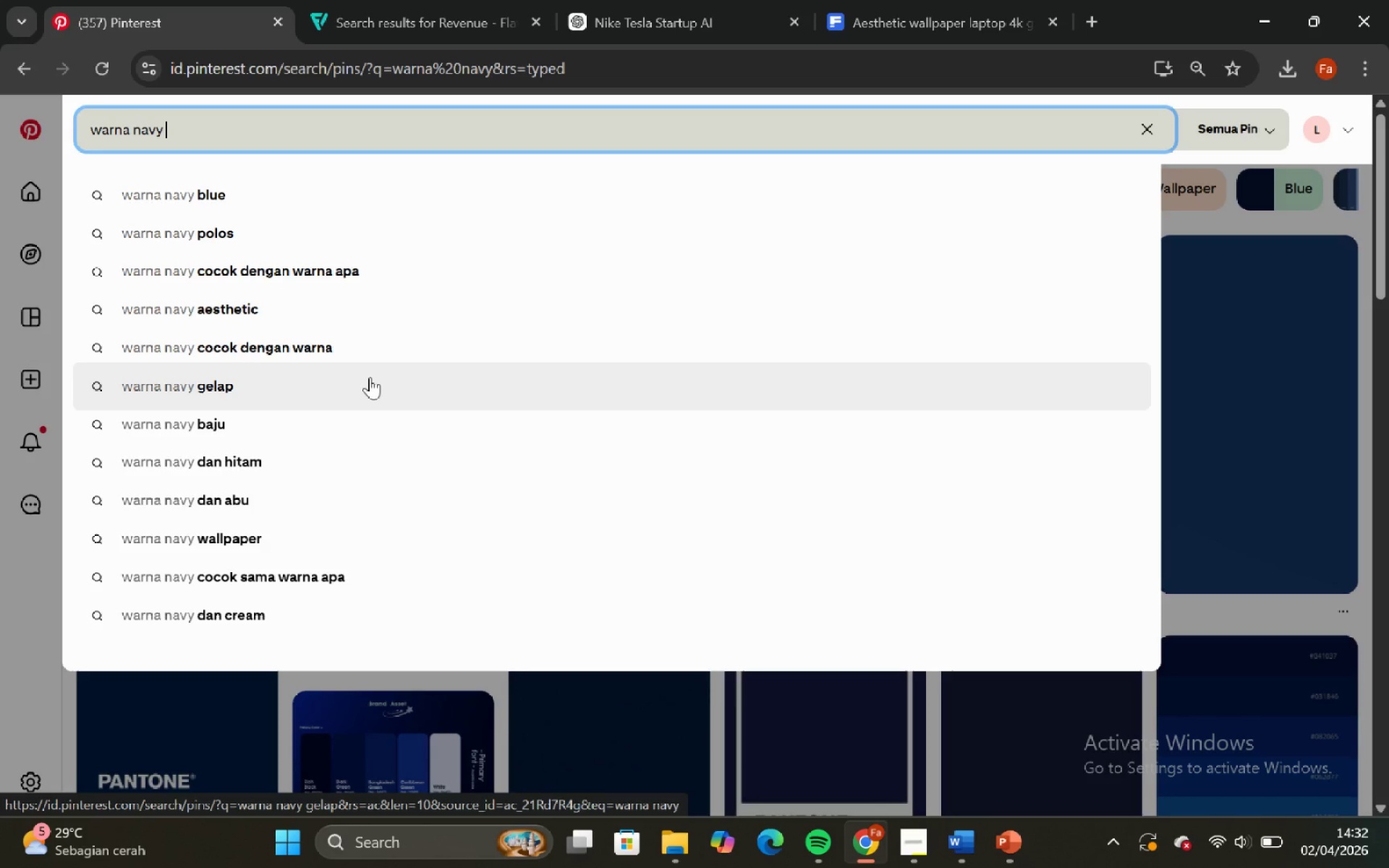 
left_click([91, 135])
 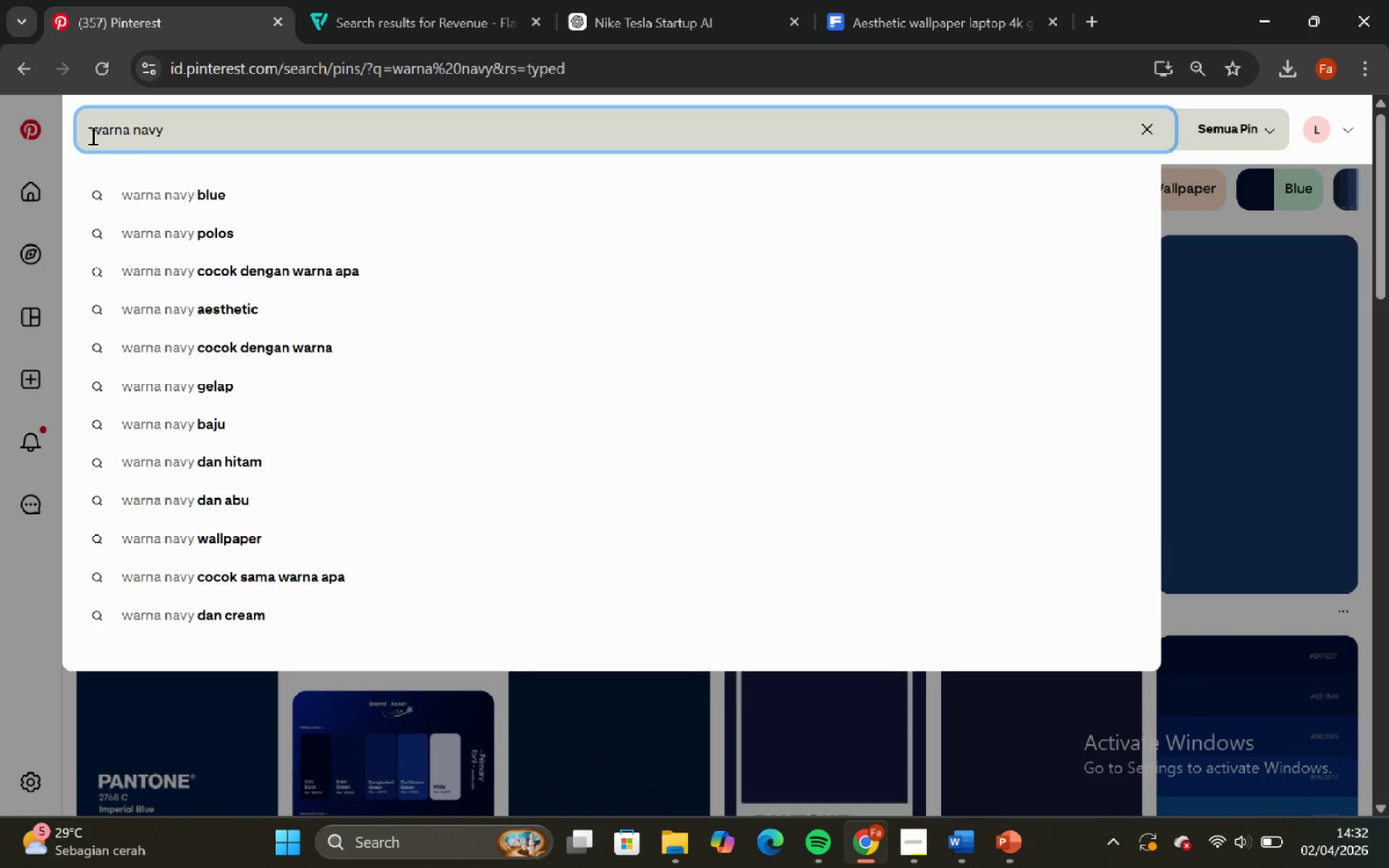 
type(maa)
 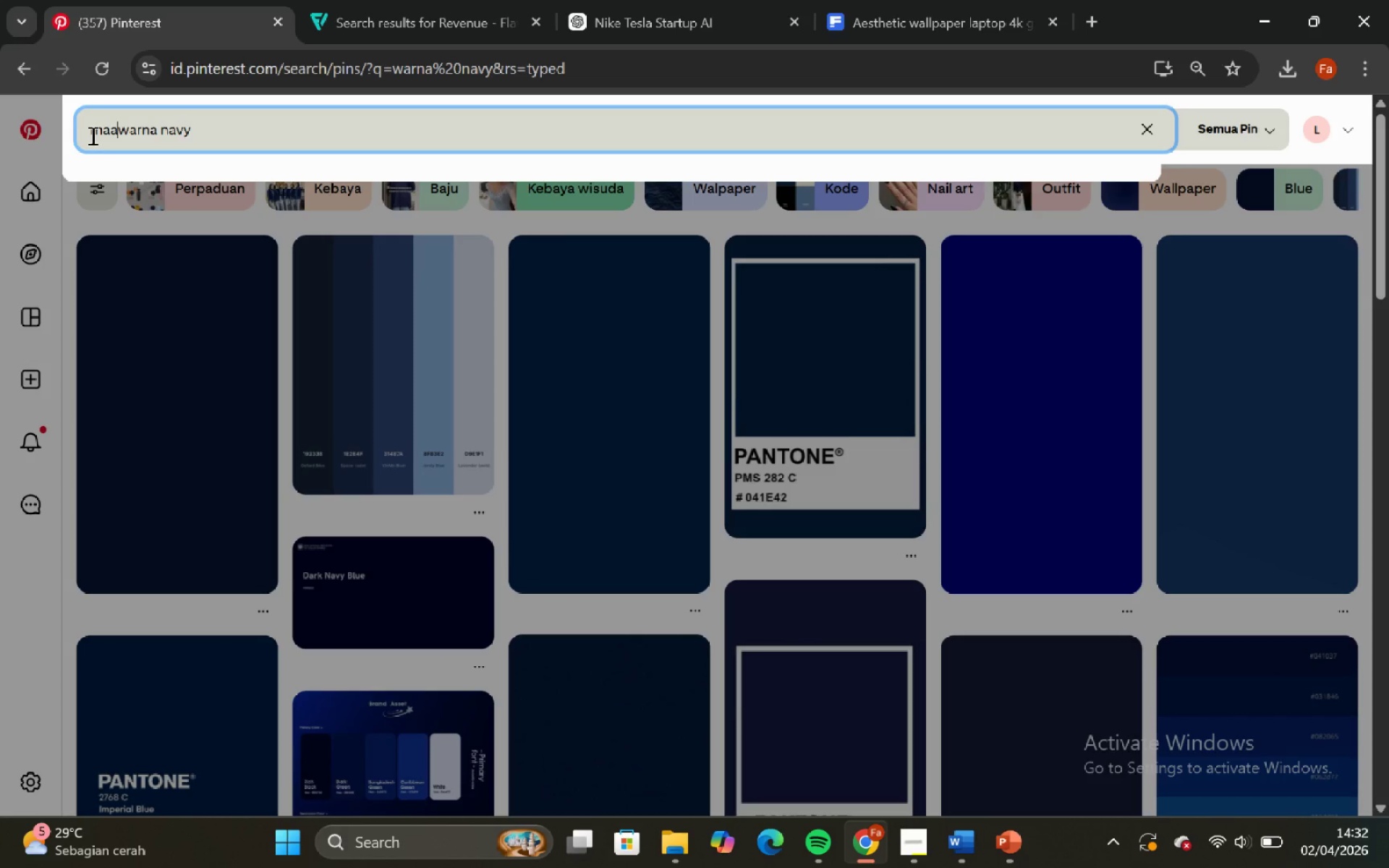 
key(Backspace)
type(cam - macan)
key(Backspace)
key(Backspace)
type(m )
 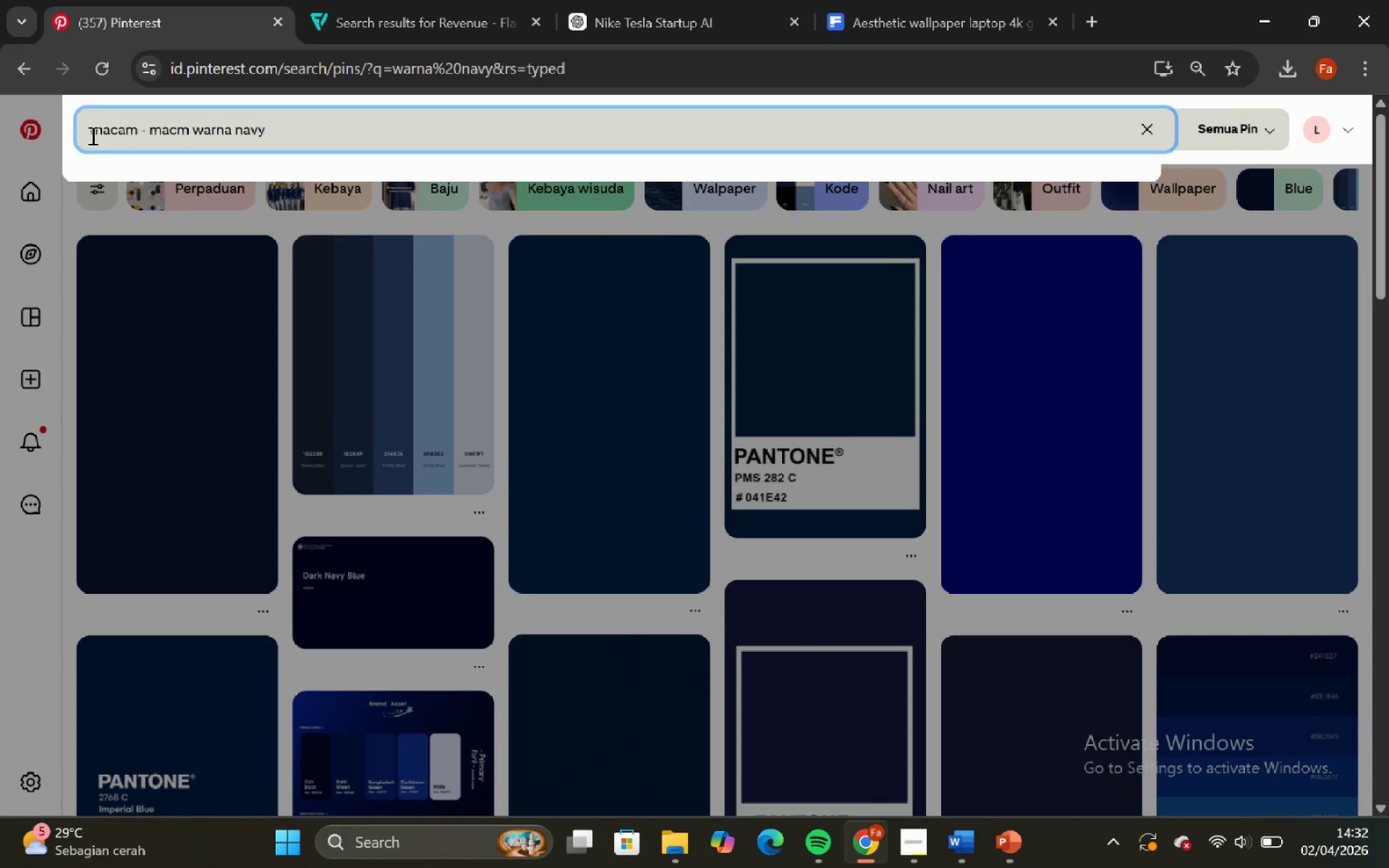 
key(Enter)
 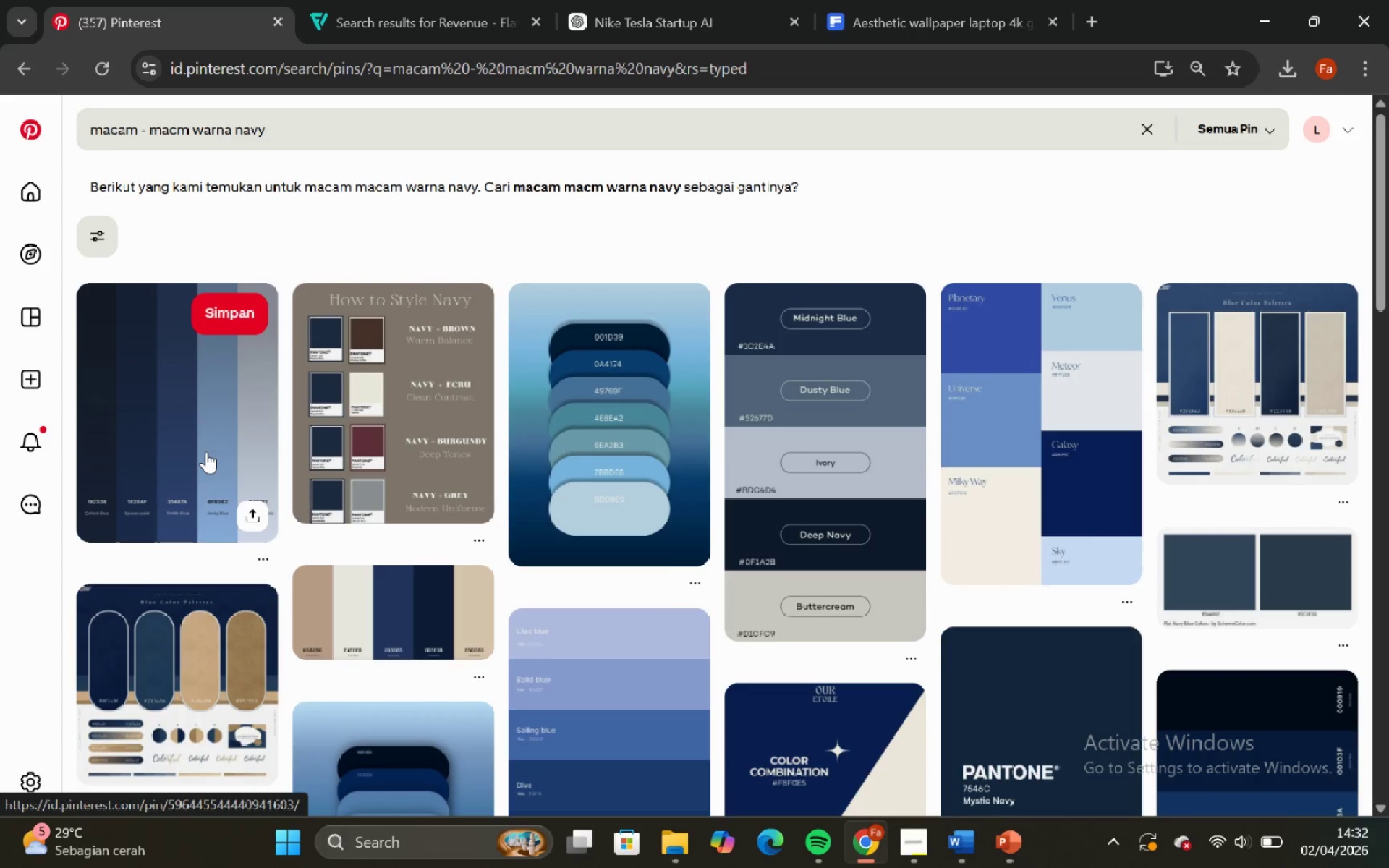 
wait(5.61)
 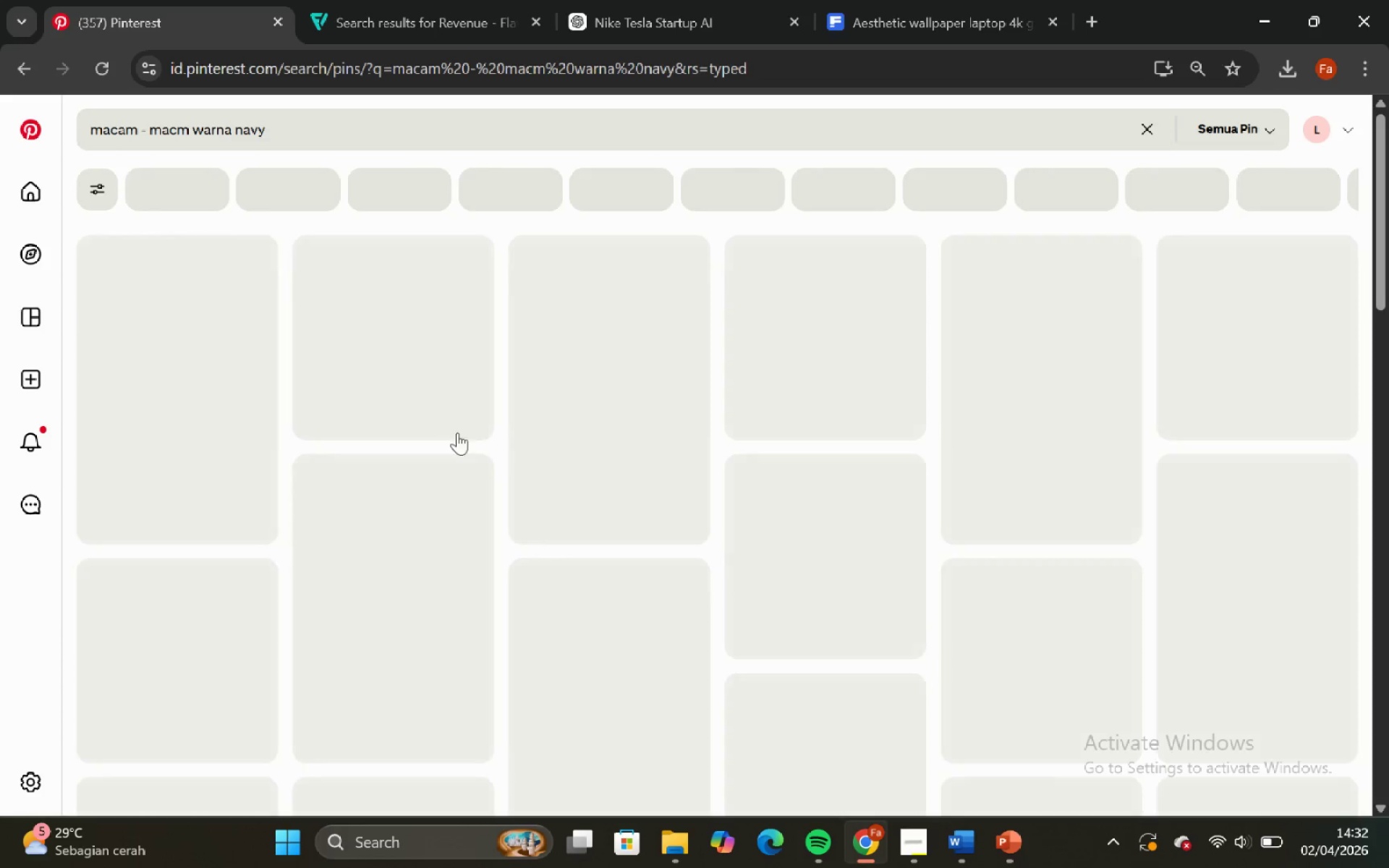 
left_click([206, 451])
 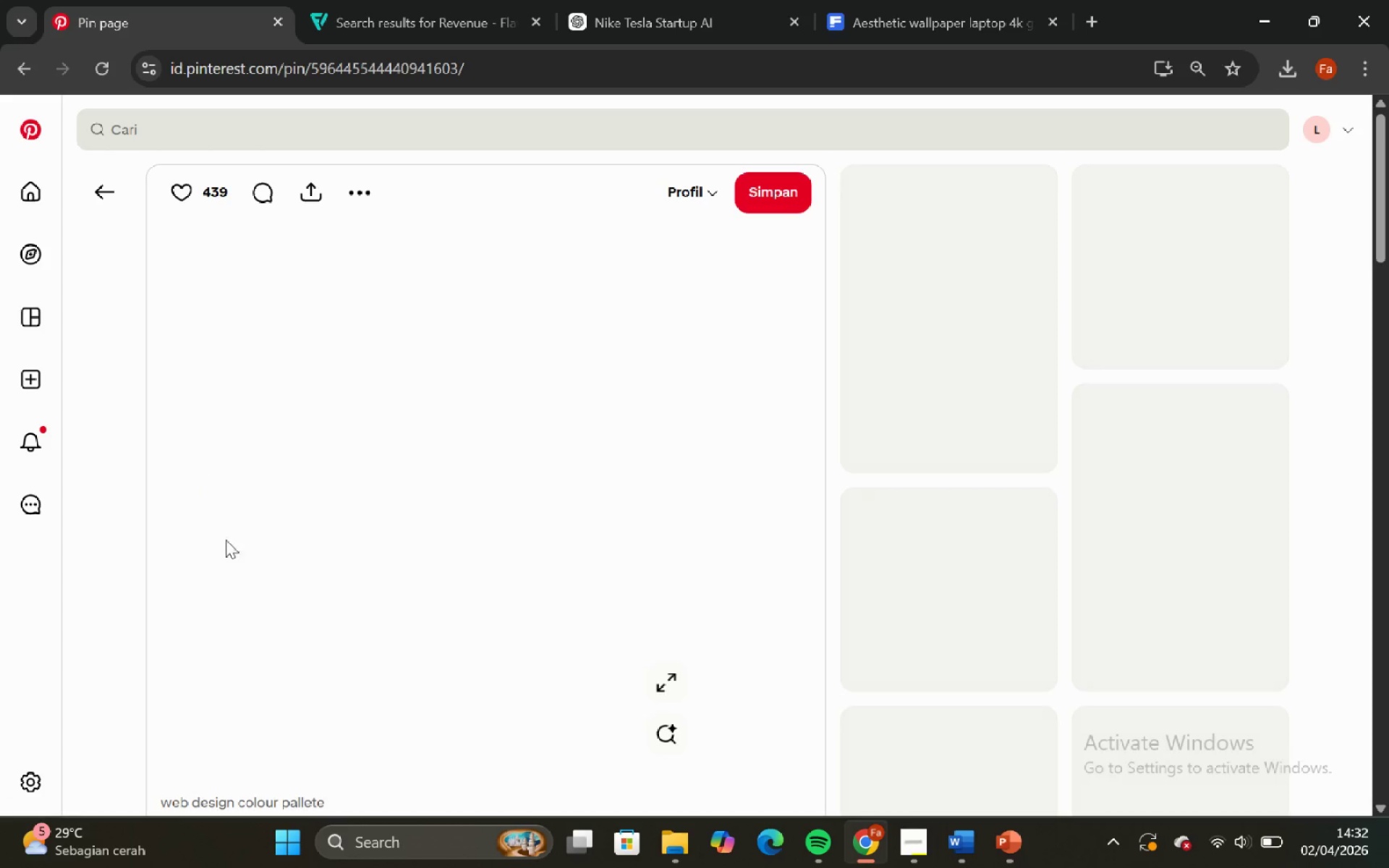 
scroll: coordinate [322, 652], scroll_direction: down, amount: 1.0
 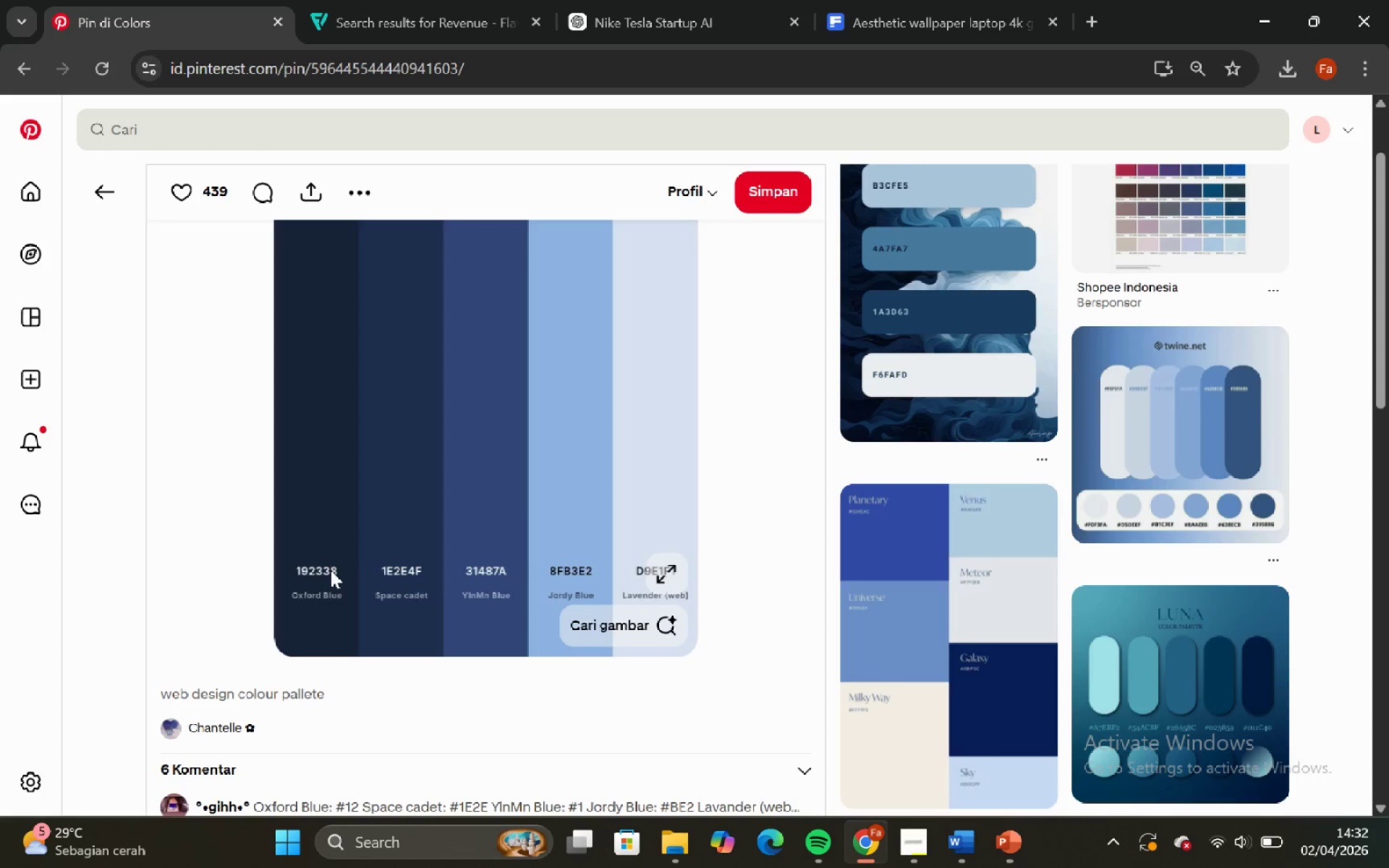 
left_click_drag(start_coordinate=[339, 571], to_coordinate=[342, 574])
 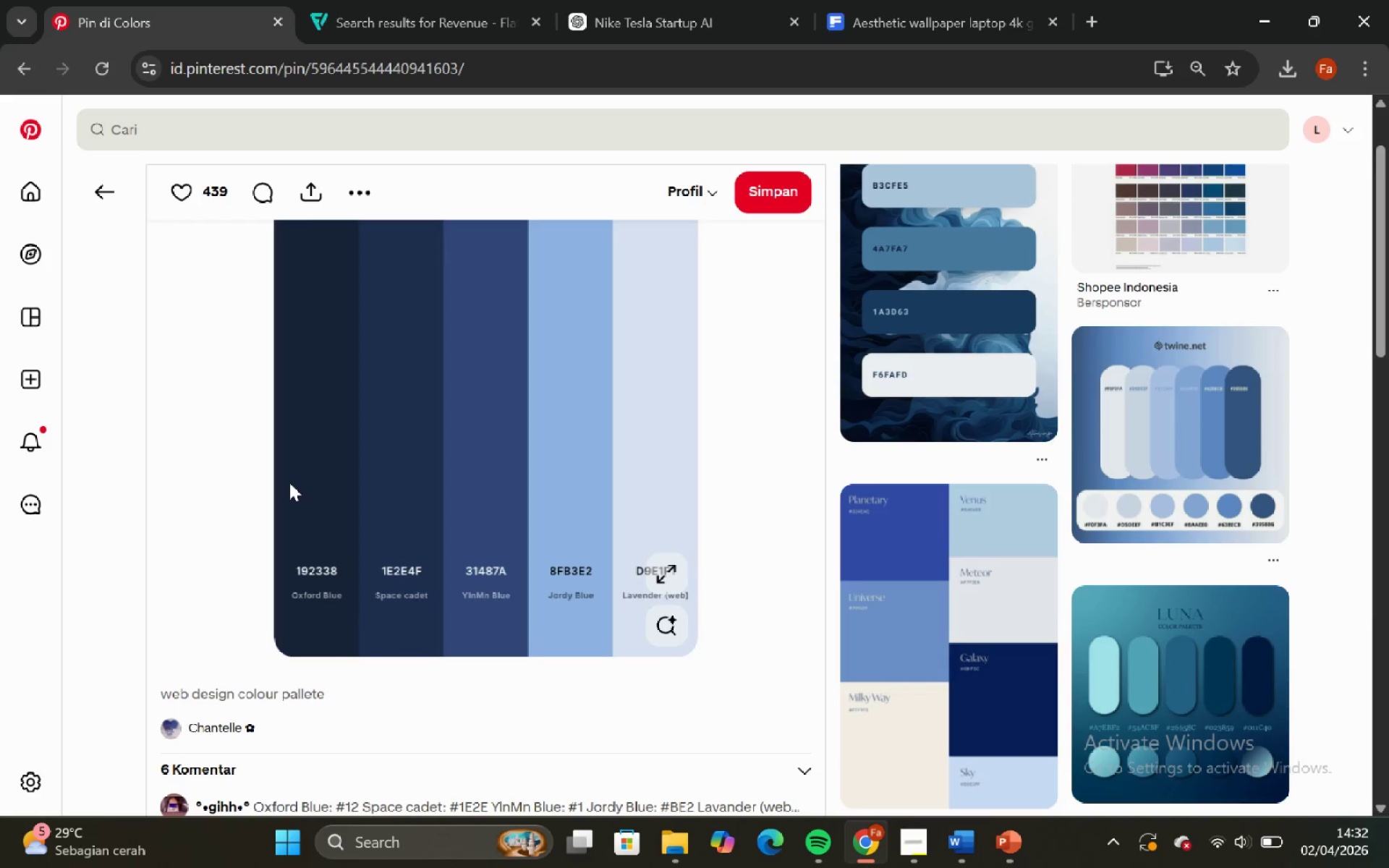 
wait(7.21)
 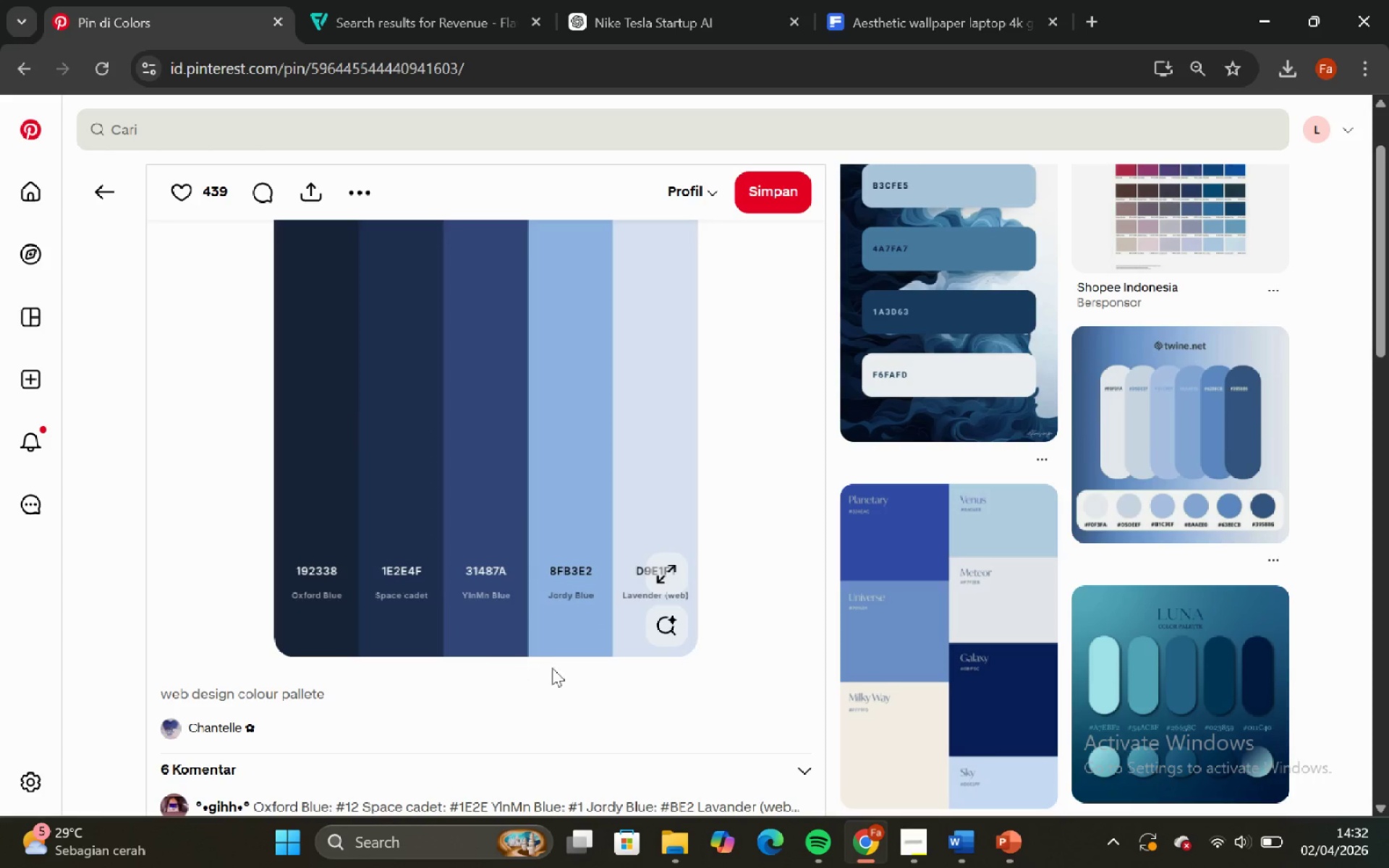 
mouse_move([1013, 835])
 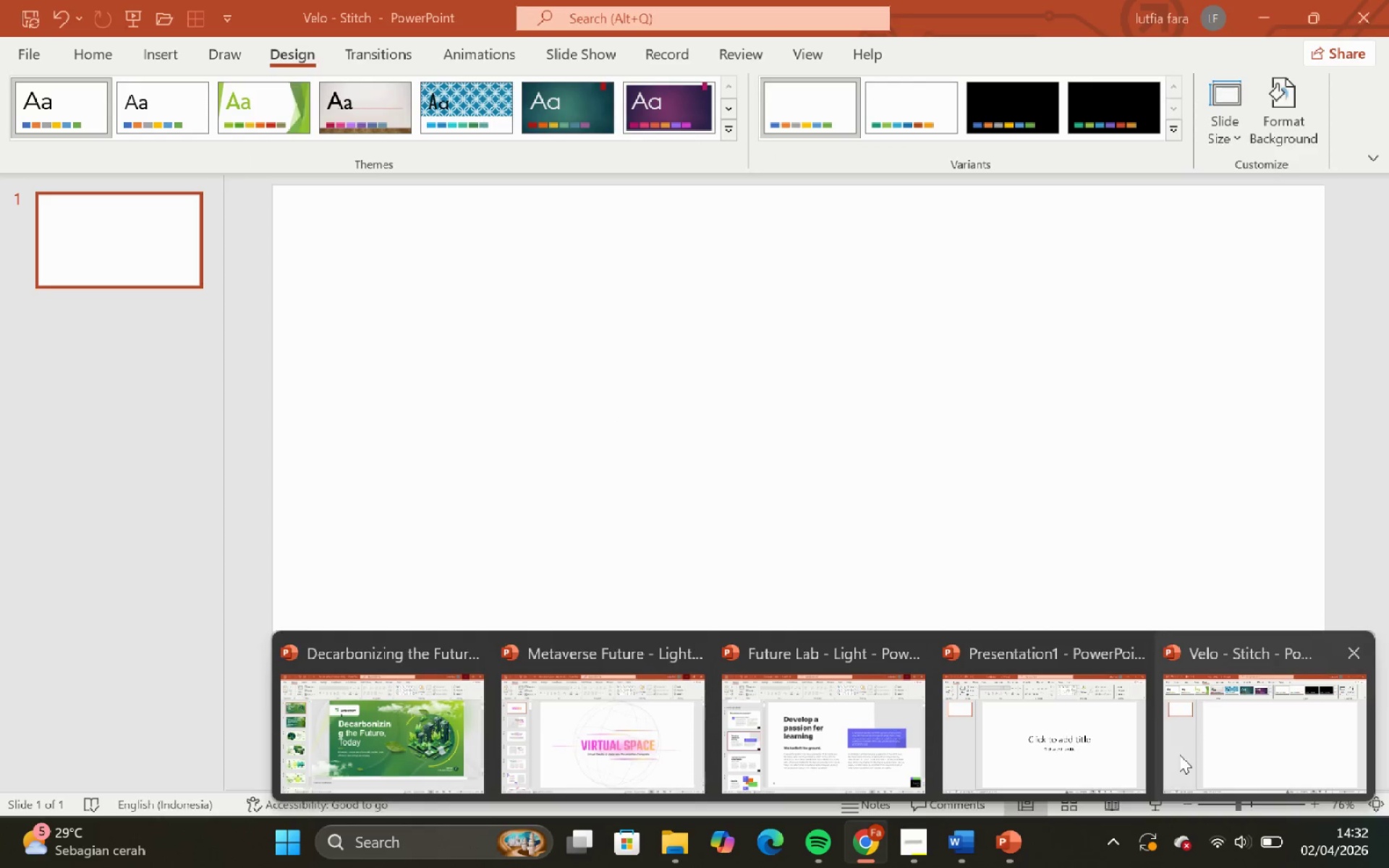 
left_click([1179, 754])
 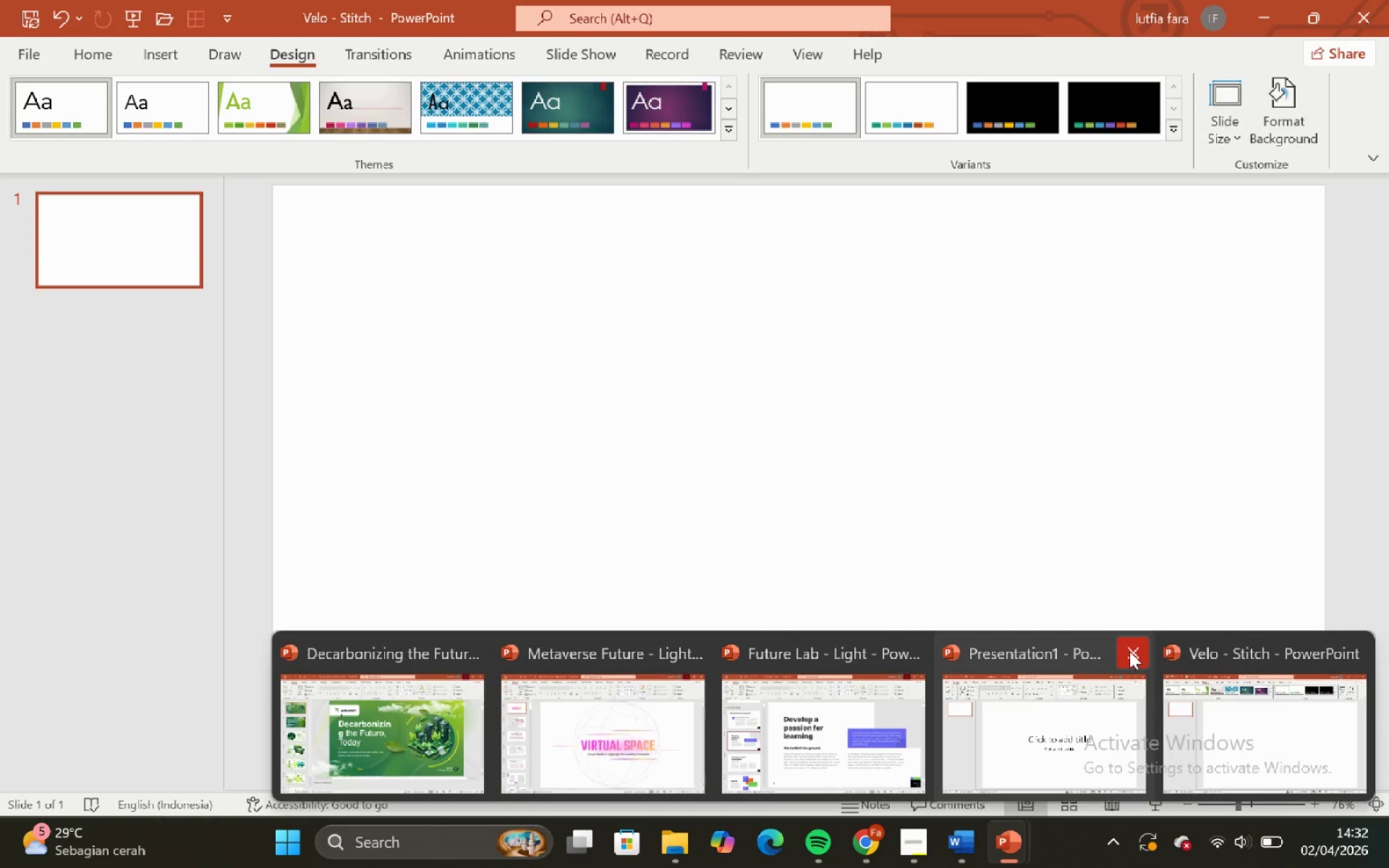 
left_click([1238, 700])
 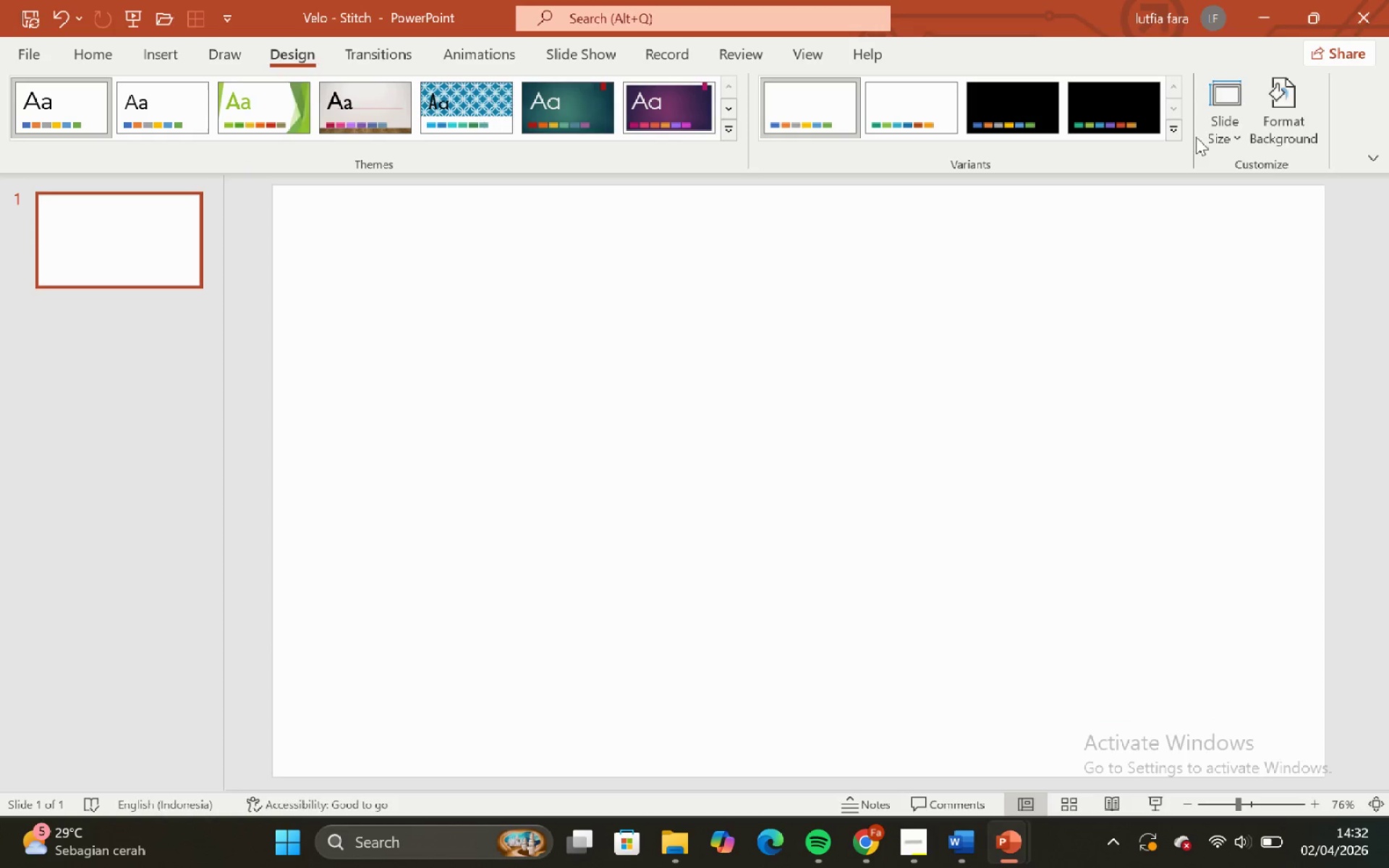 
left_click([1178, 130])
 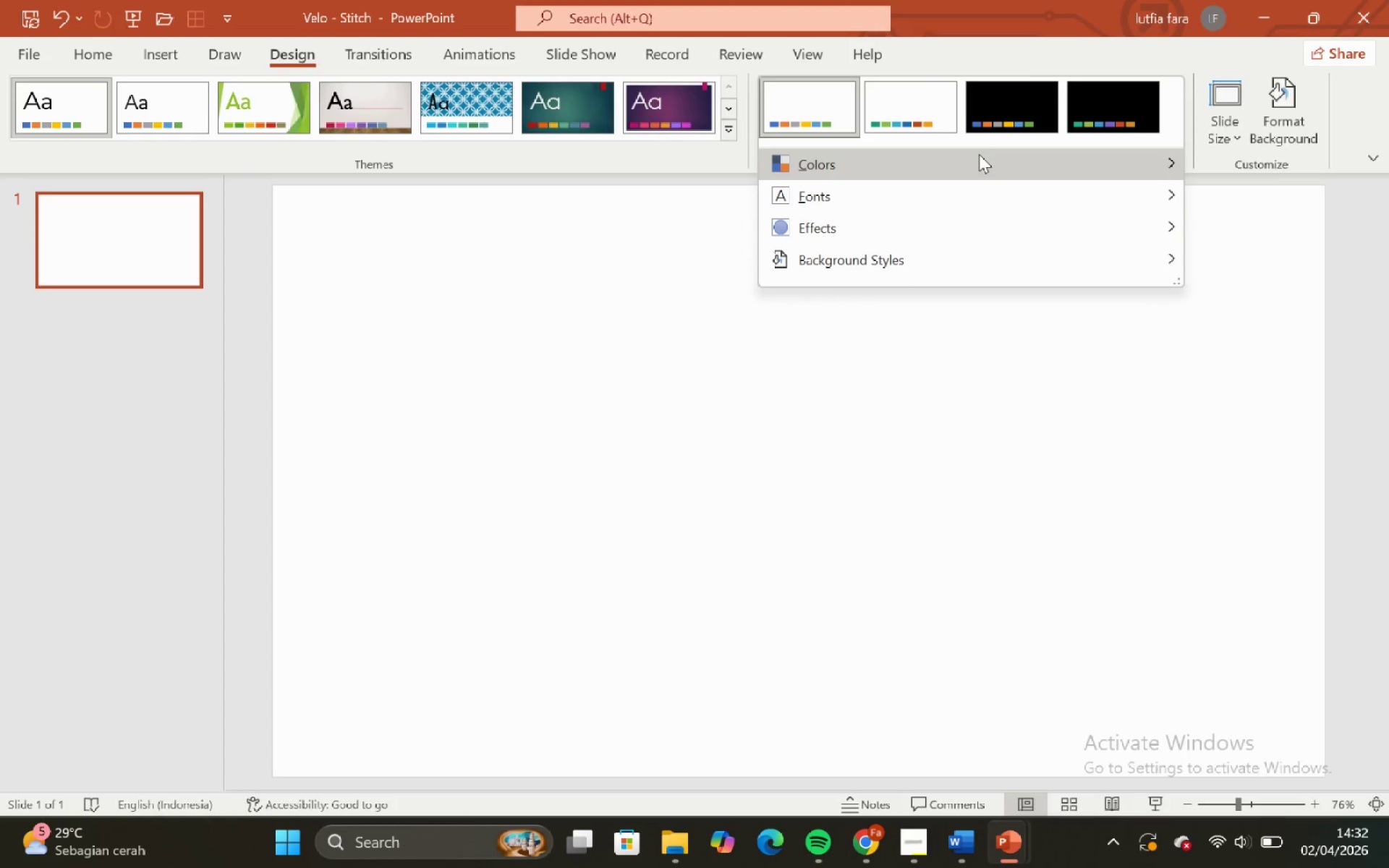 
left_click([979, 154])
 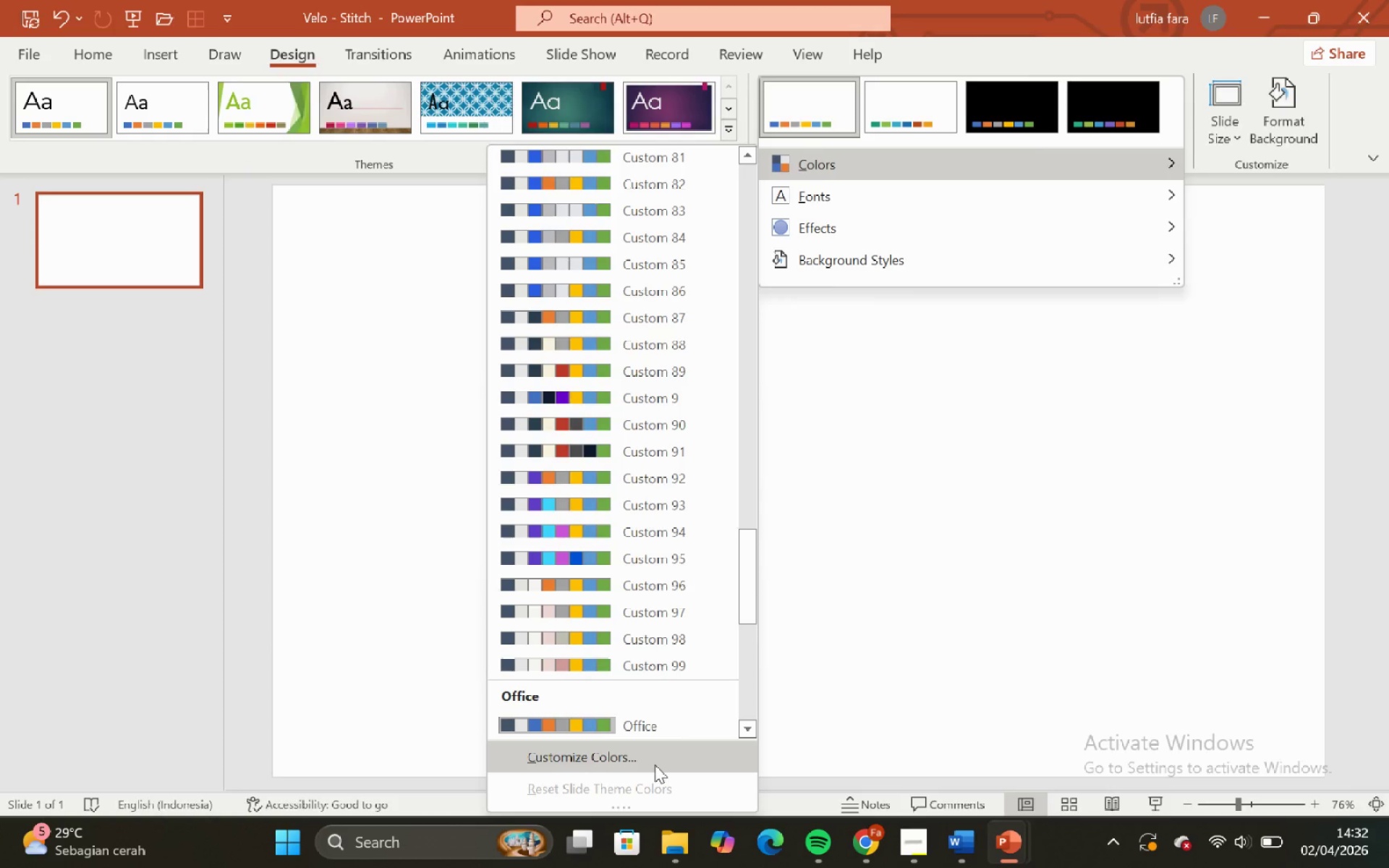 
left_click([653, 765])
 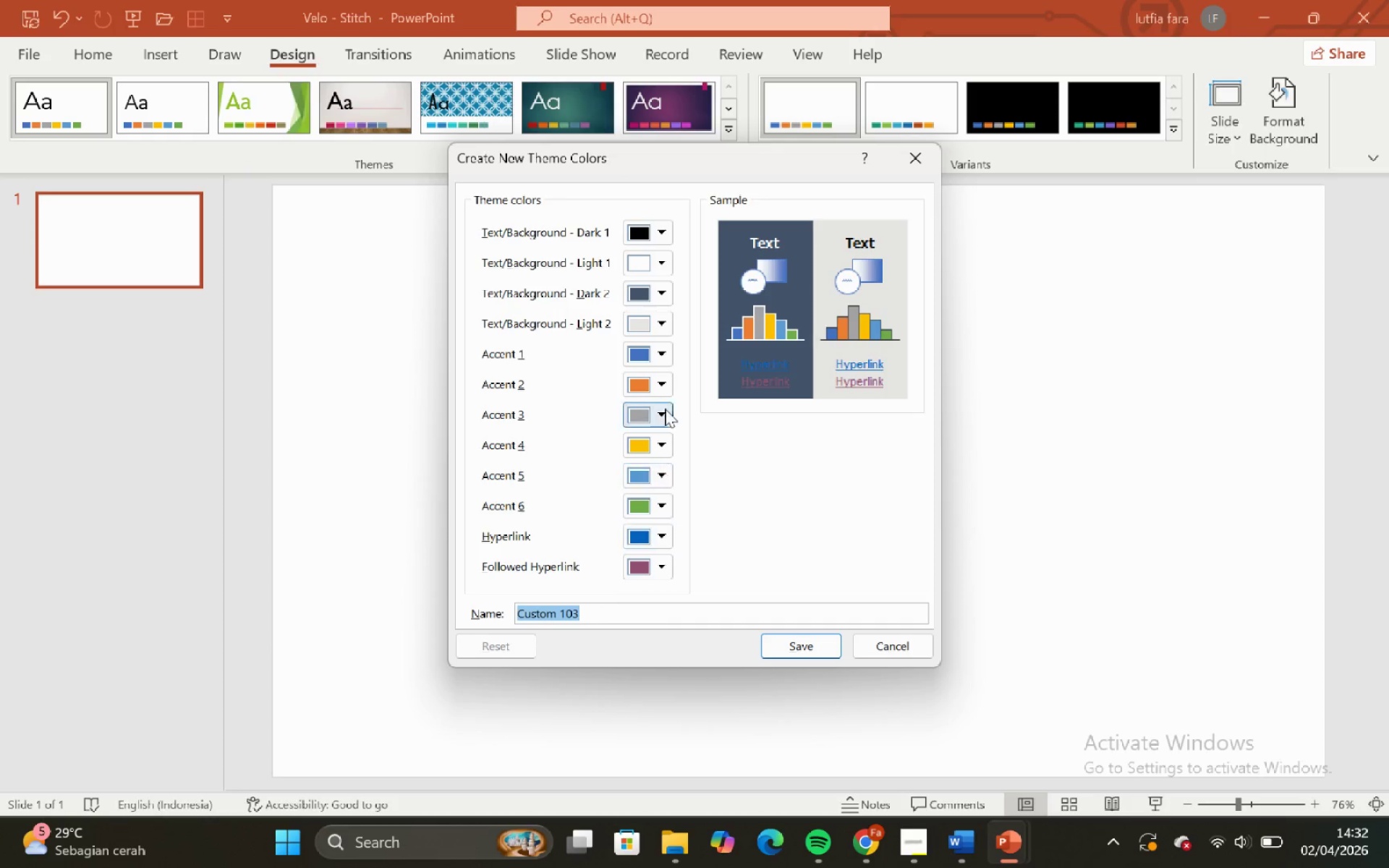 
left_click([655, 353])
 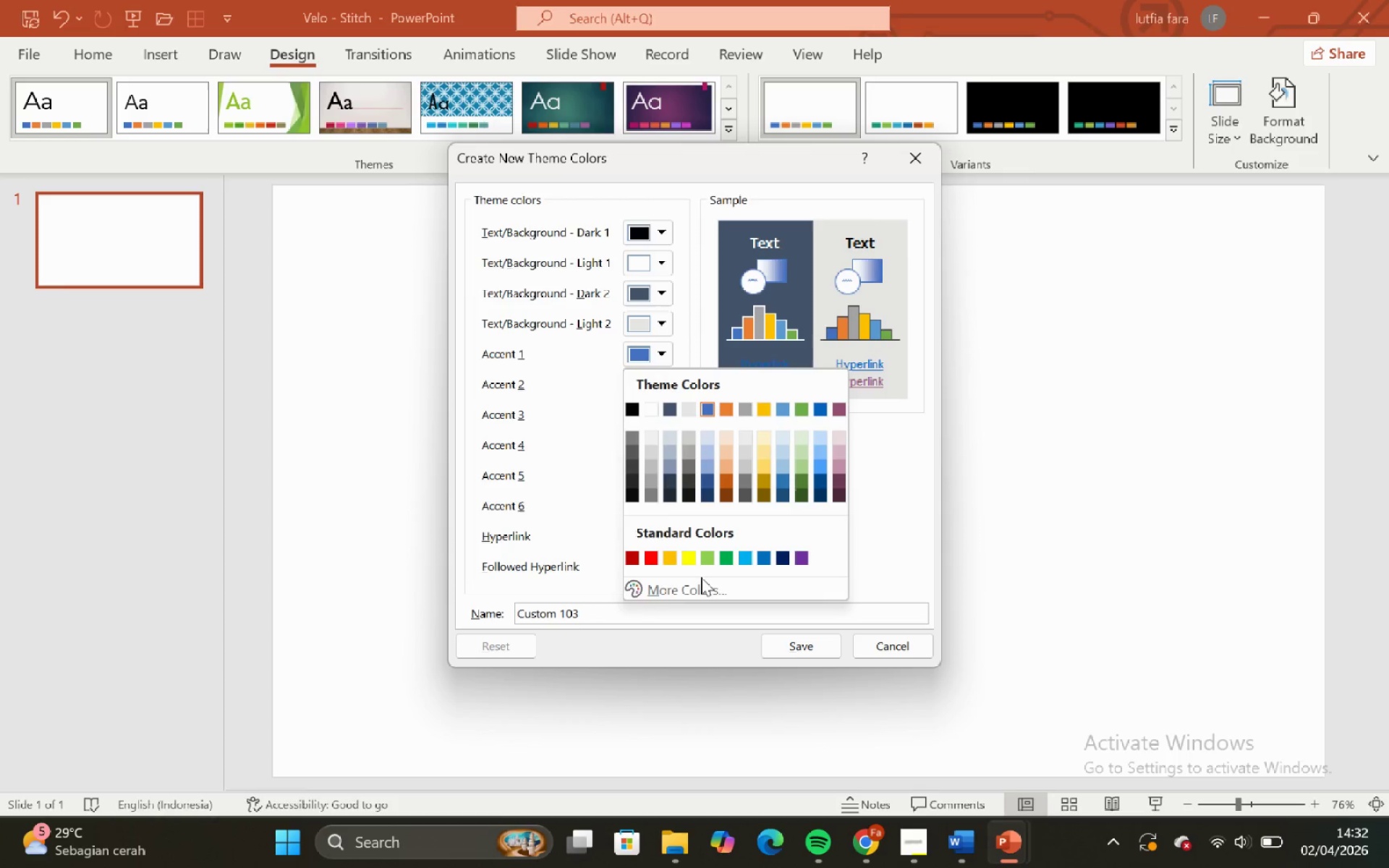 
left_click([708, 590])
 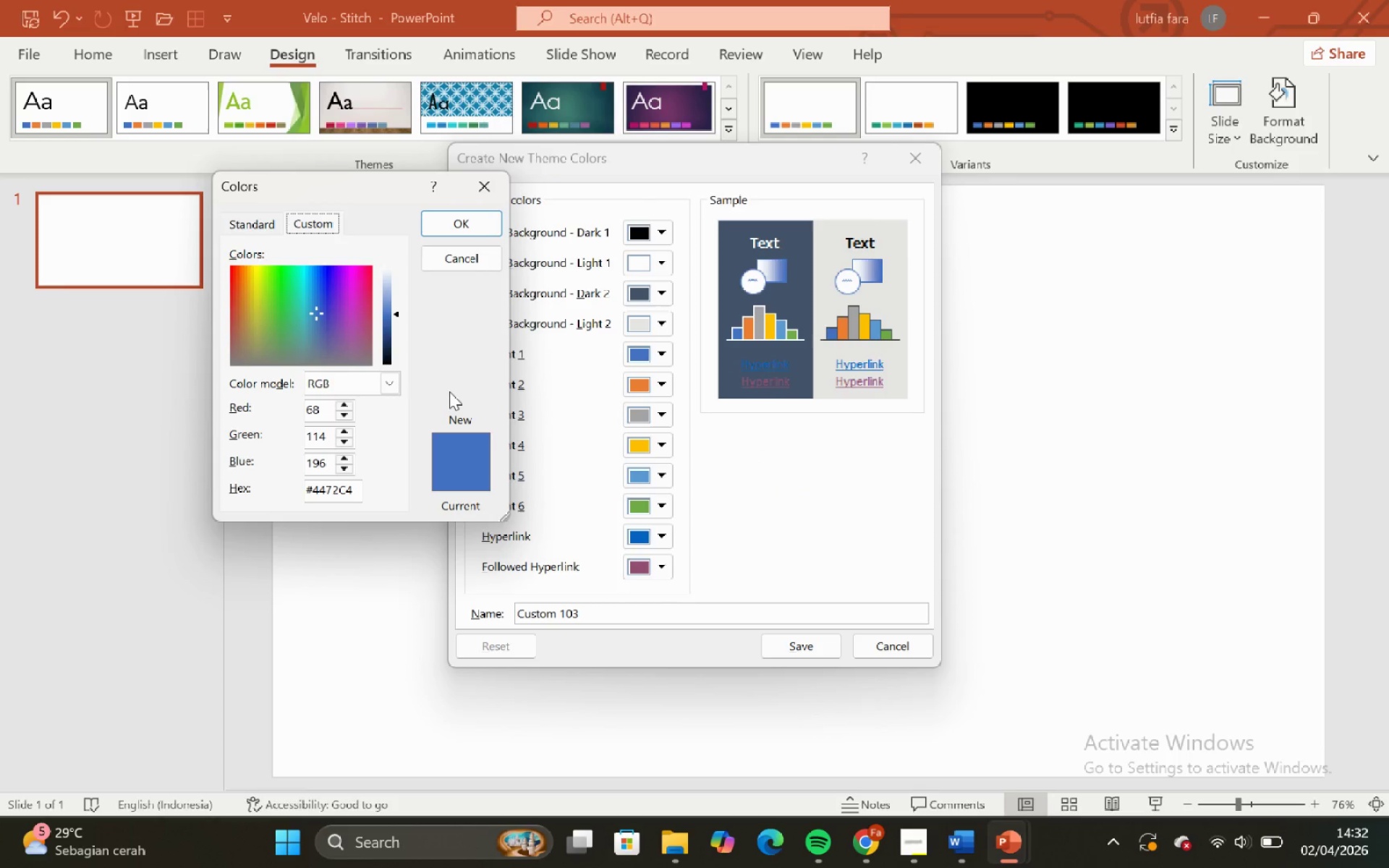 
left_click([477, 182])
 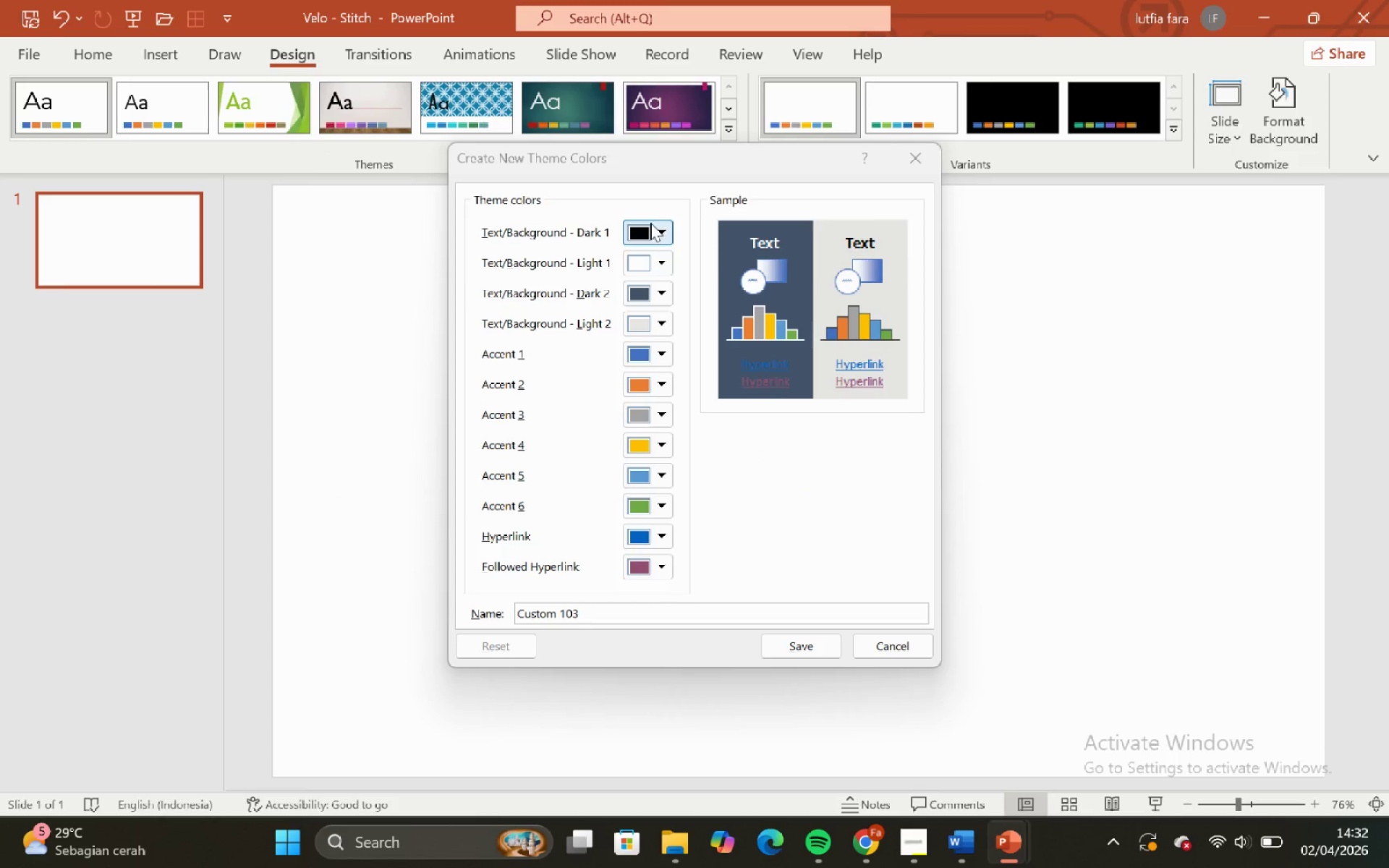 
left_click([653, 228])
 